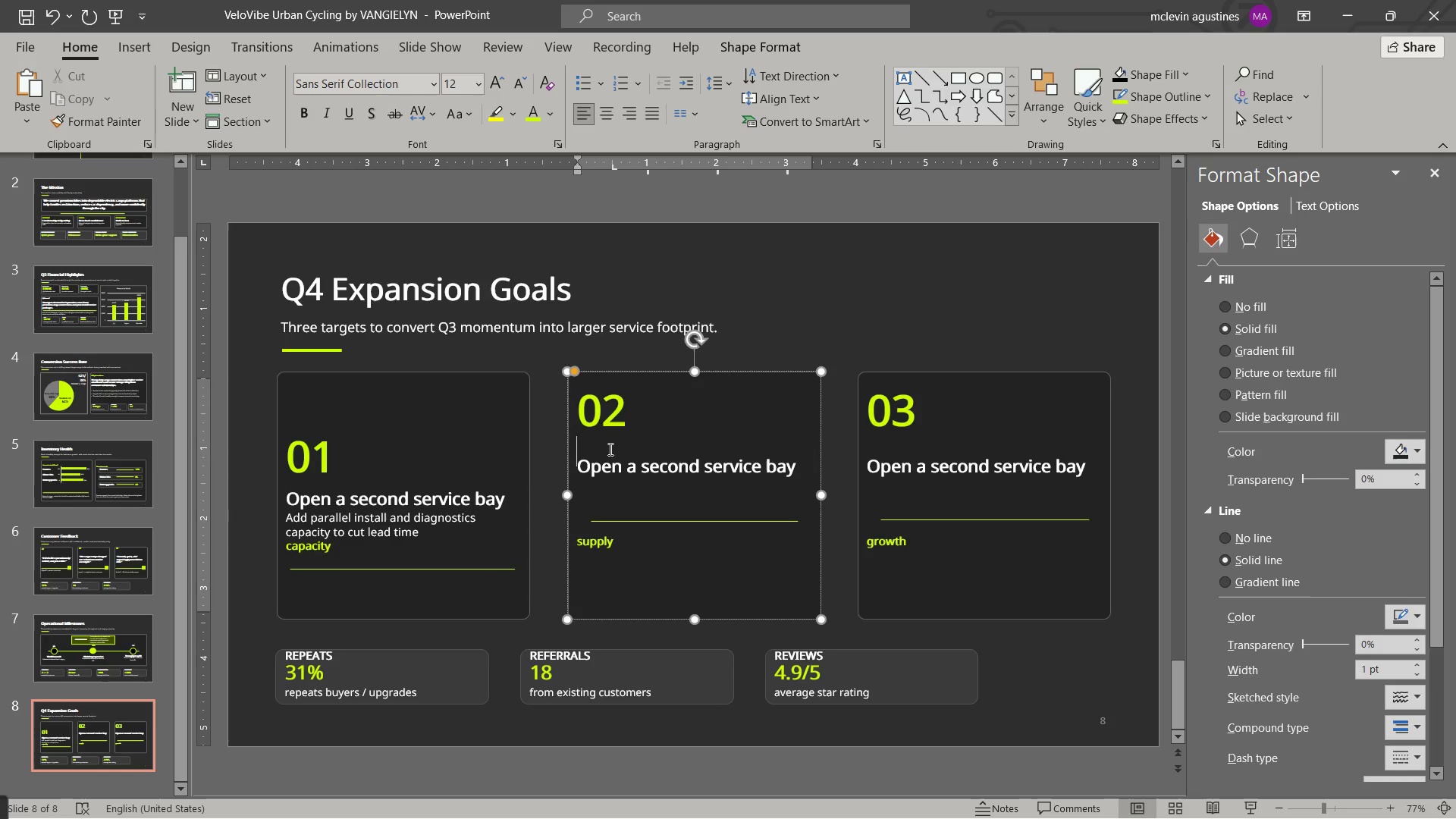 
key(Delete)
 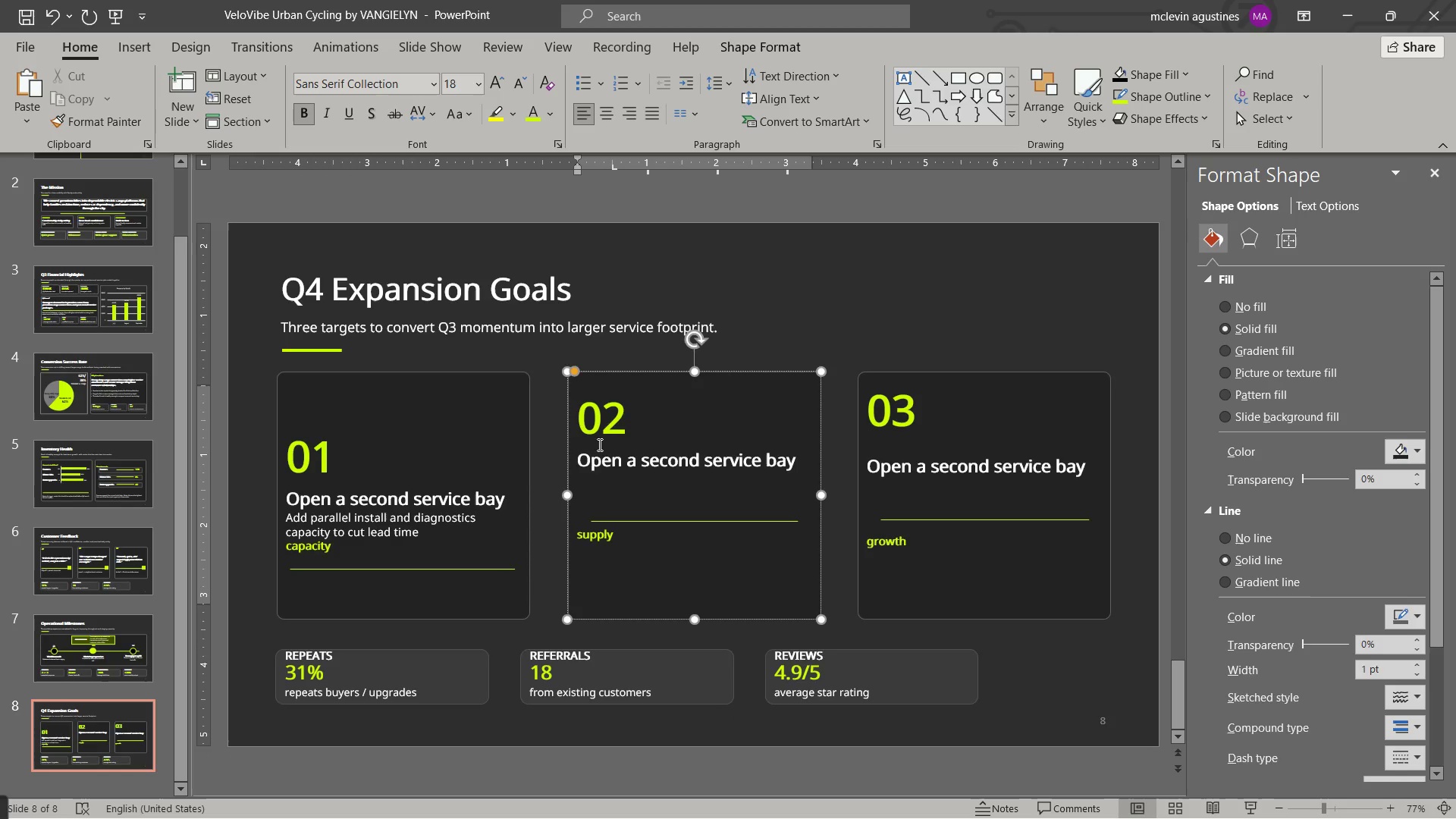 
left_click([599, 444])
 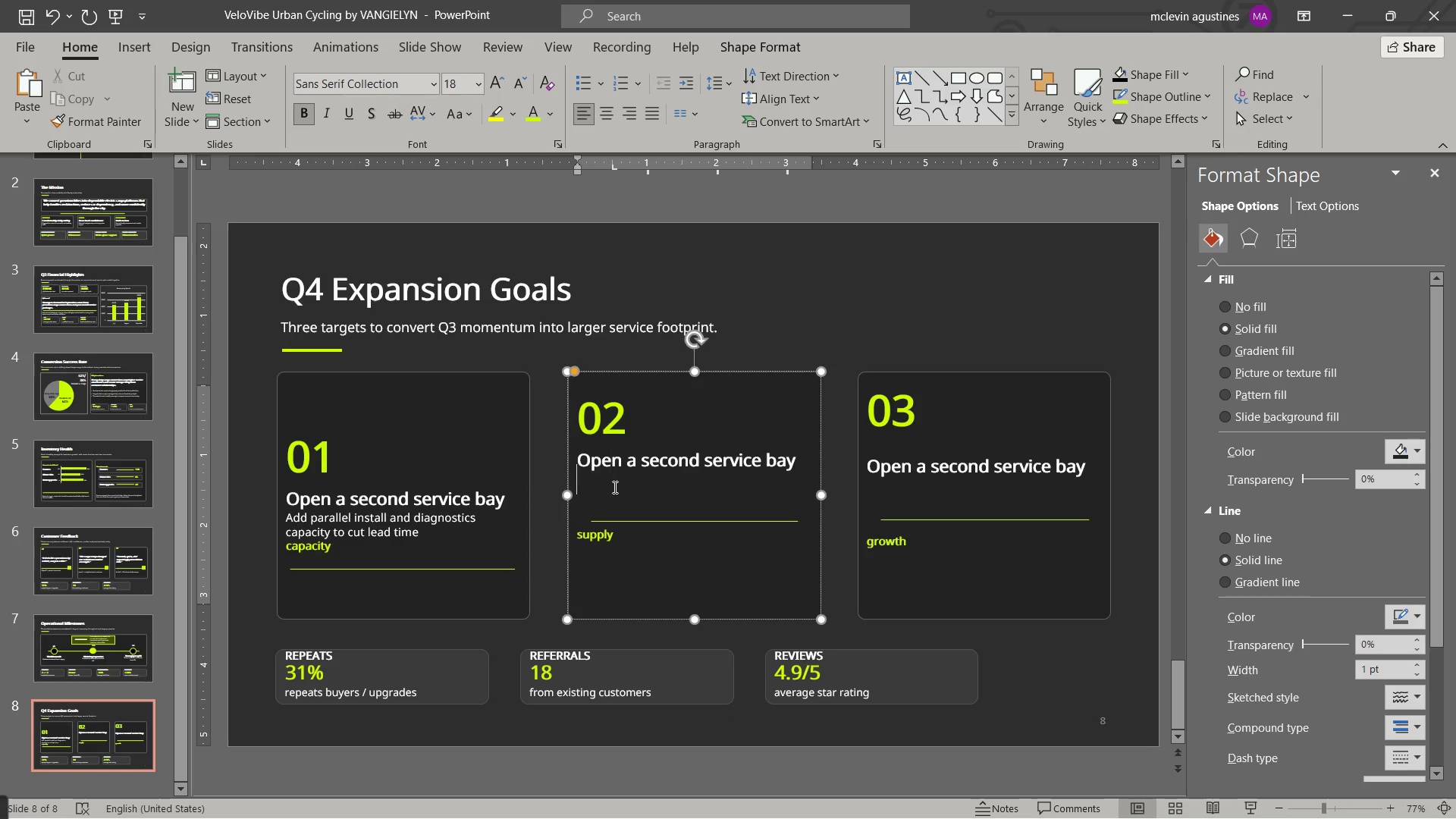 
key(Delete)
 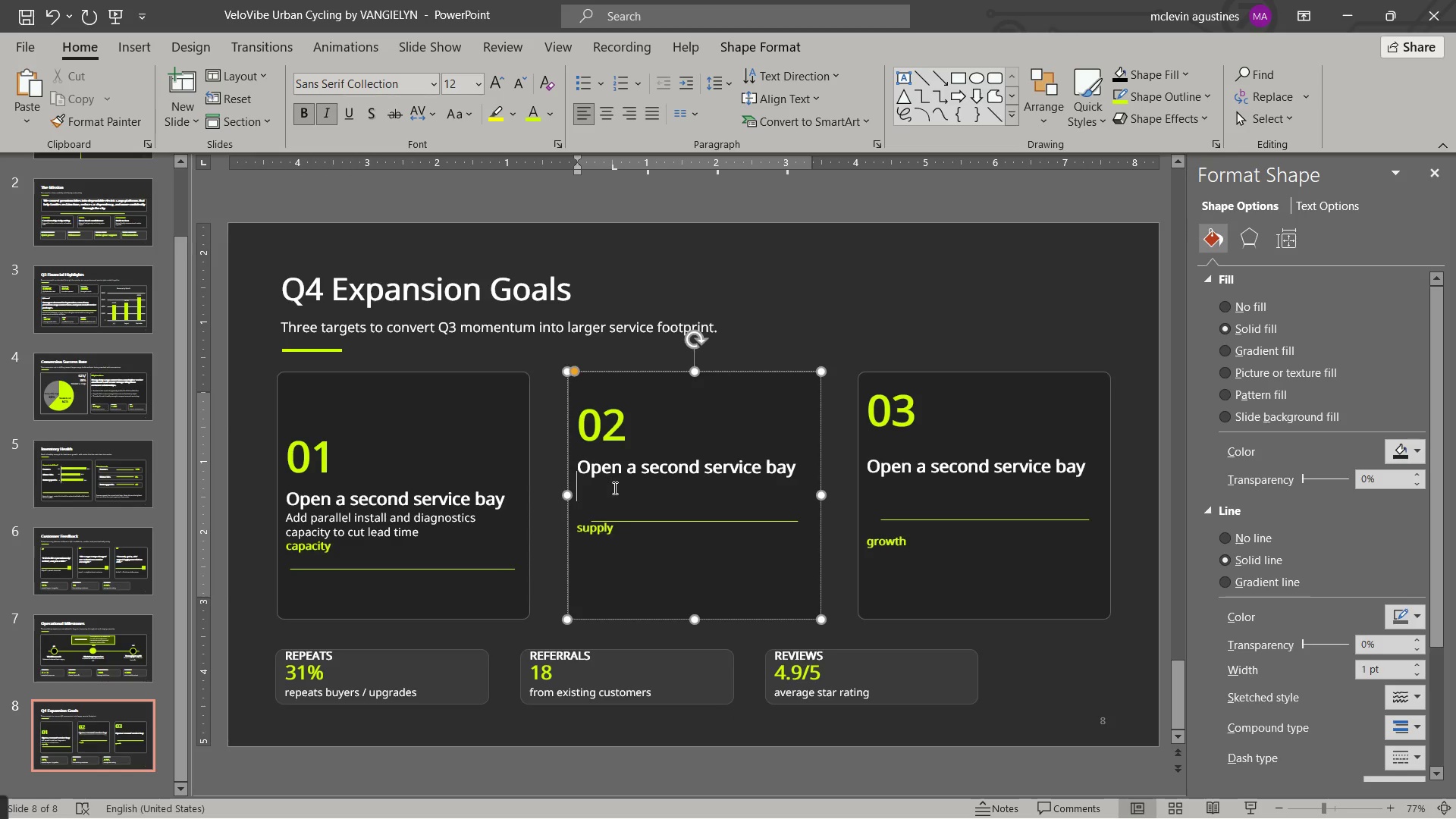 
key(Delete)
 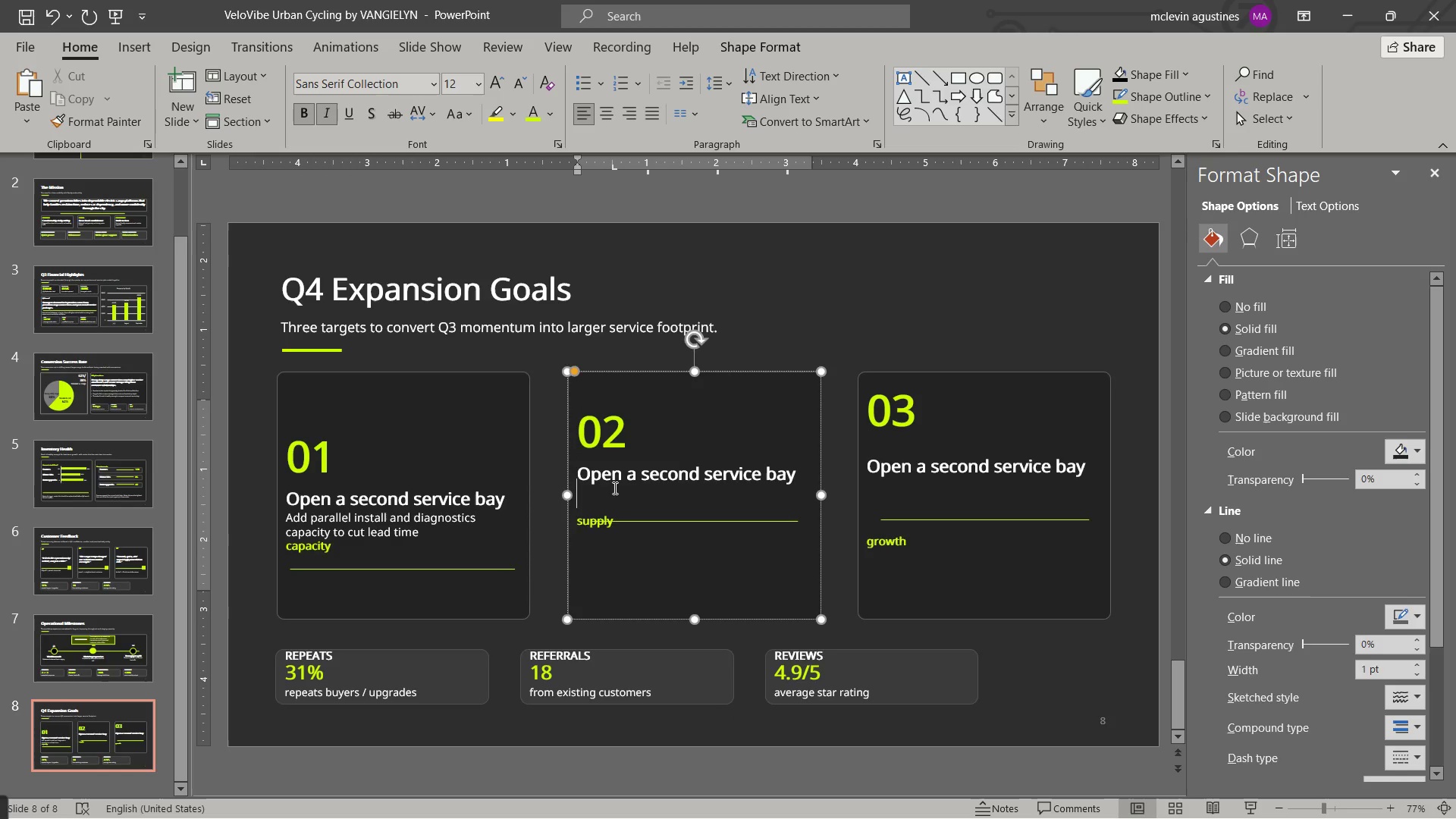 
key(Delete)
 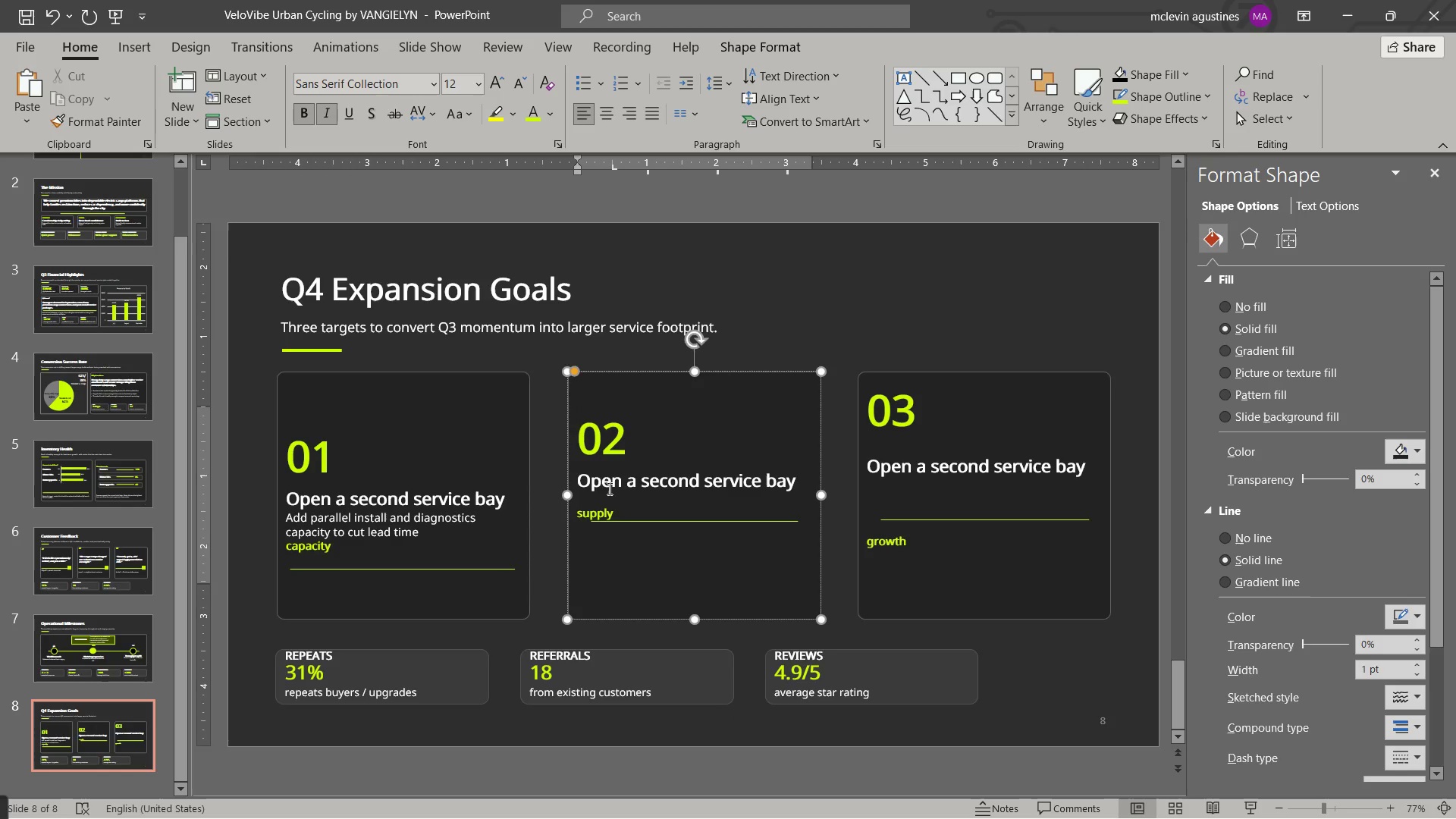 
key(Delete)
 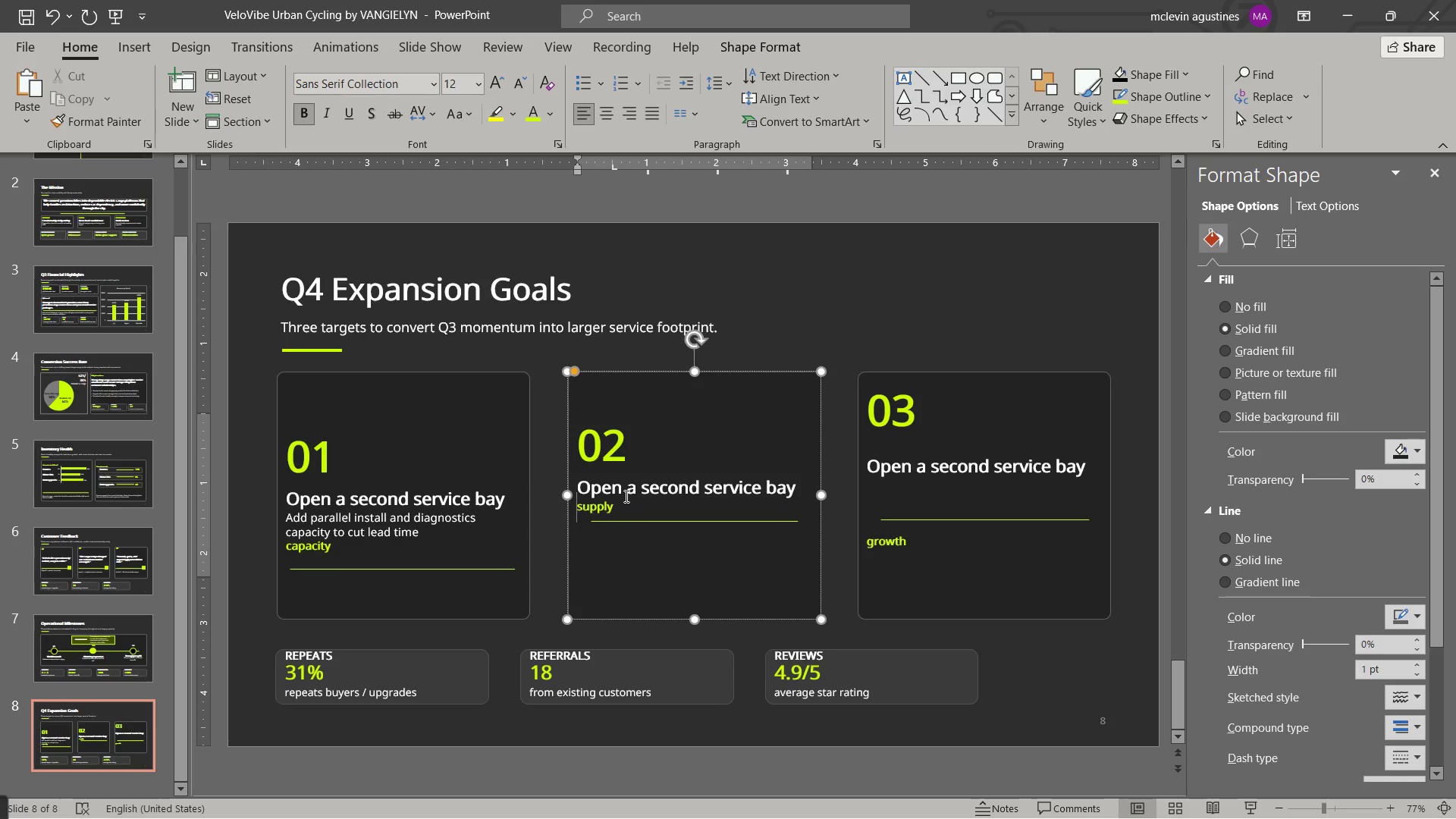 
key(Enter)
 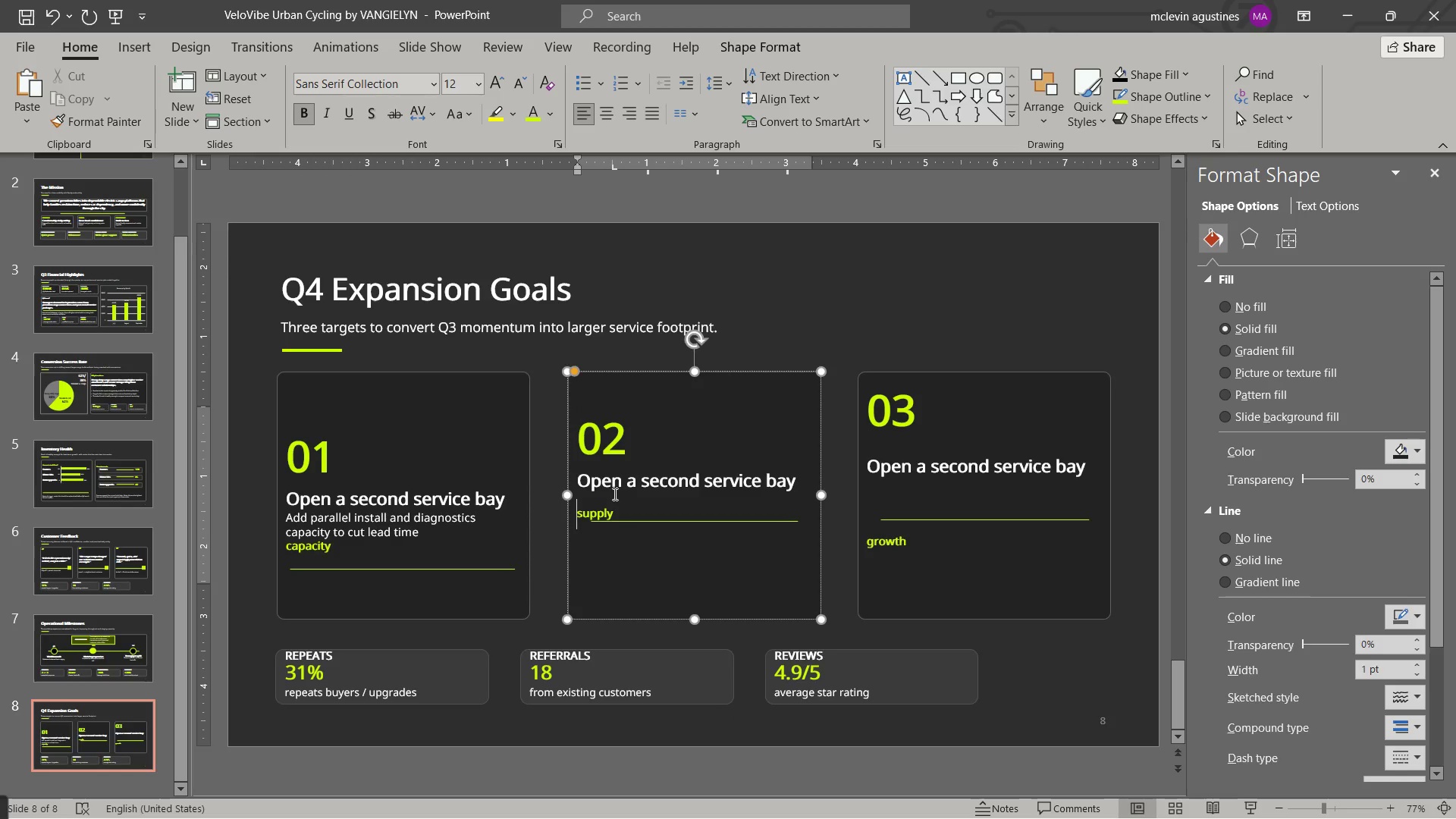 
left_click([613, 494])
 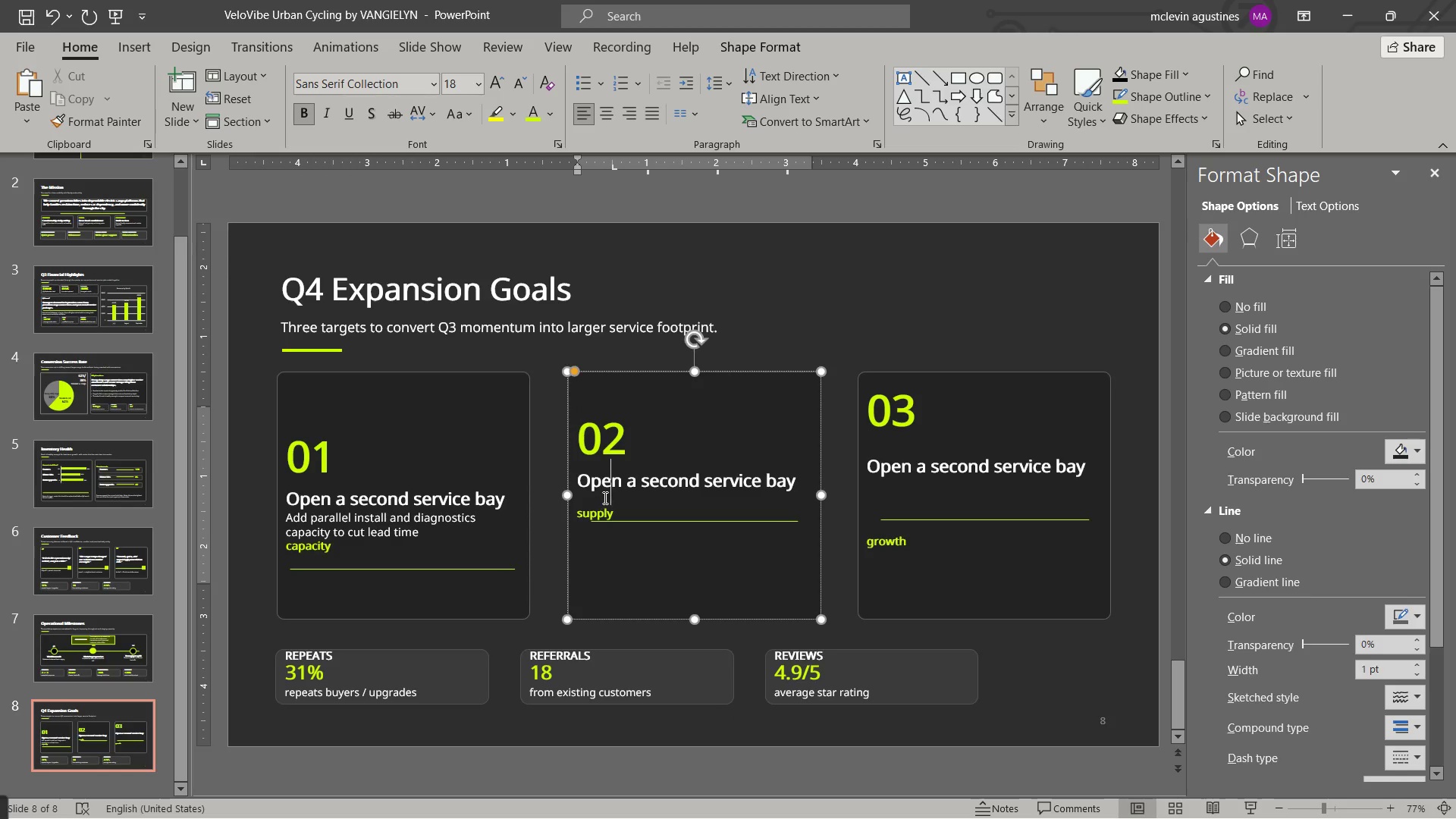 
left_click([602, 497])
 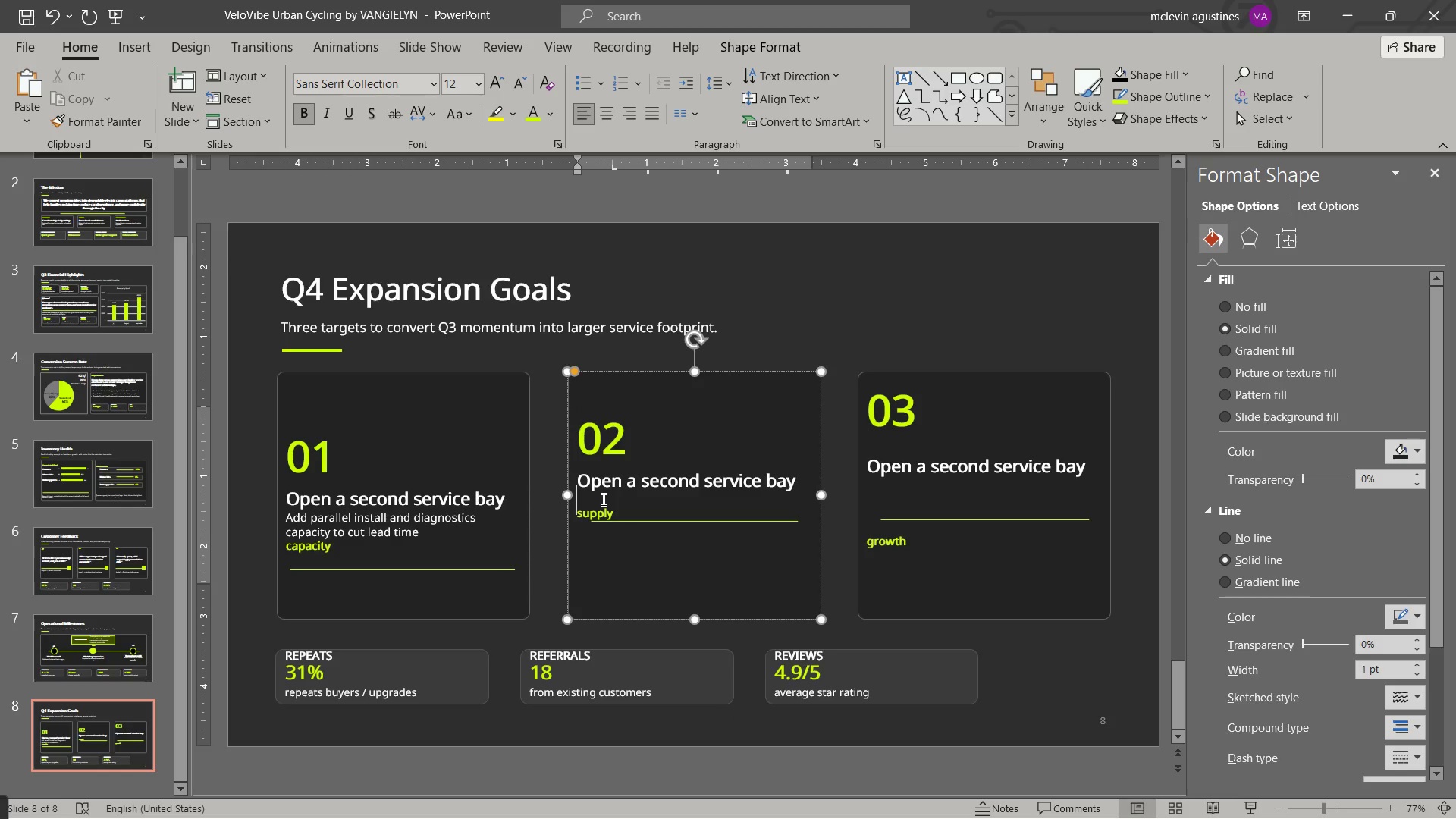 
key(Control+B)
 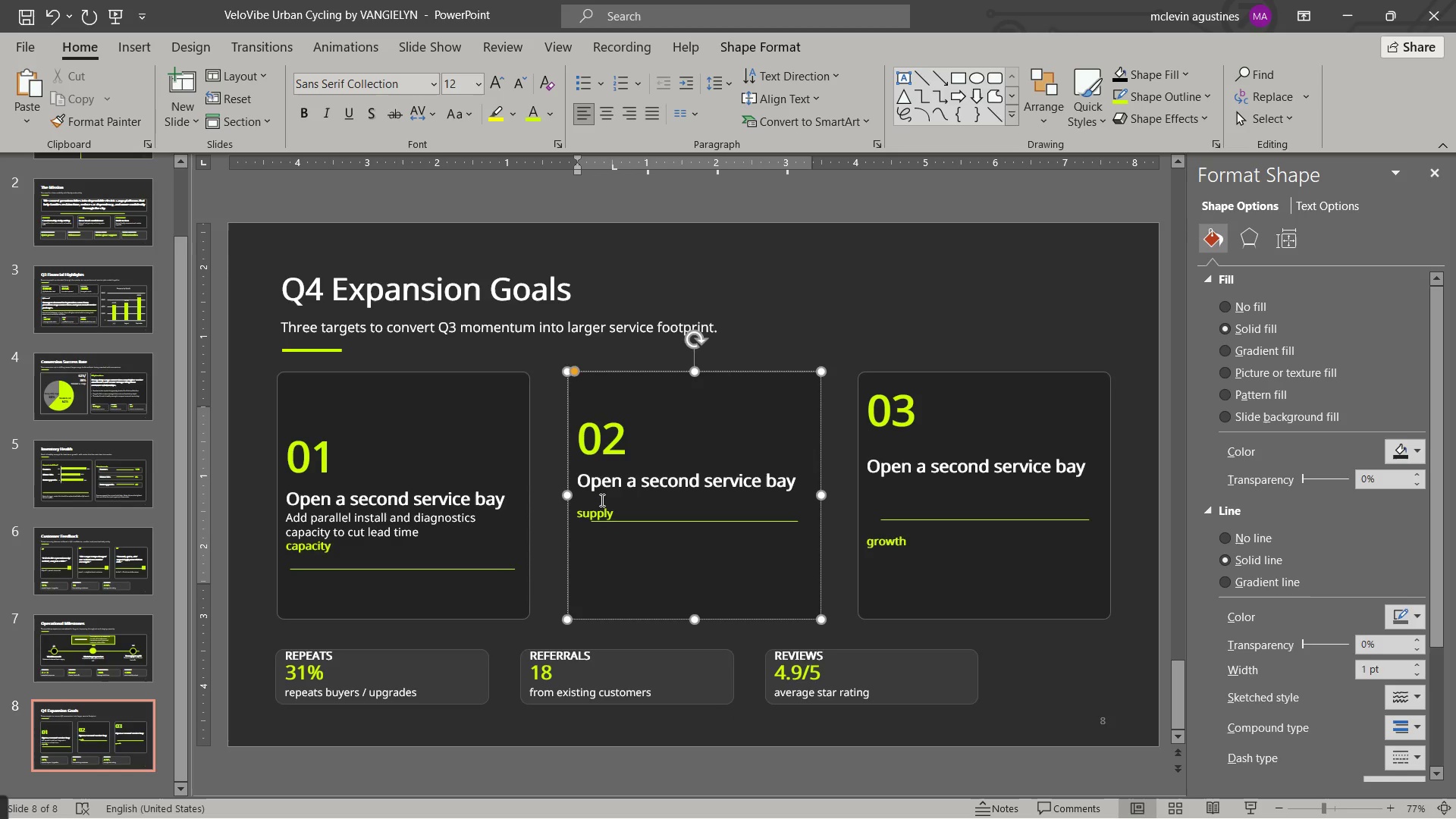 
type(raise )
 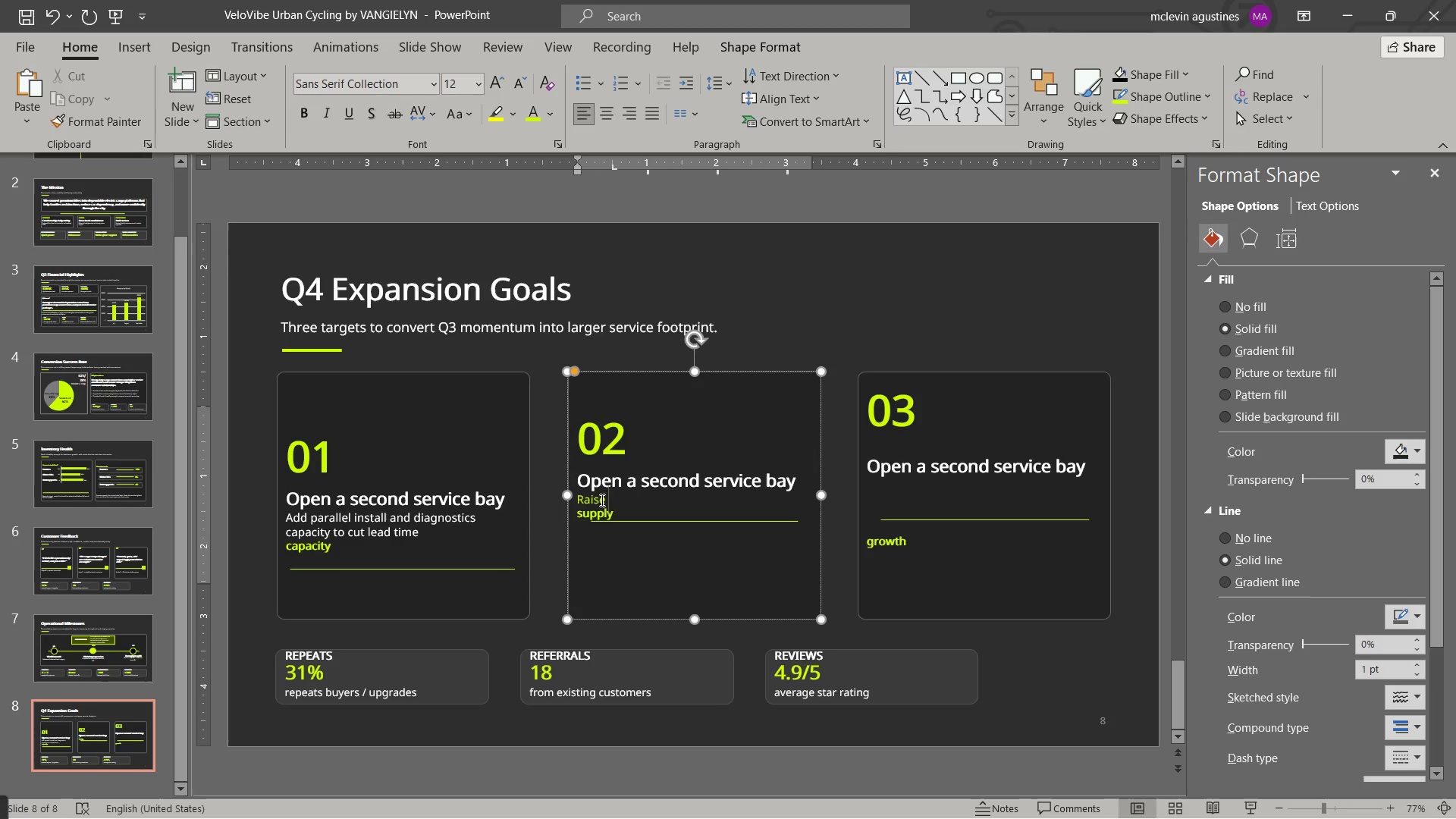 
key(ArrowLeft)
 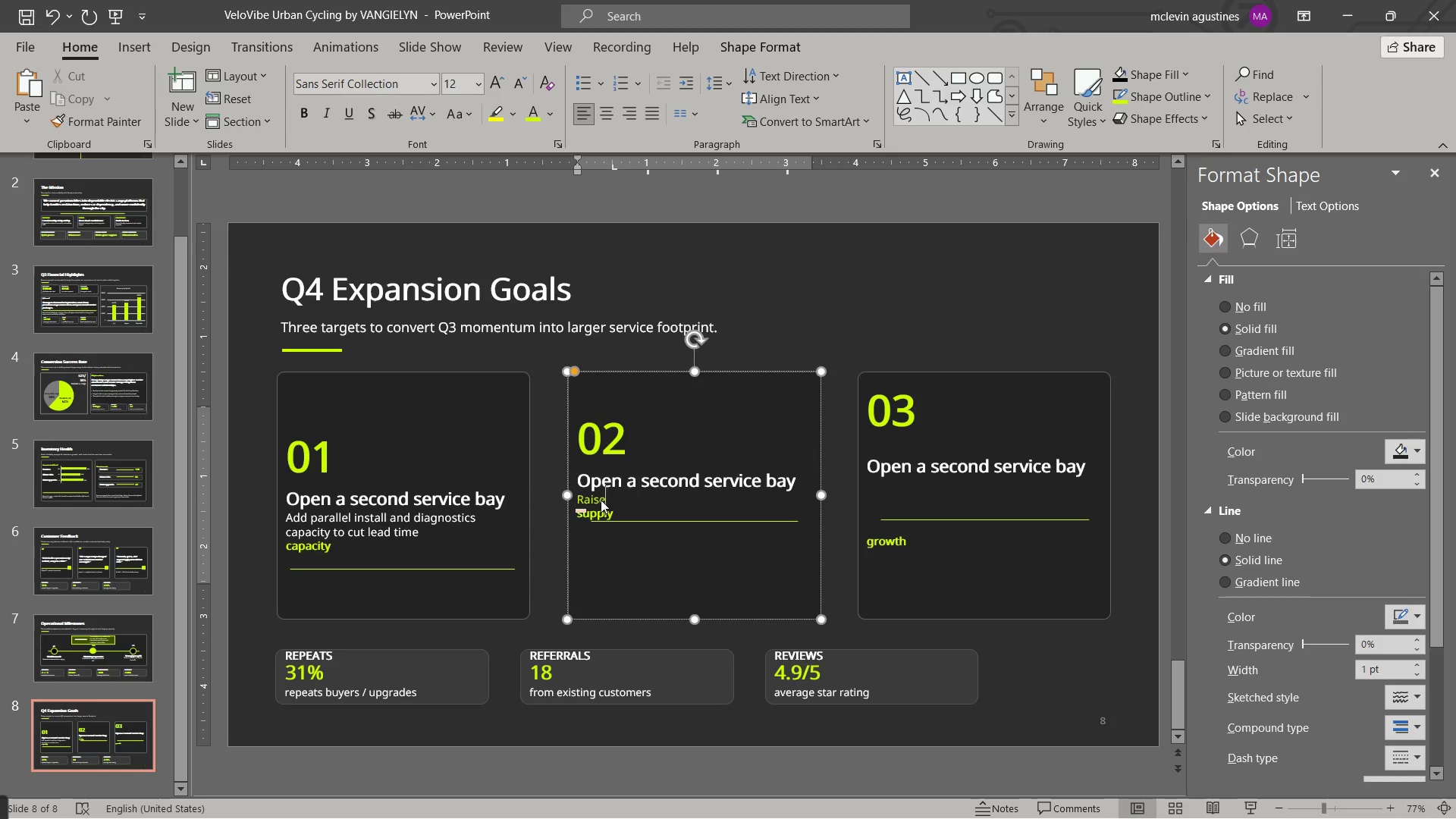 
key(ArrowLeft)
 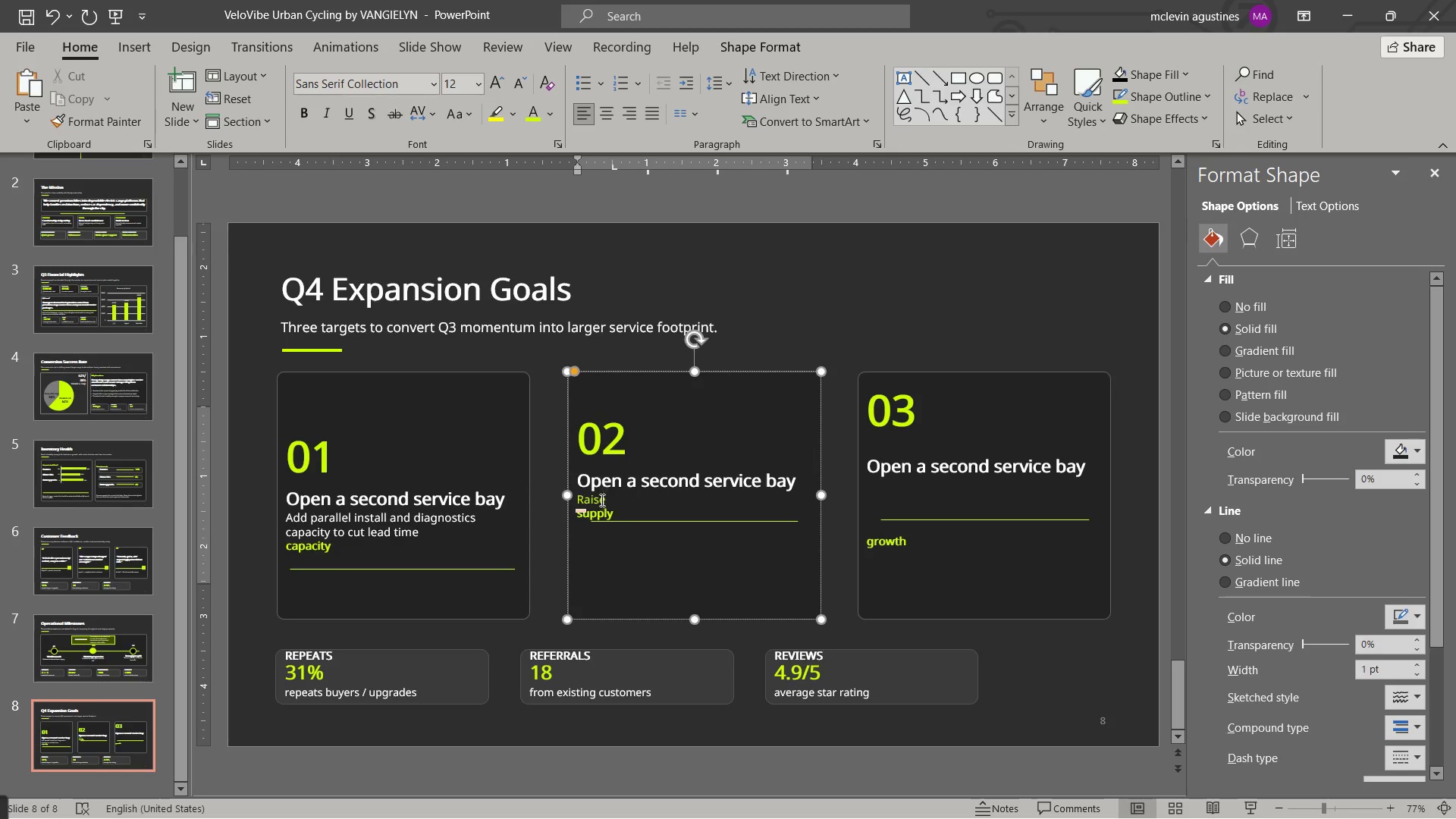 
key(Control+ControlLeft)
 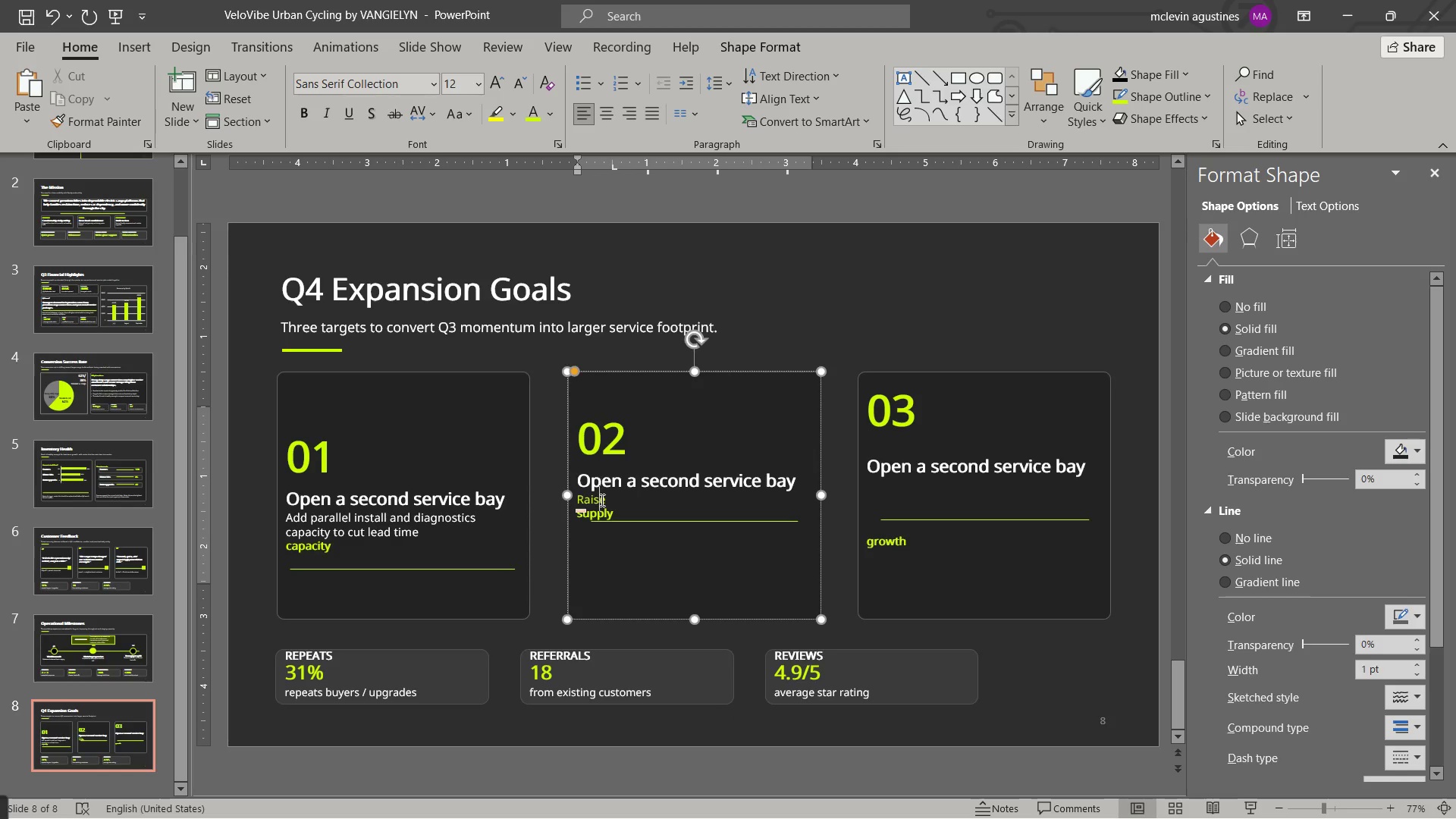 
key(Control+B)
 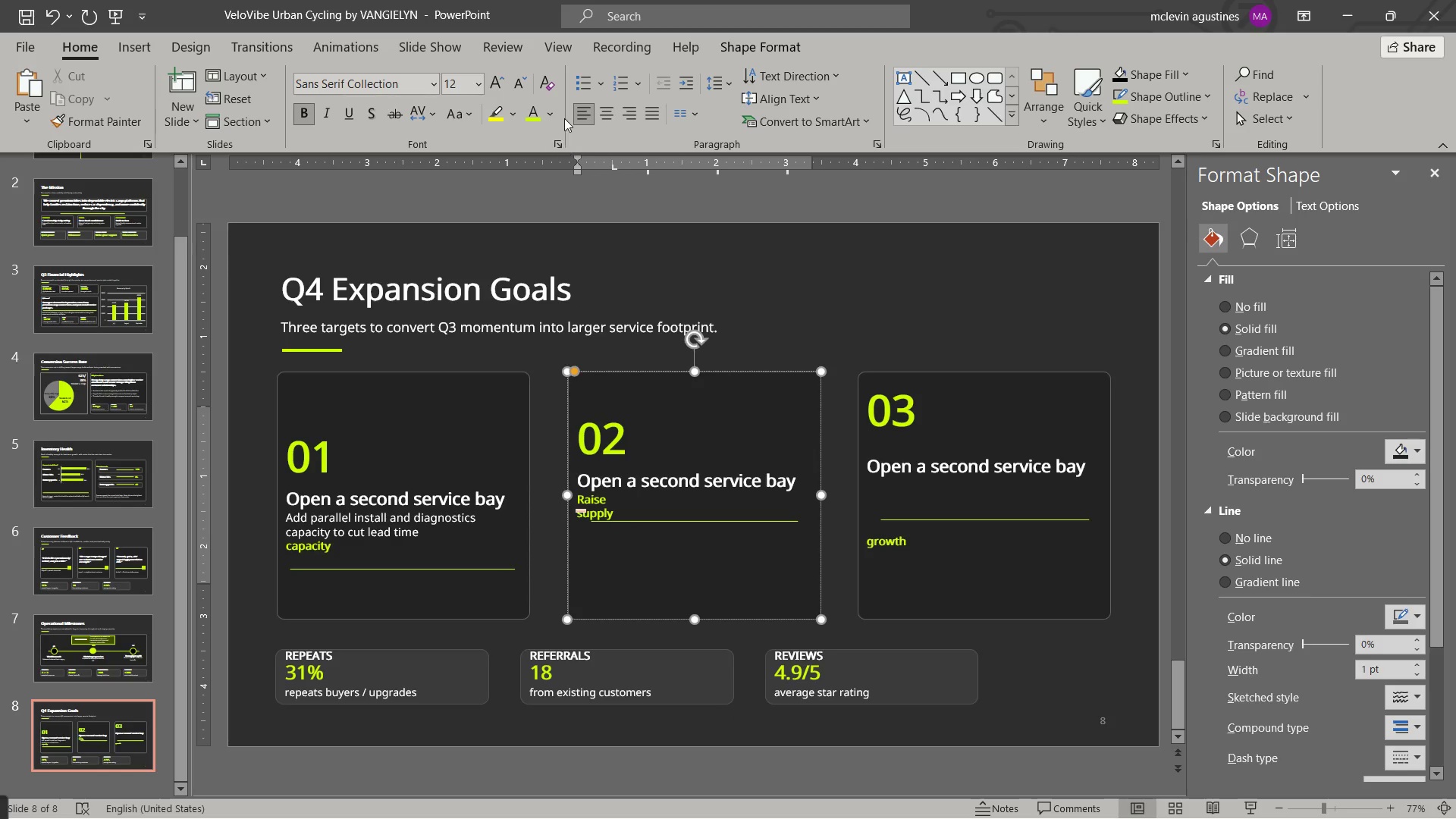 
left_click([551, 105])
 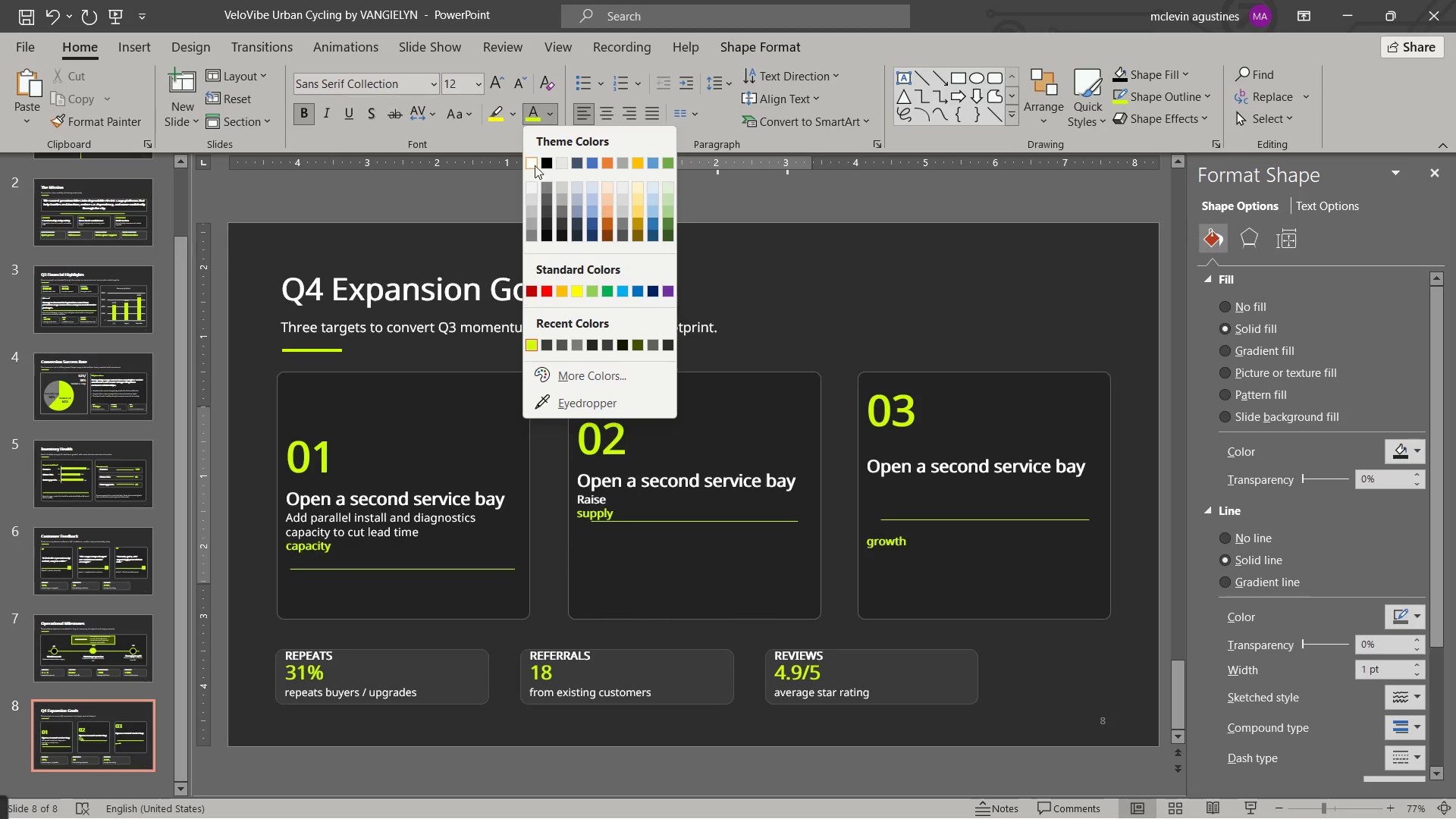 
left_click([532, 164])
 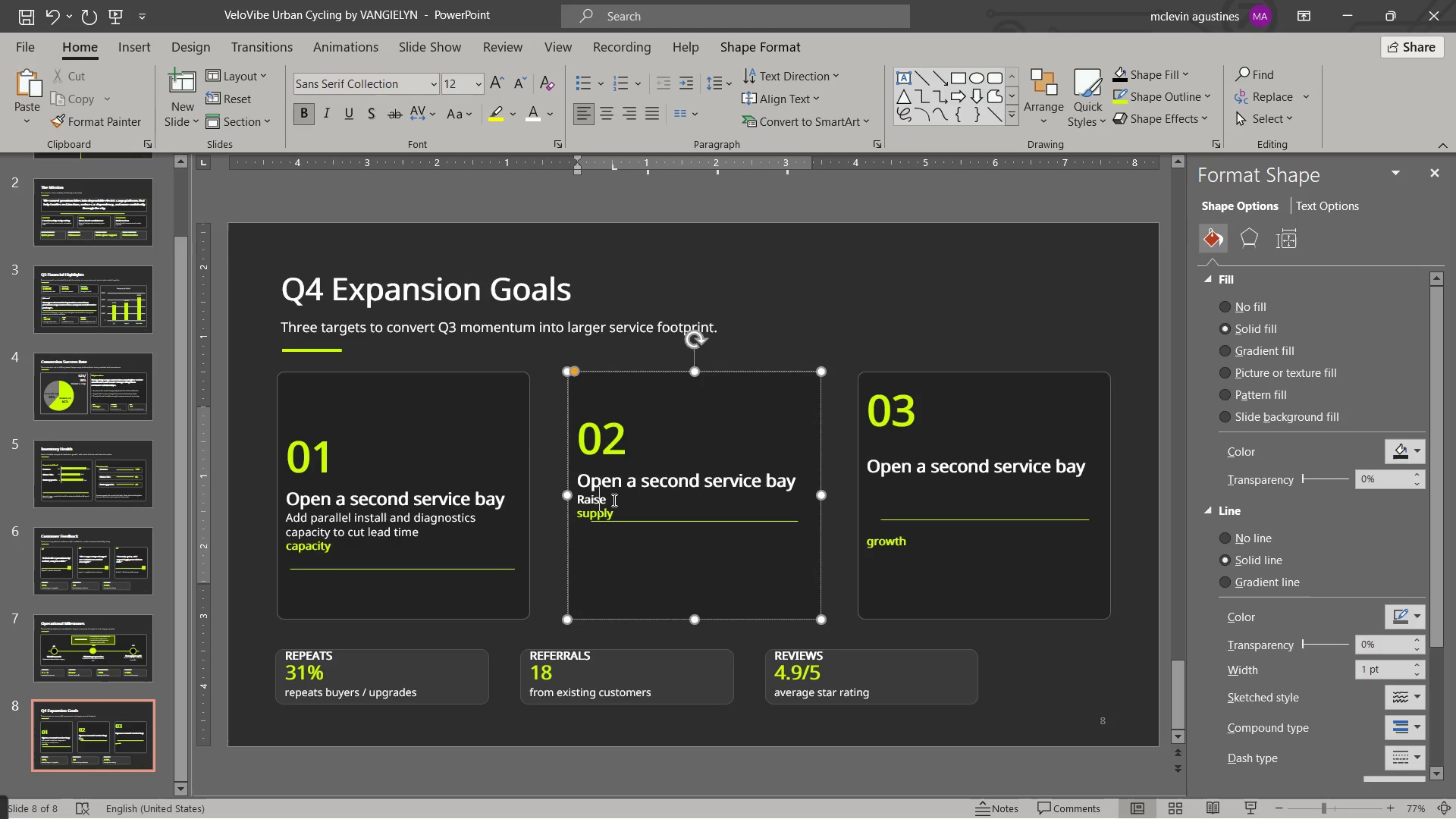 
key(Control+B)
 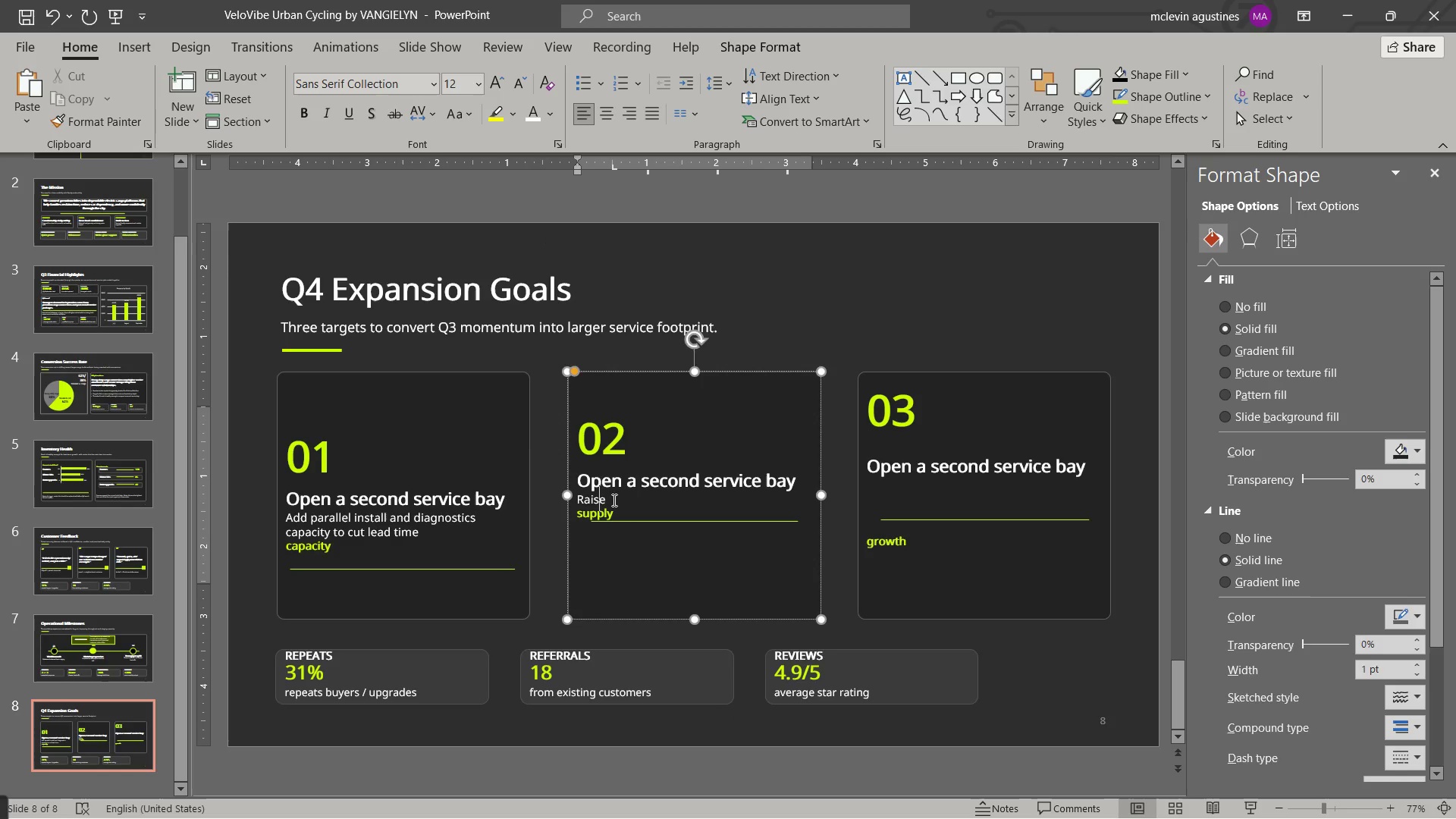 
left_click([613, 500])
 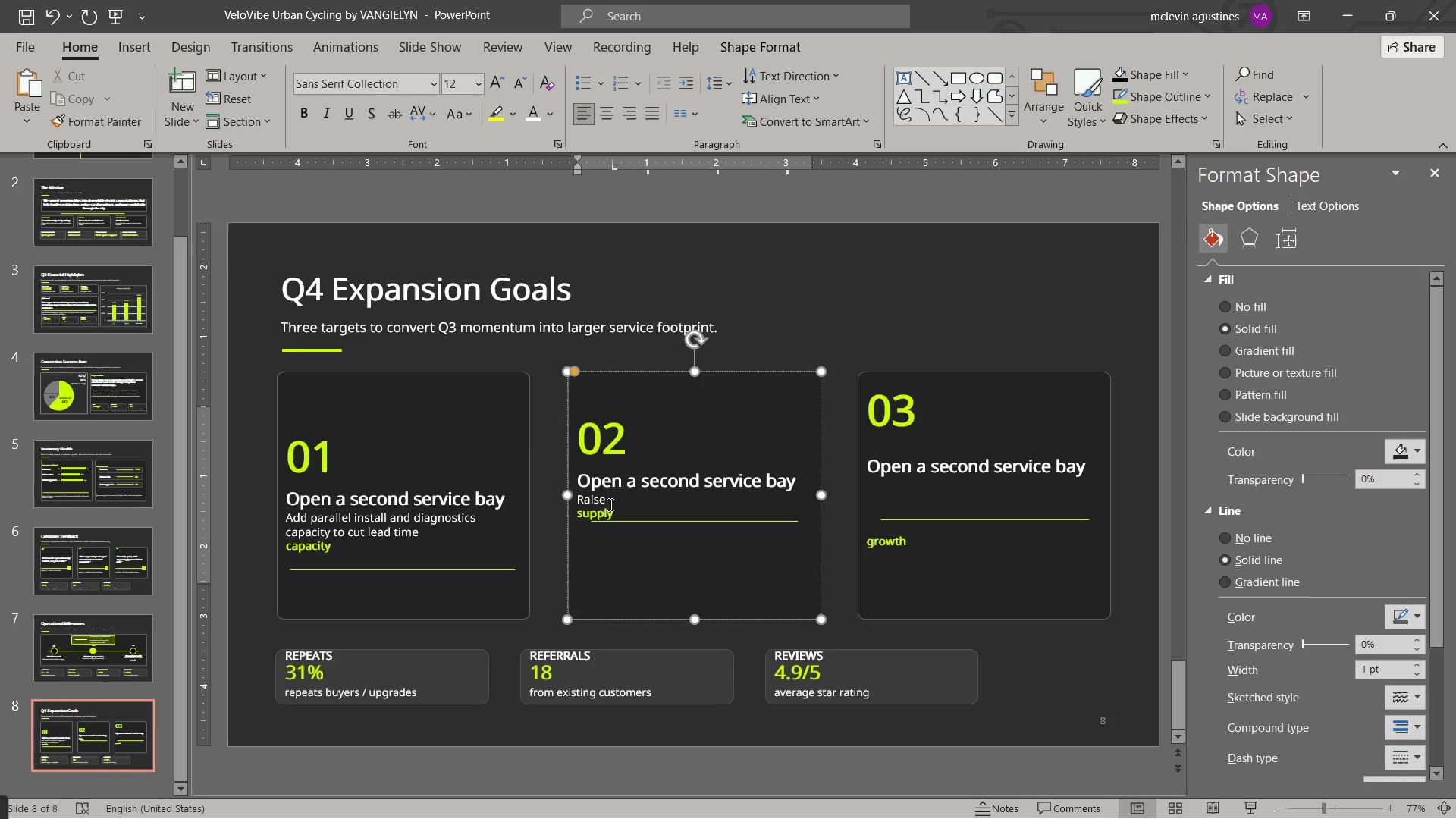 
type(buffer)
 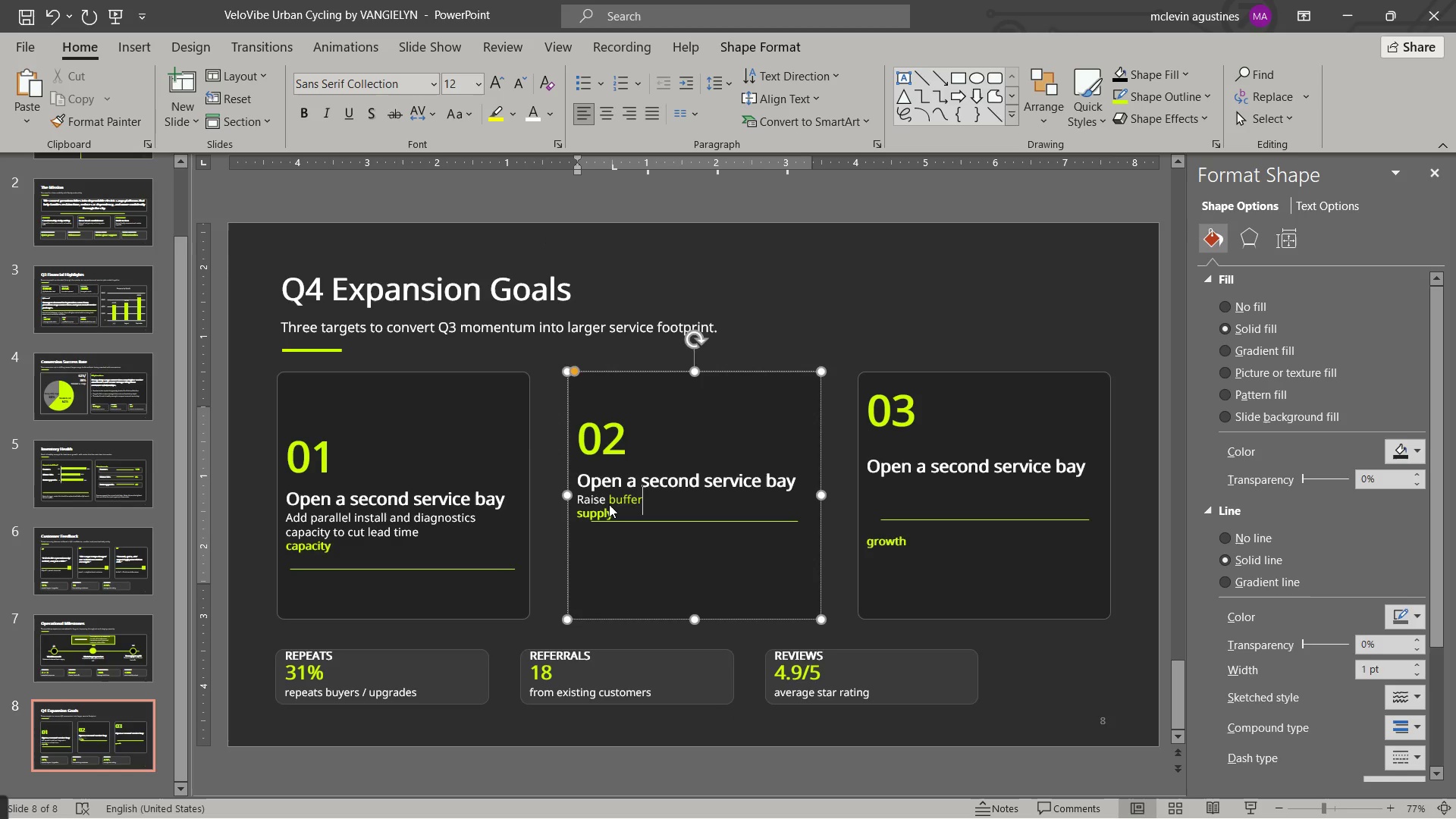 
key(Control+Meta+Shift+F23)
 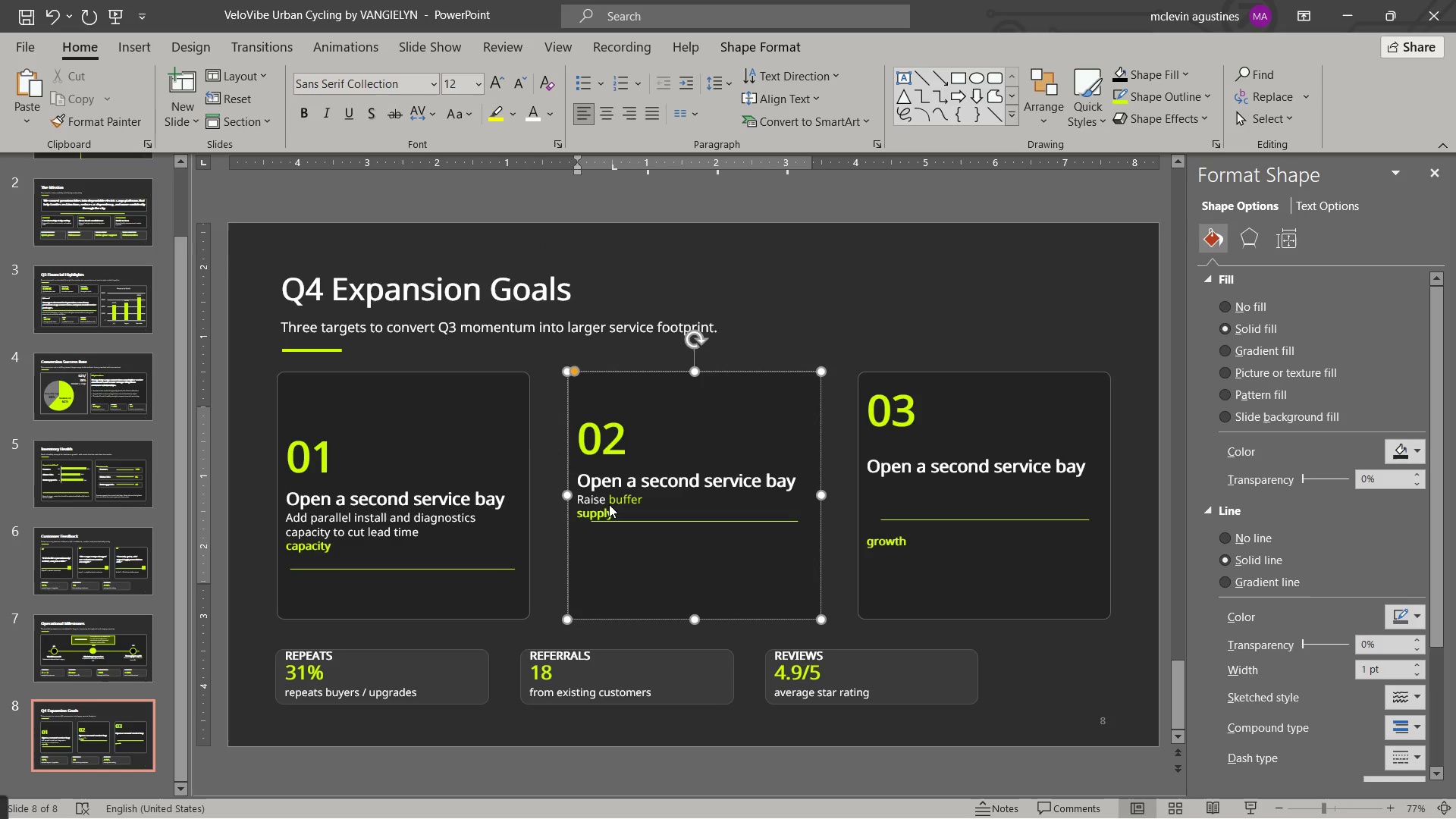 
key(Control+Meta+Shift+MetaLeft)
 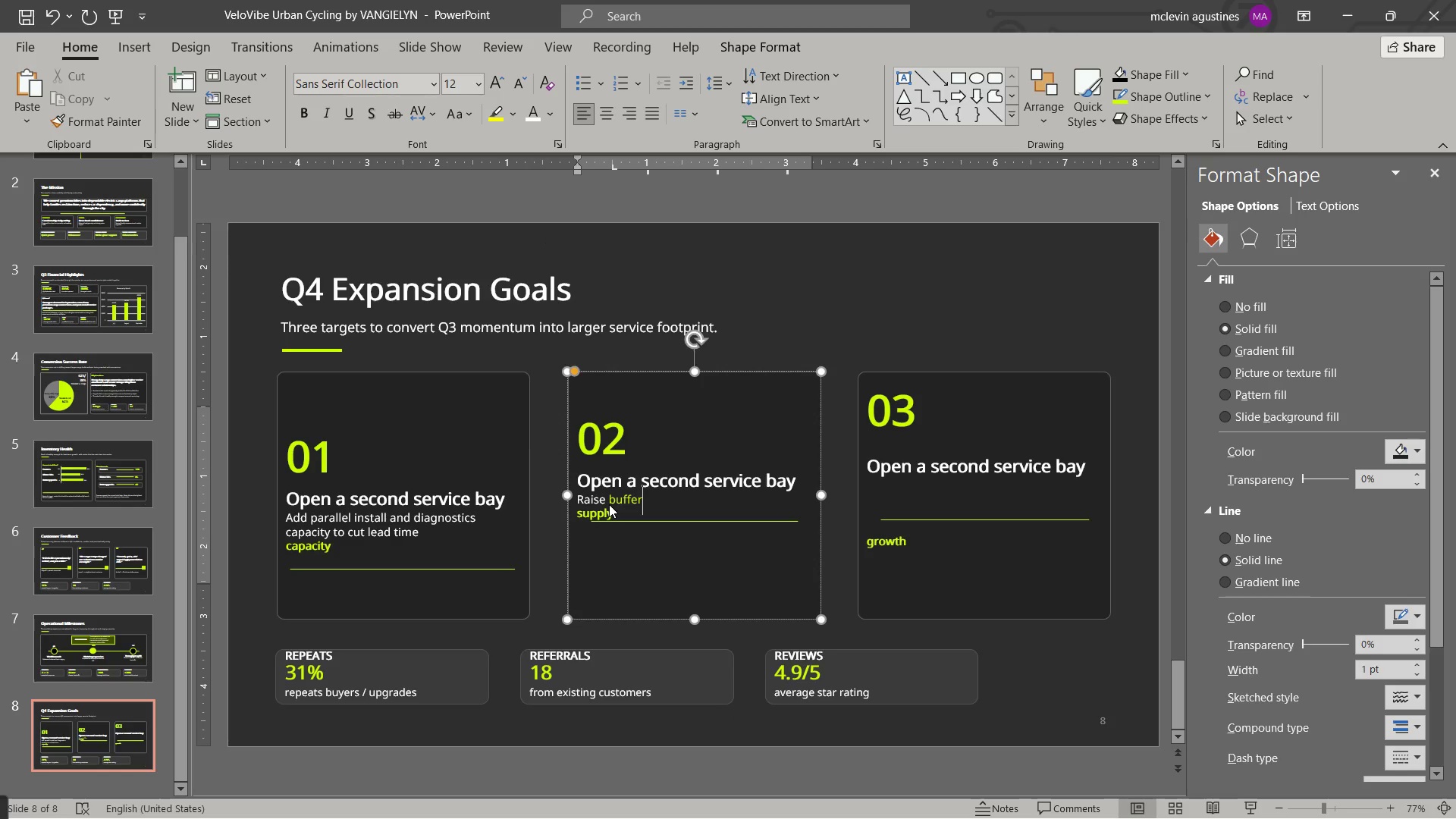 
key(Control+Meta+MetaLeft)
 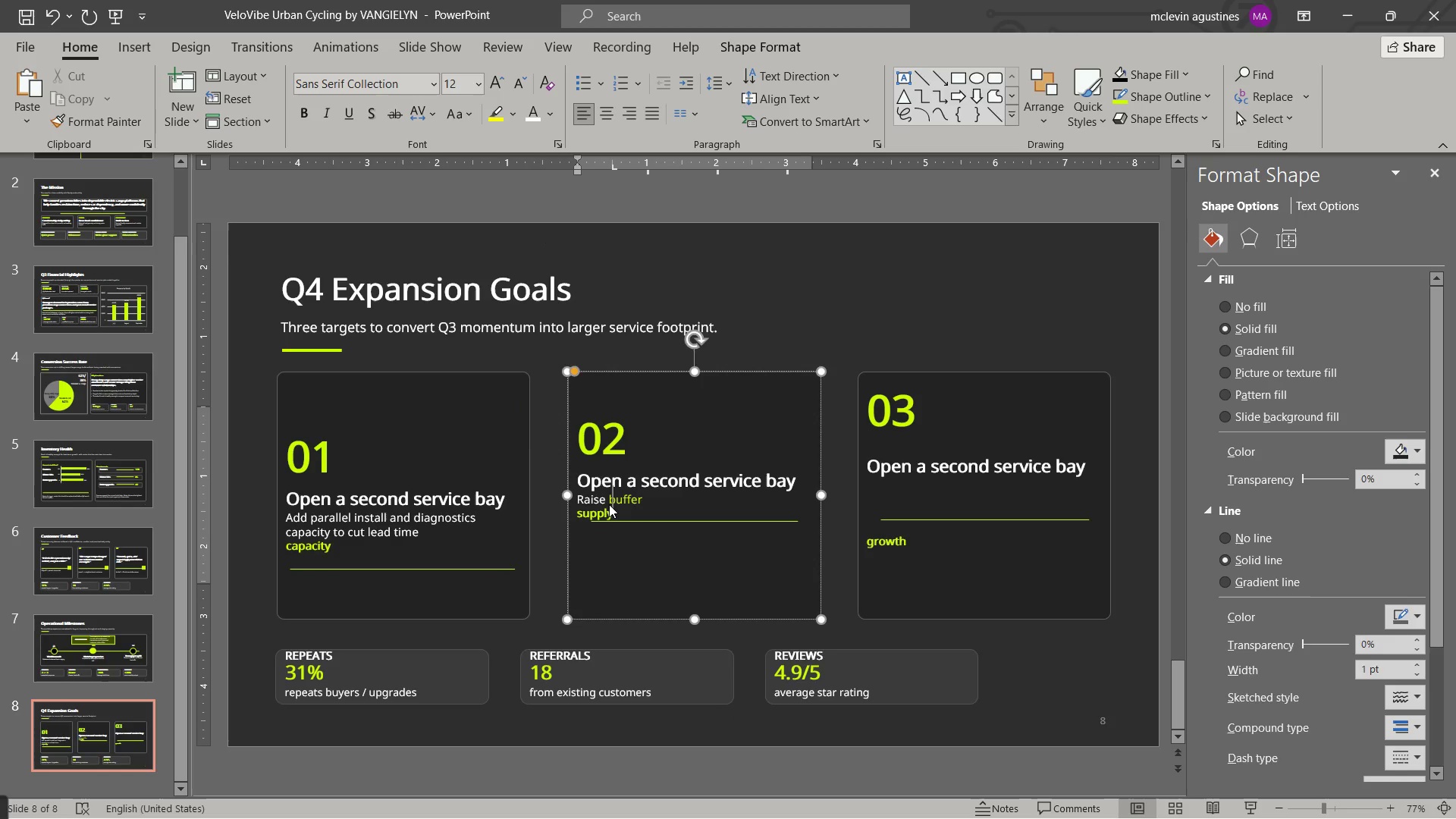 
key(Control+Meta+Shift+ShiftLeft)
 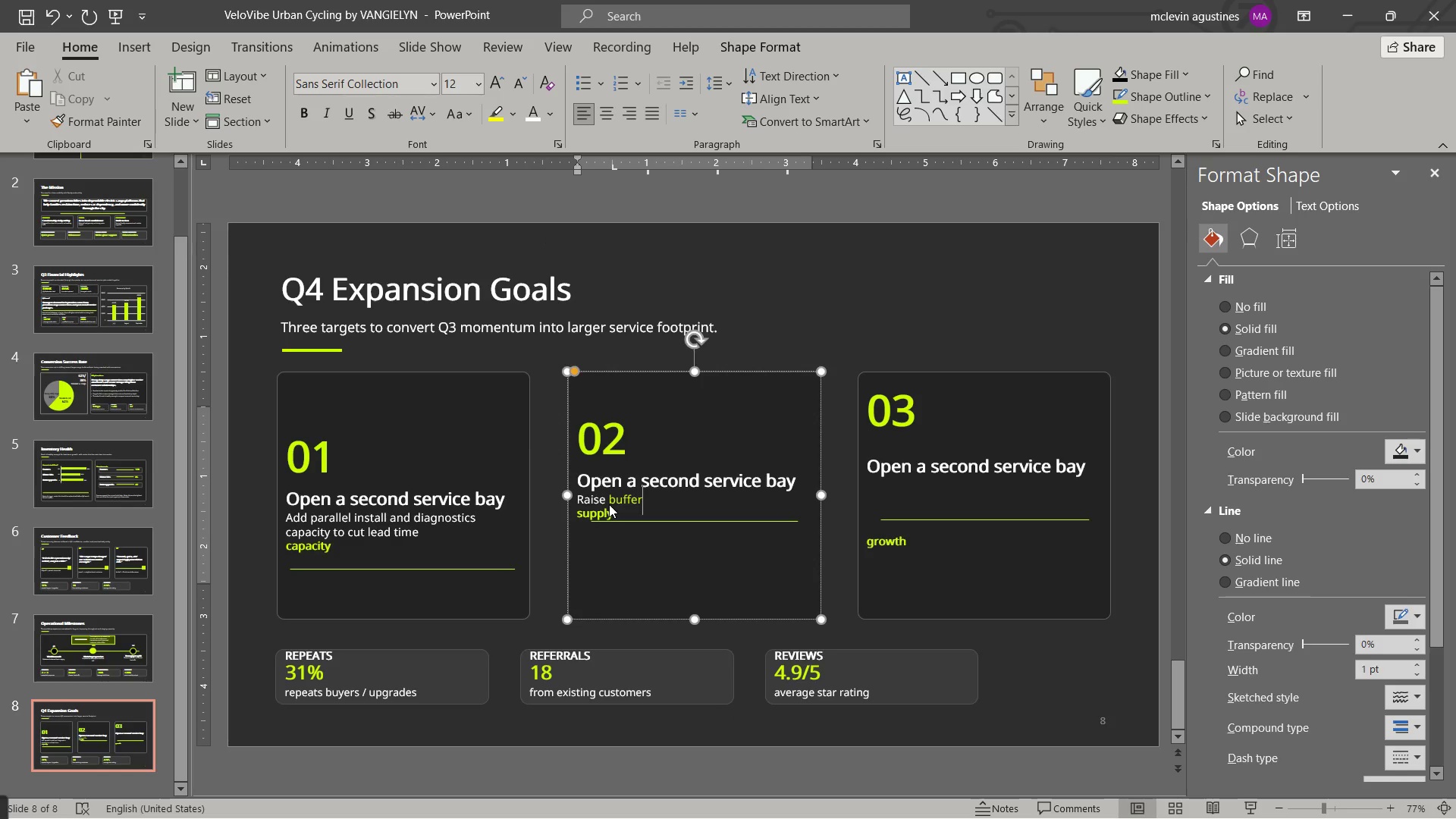 
key(Control+Meta+Shift+F23)
 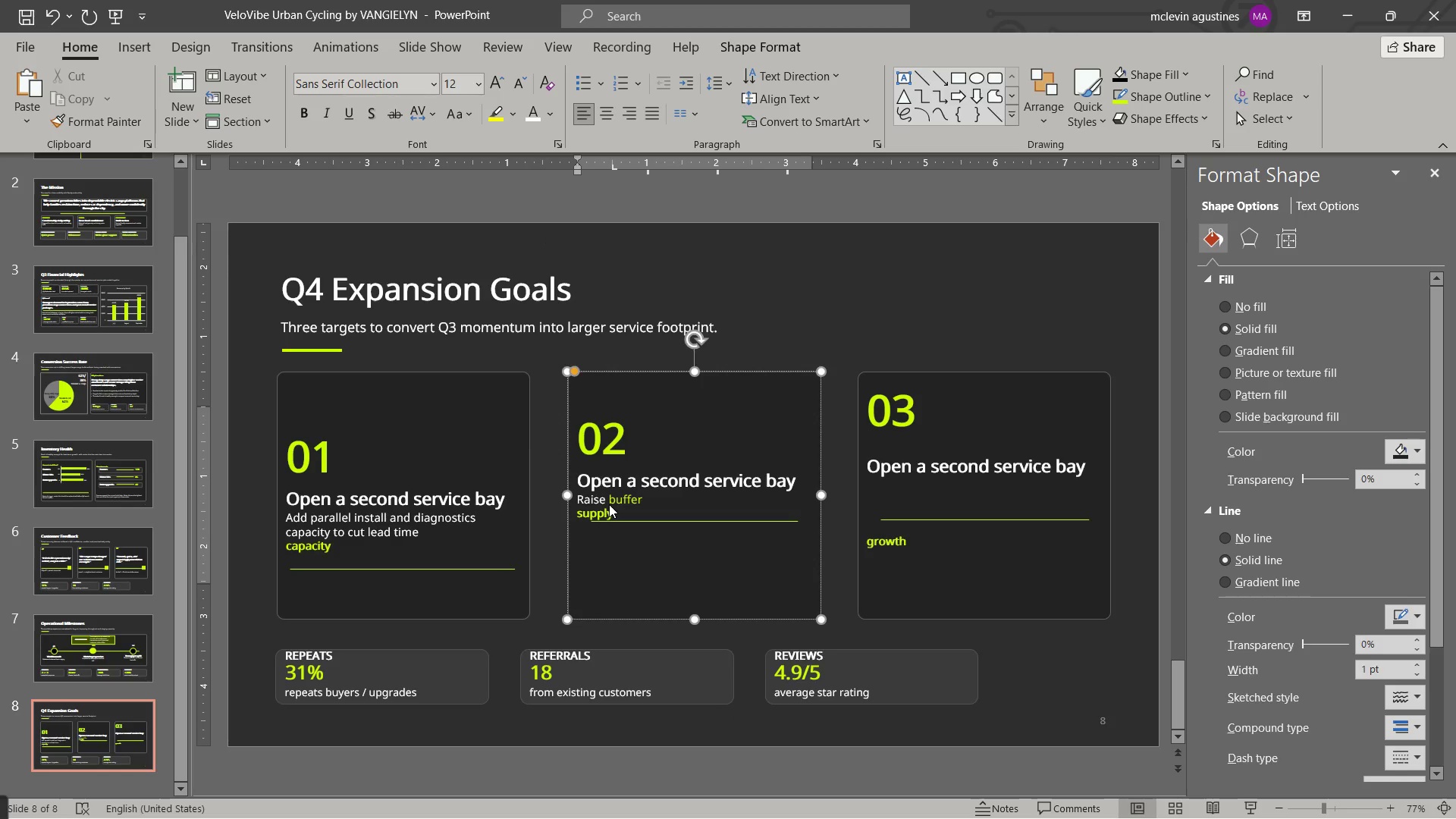 
key(Control+ArrowLeft)
 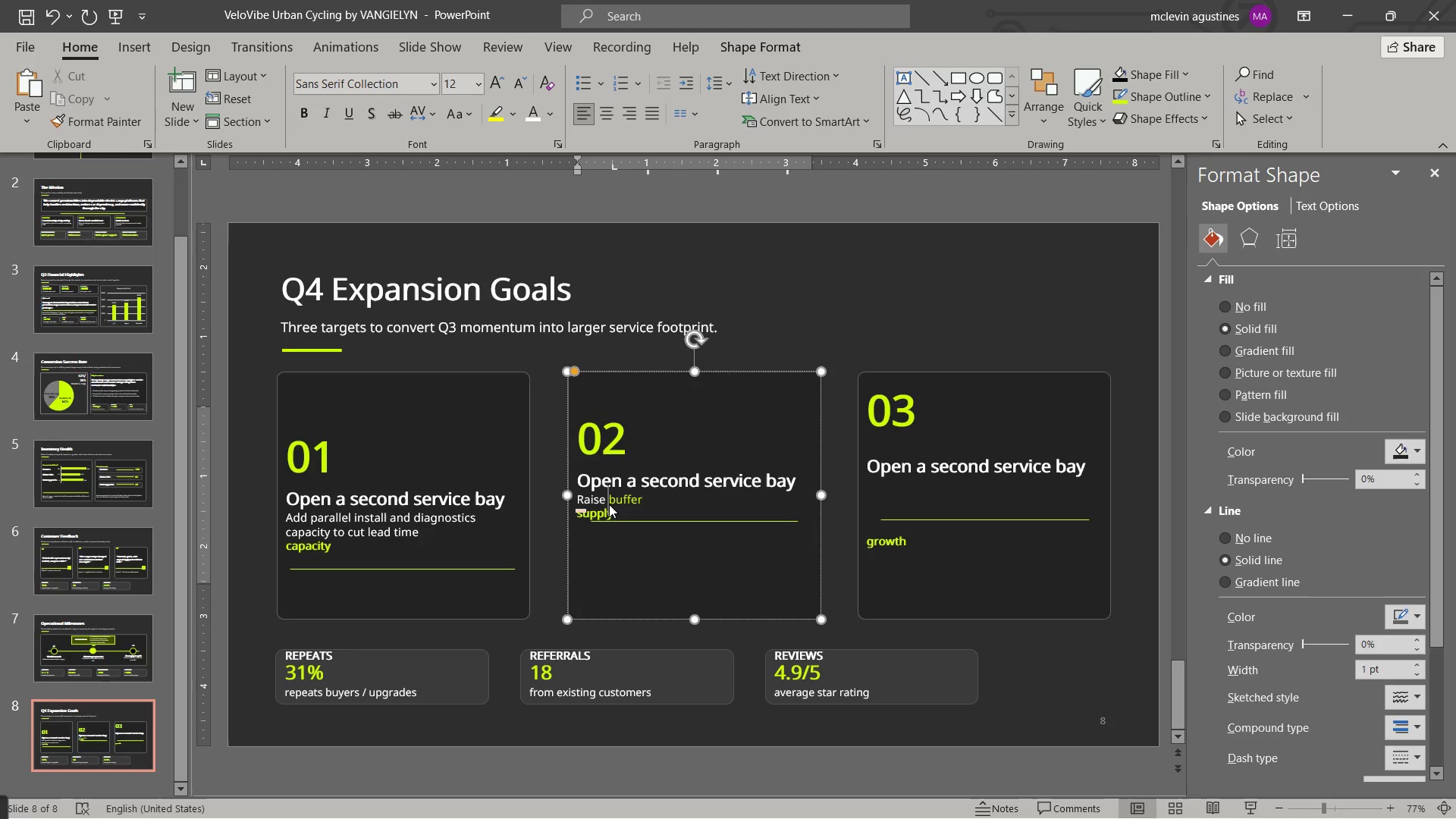 
key(Control+ArrowLeft)
 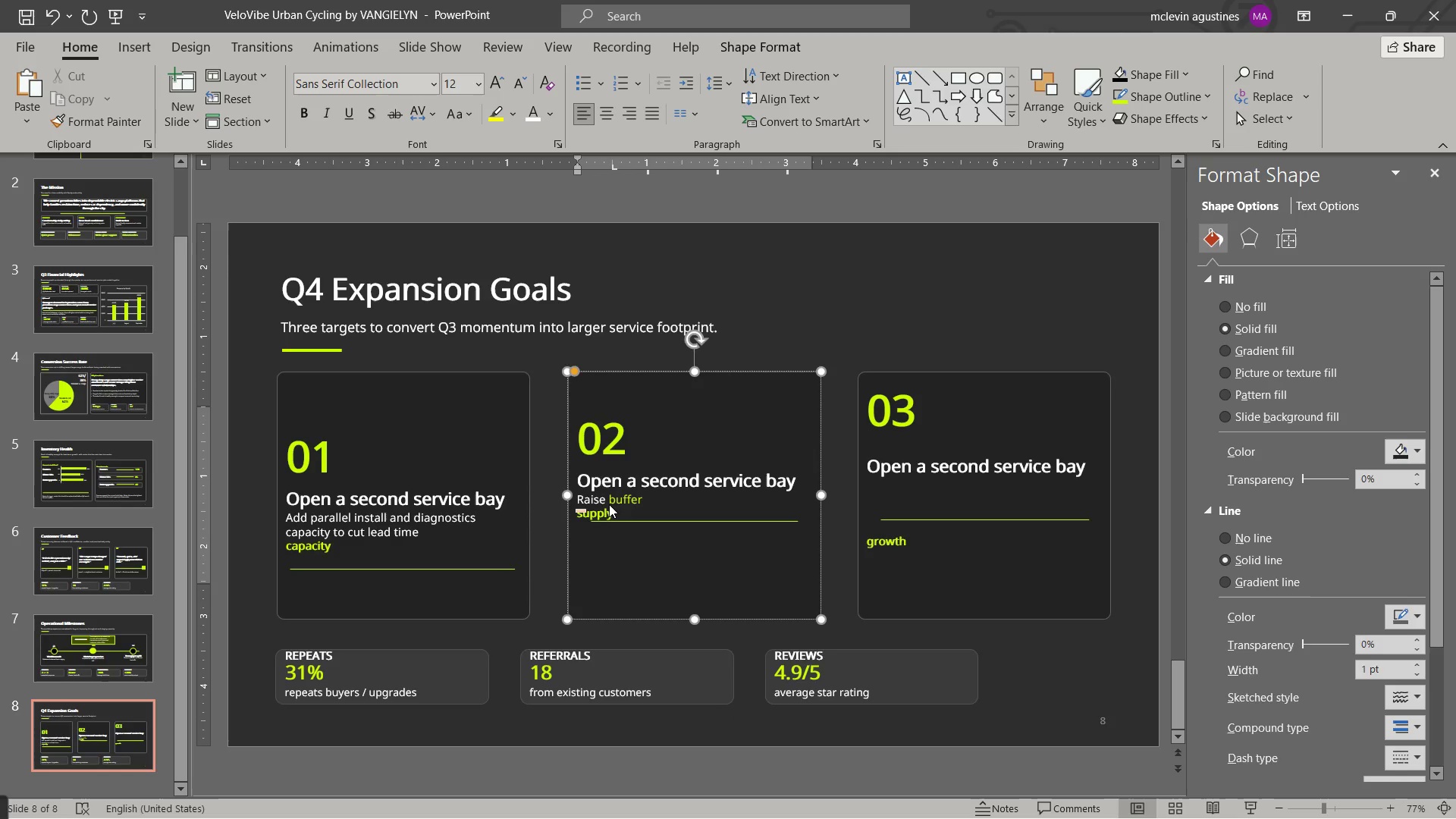 
key(Control+ArrowRight)
 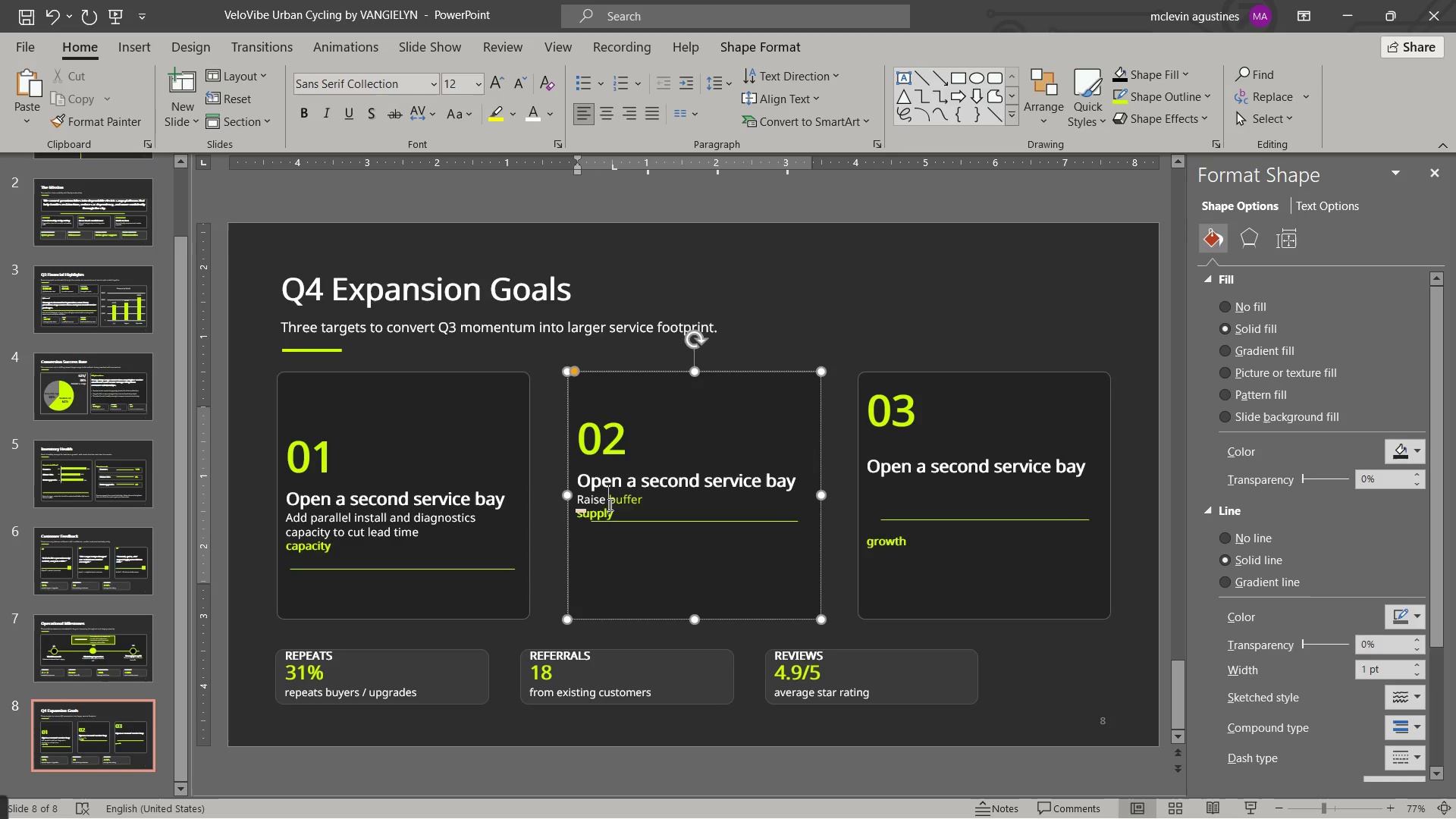 
key(ArrowLeft)
 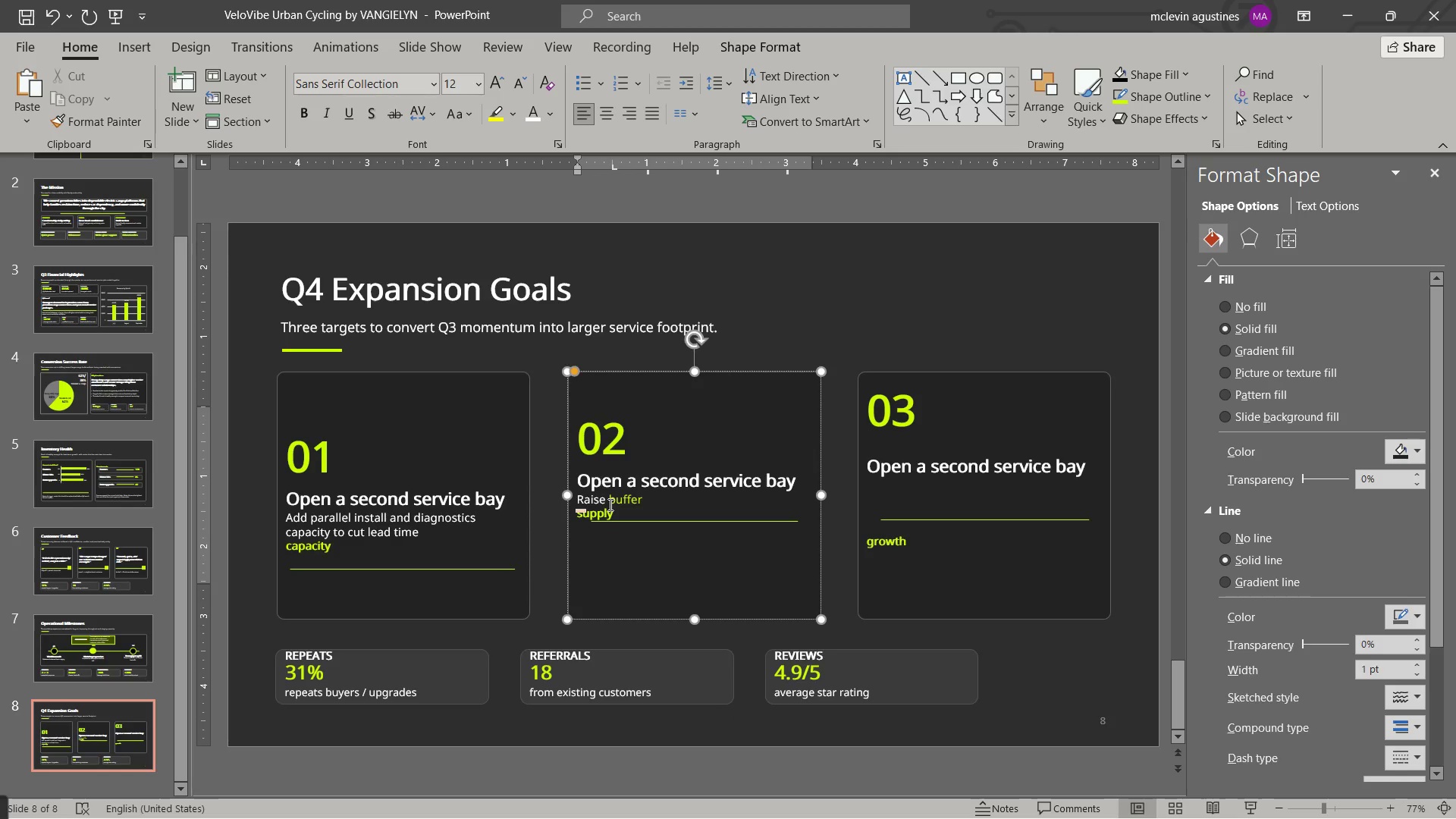 
key(ArrowLeft)
 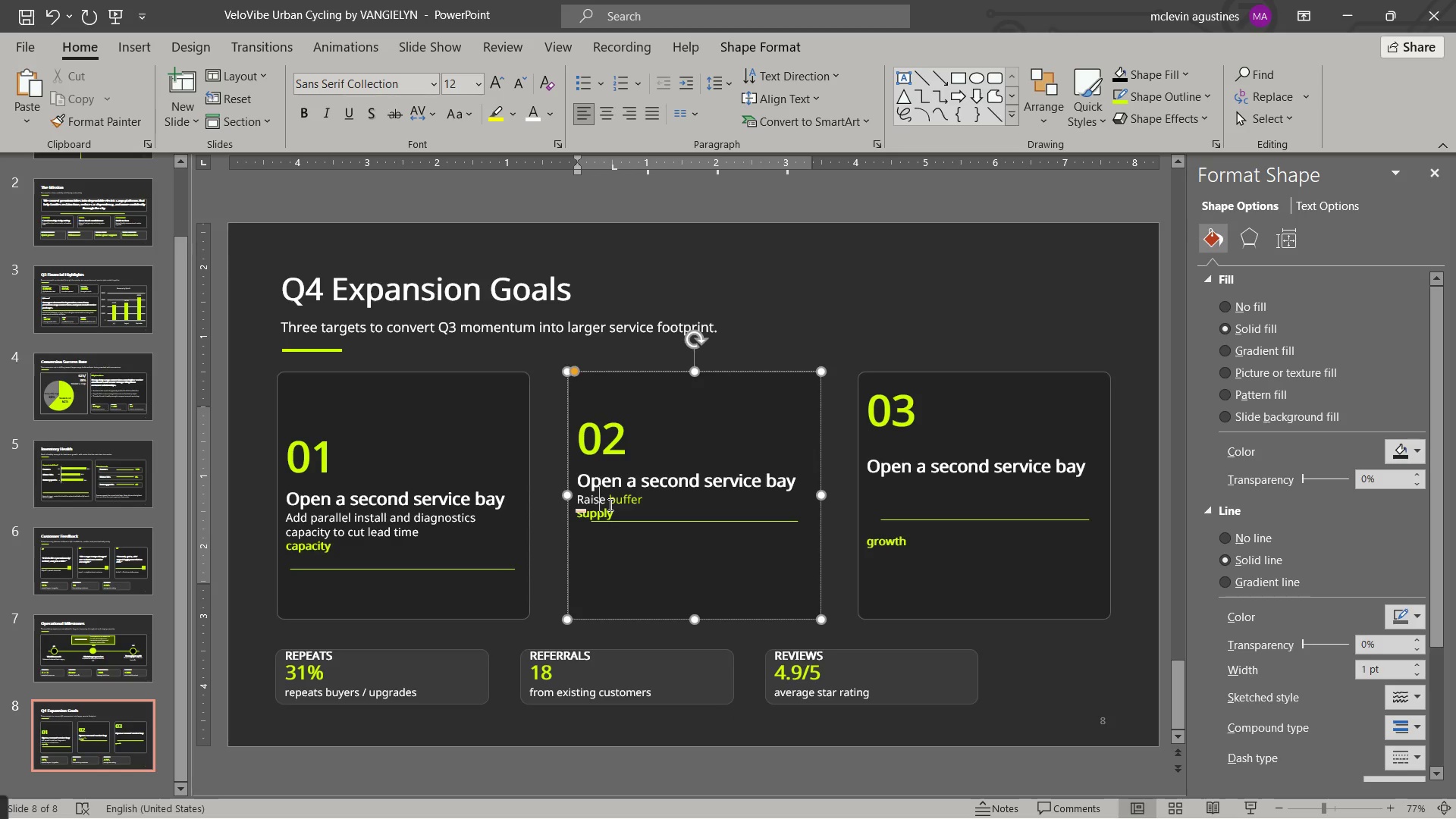 
key(Shift+ArrowRight)
 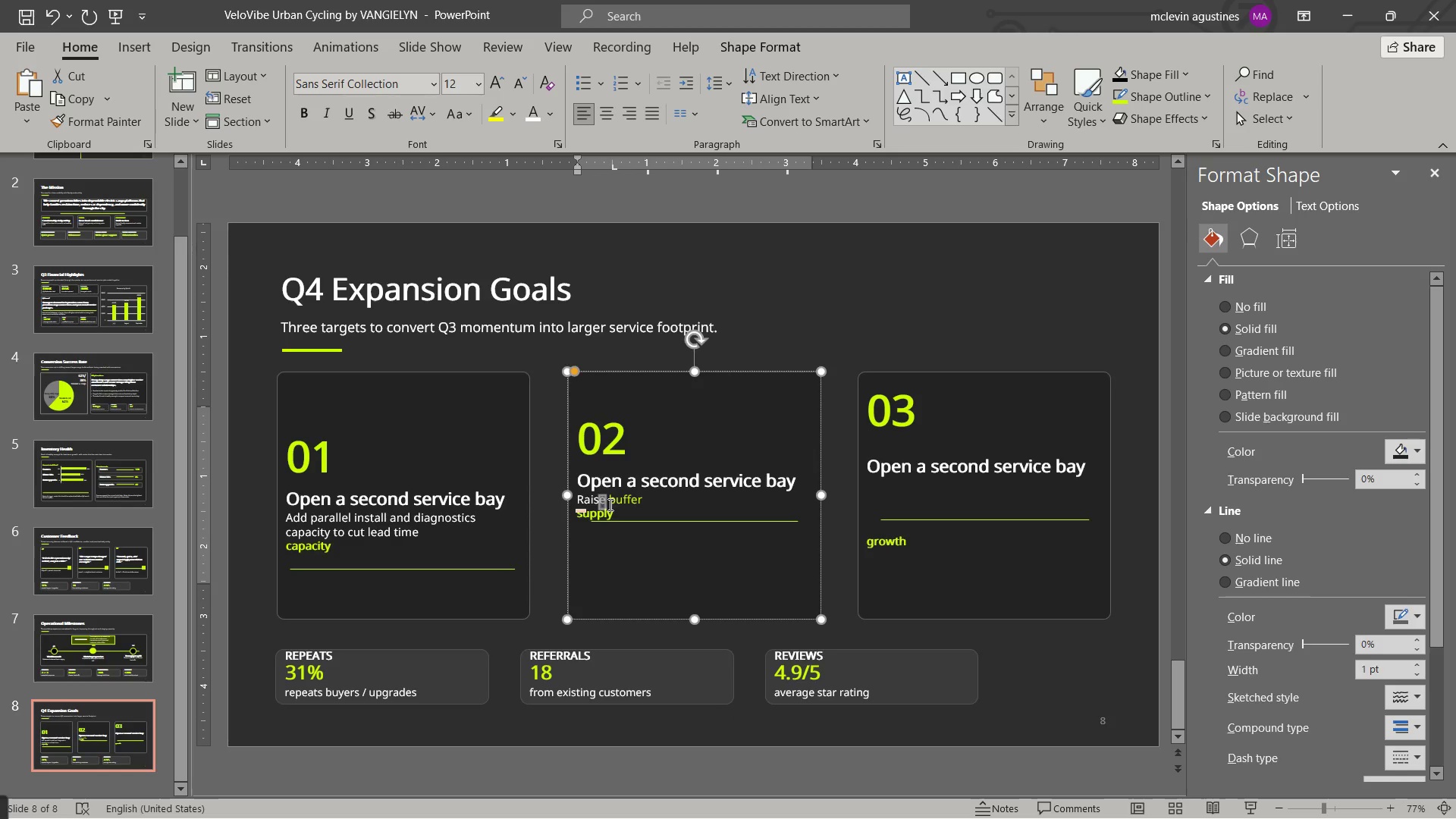 
key(Control+Shift+ArrowRight)
 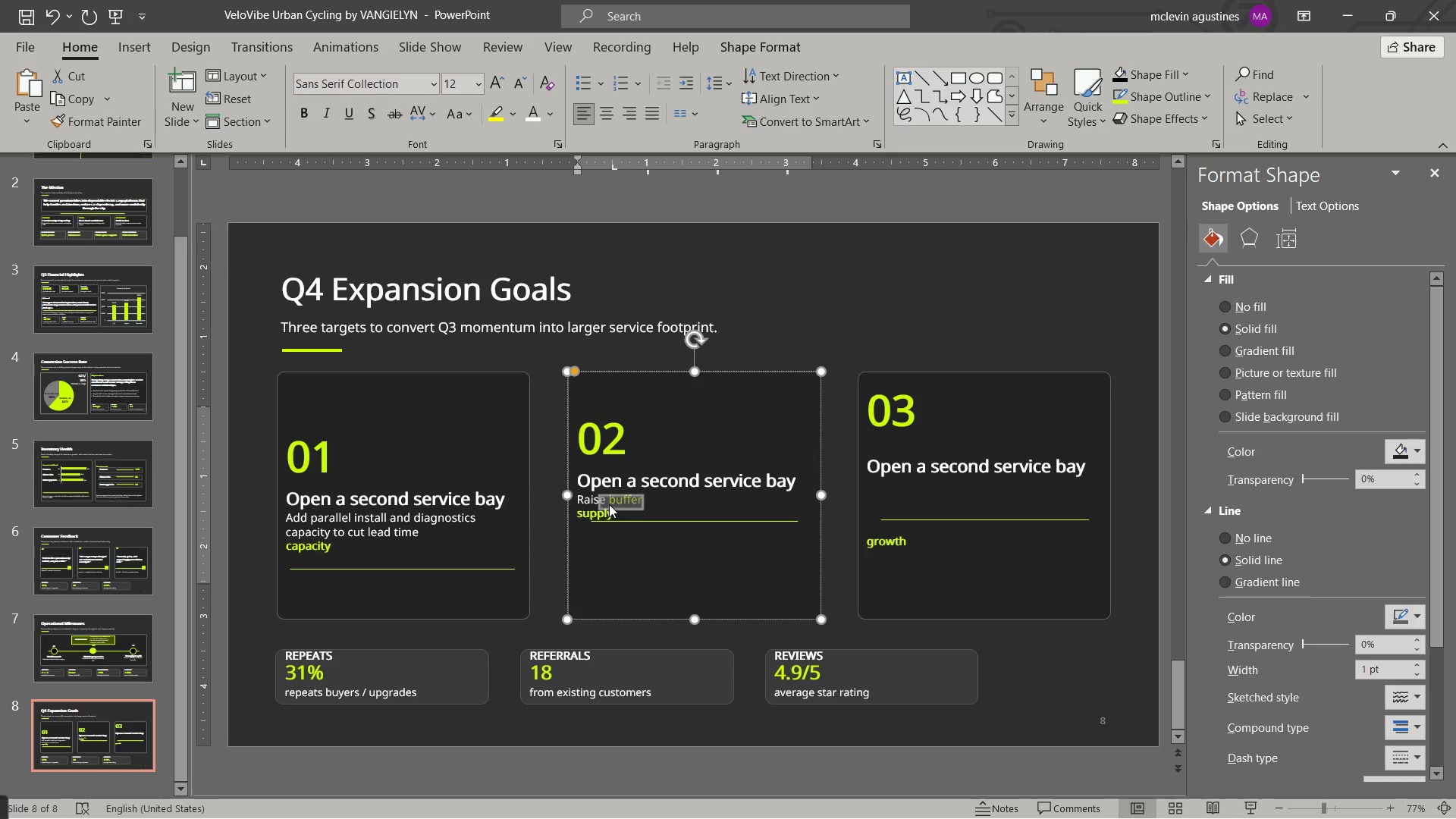 
key(Control+Shift+ArrowRight)
 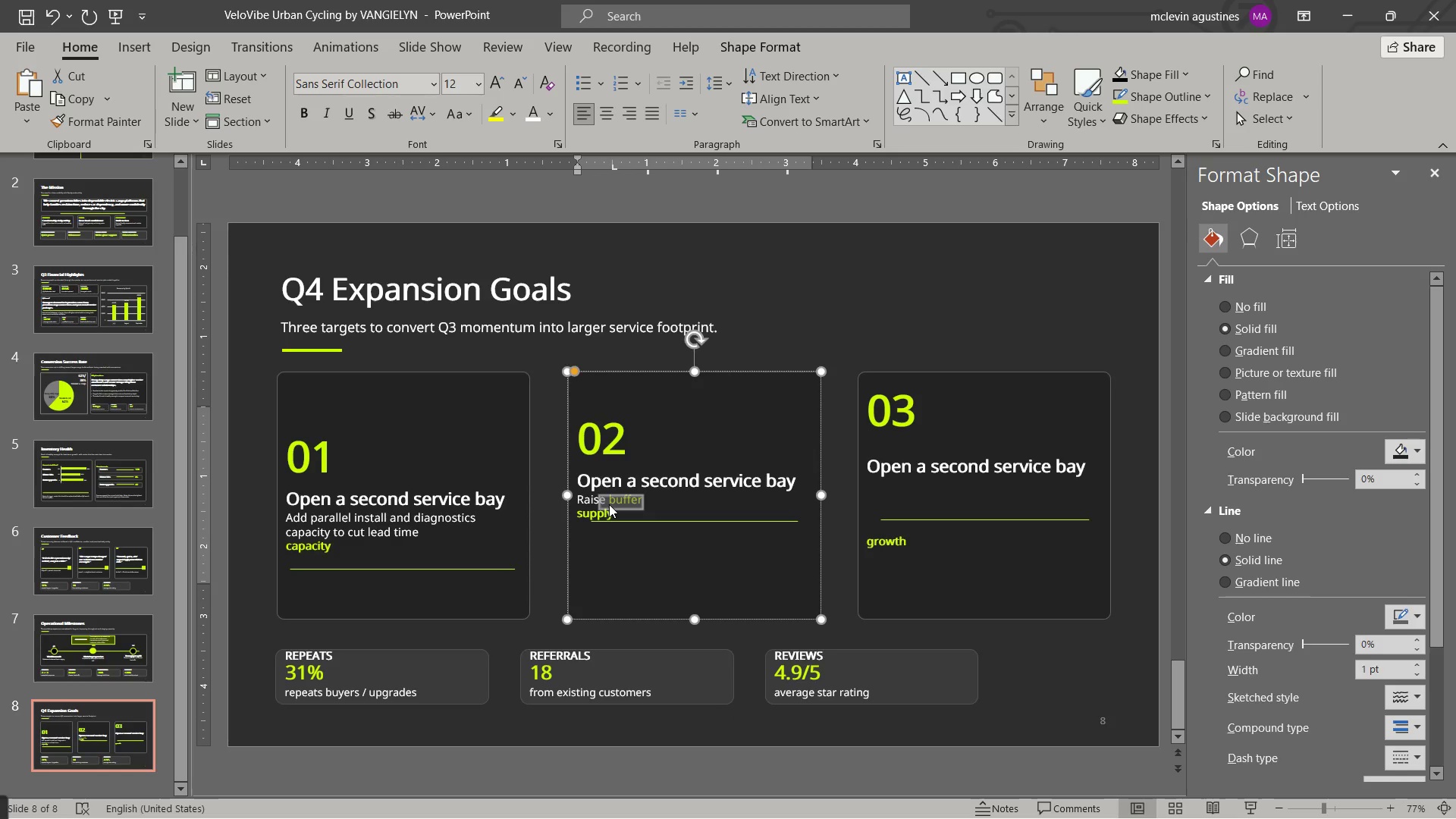 
type(e buffer stock before holiday and back-to-back school demand)
 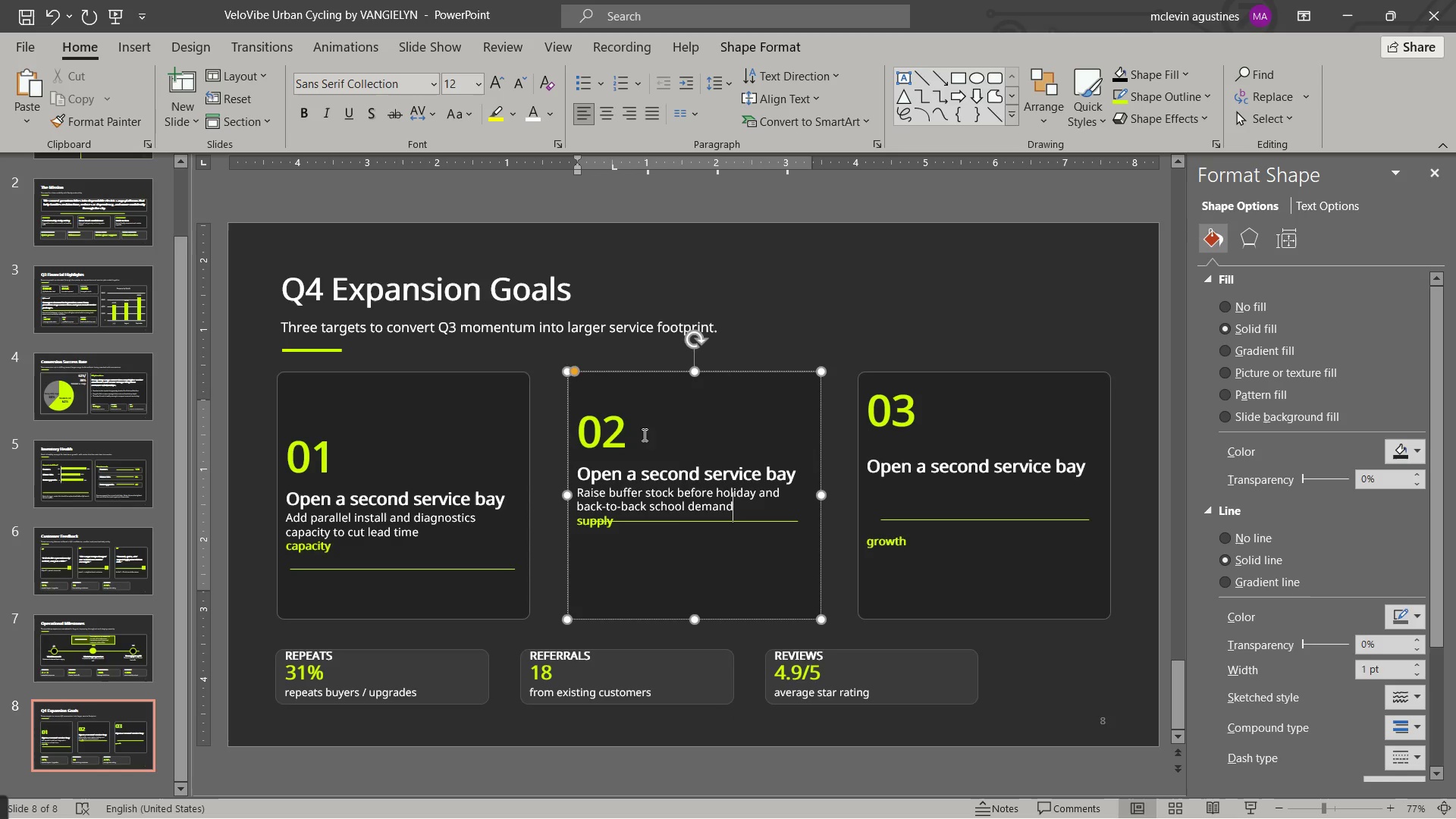 
left_click([619, 400])
 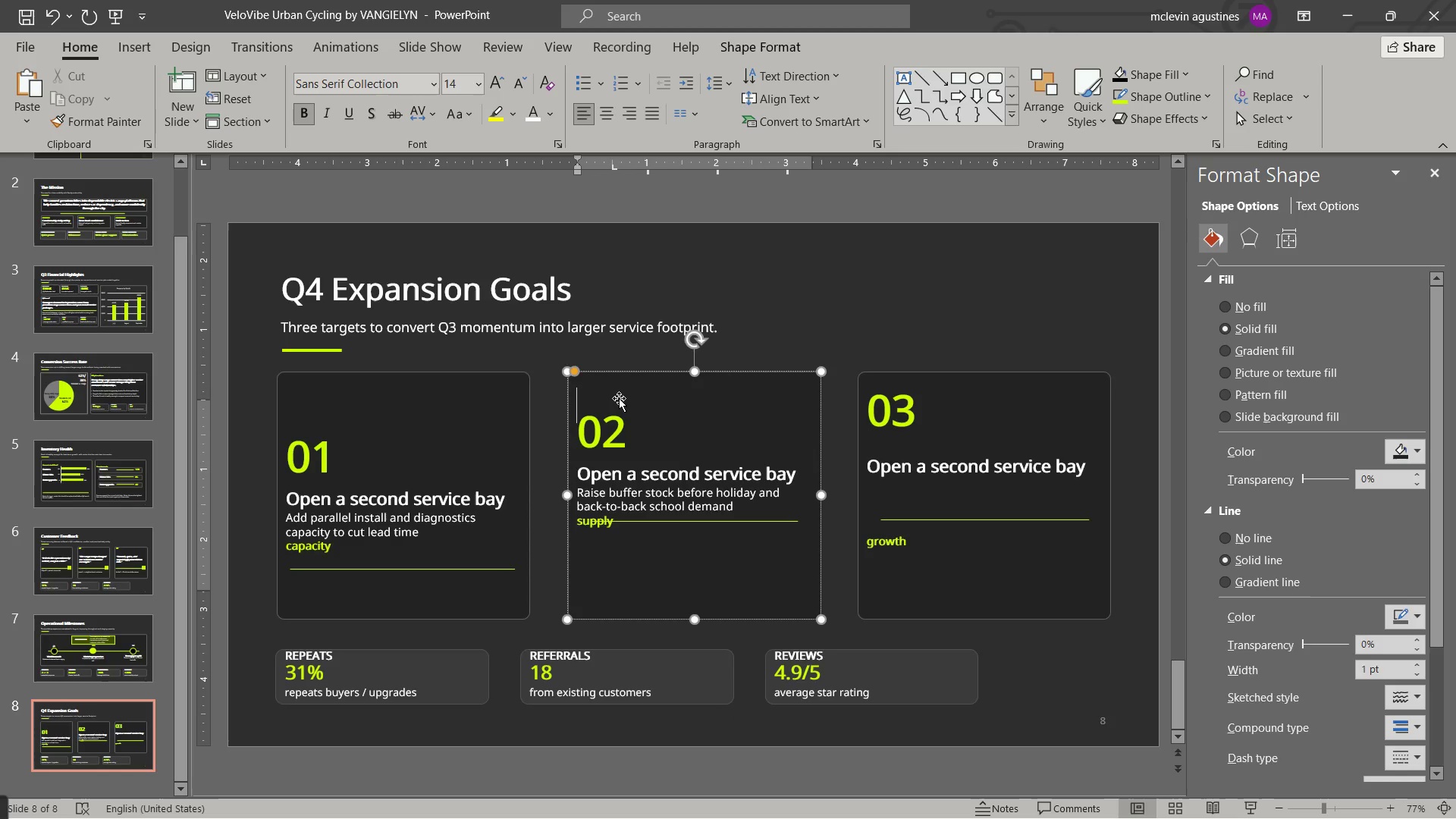 
key(Delete)
 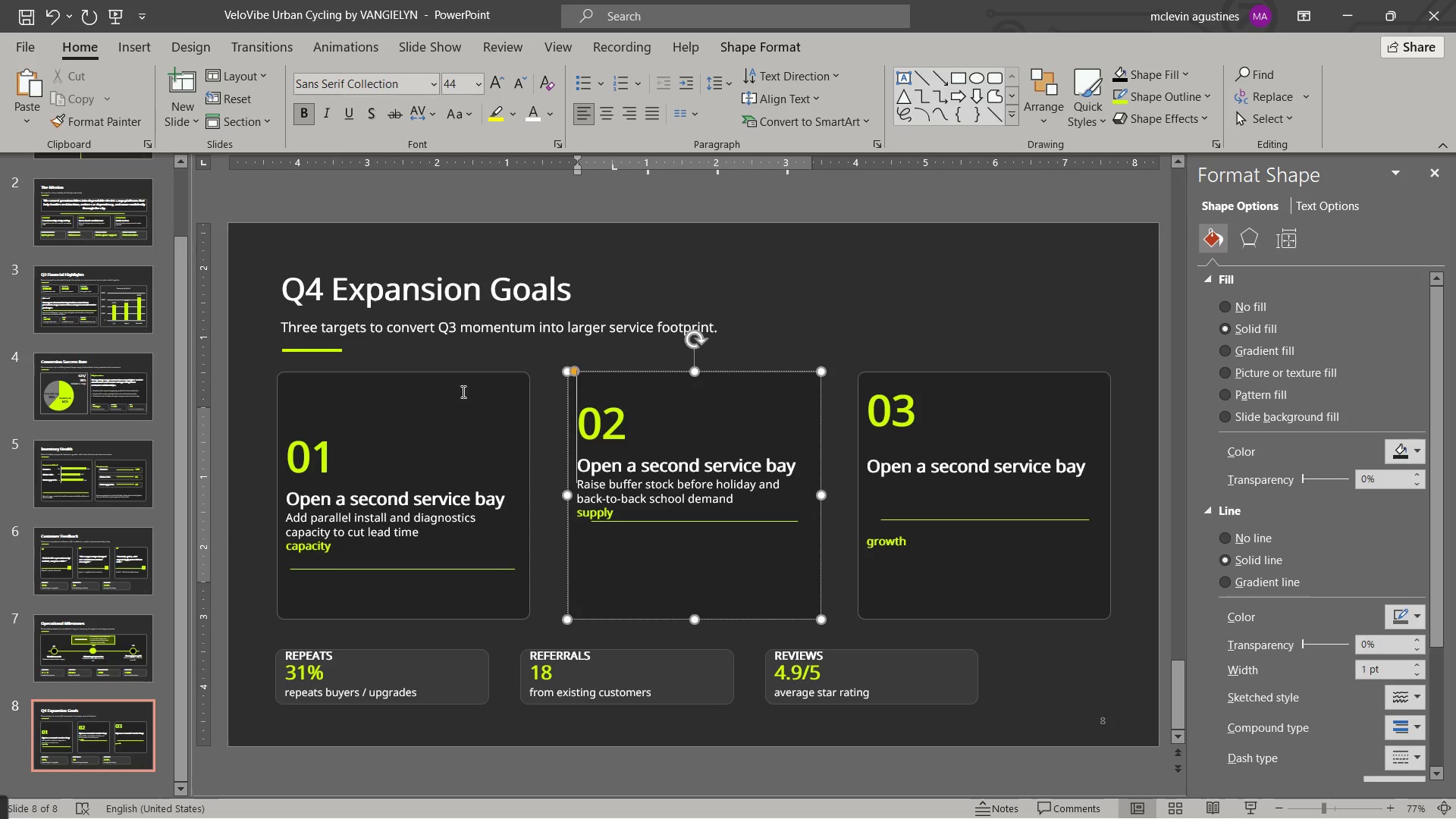 
left_click([428, 391])
 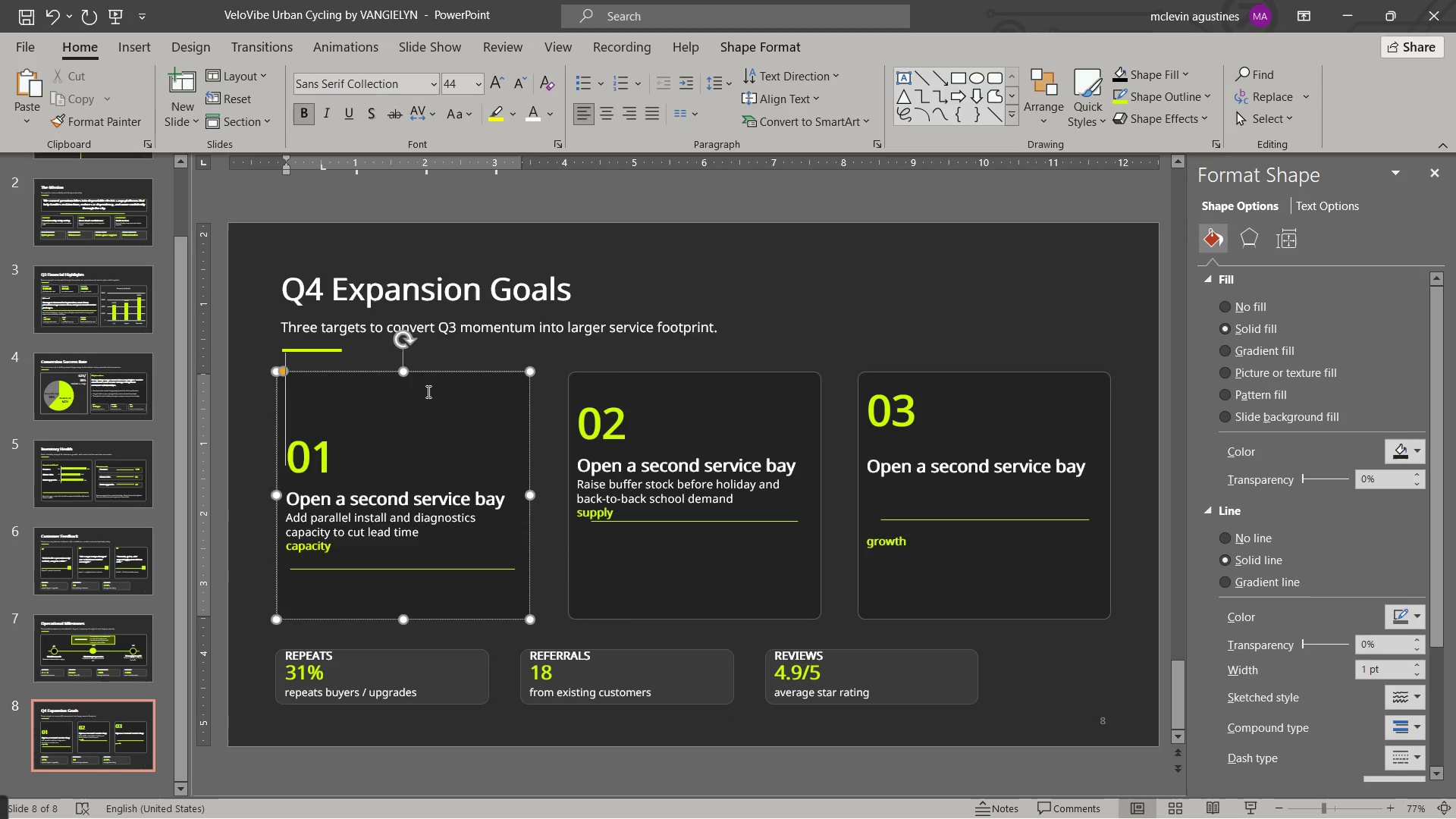 
key(Delete)
 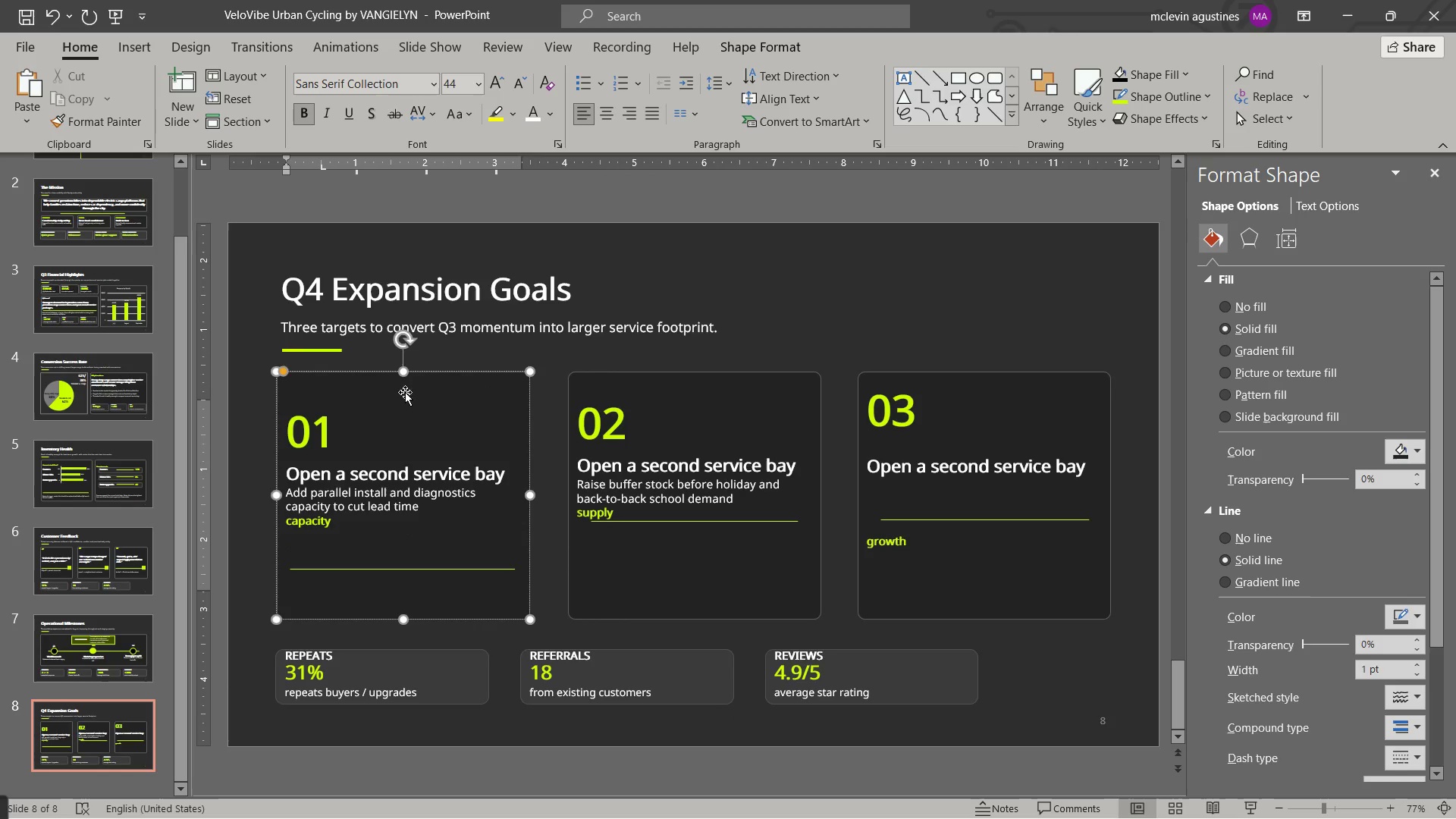 
left_click([387, 379])
 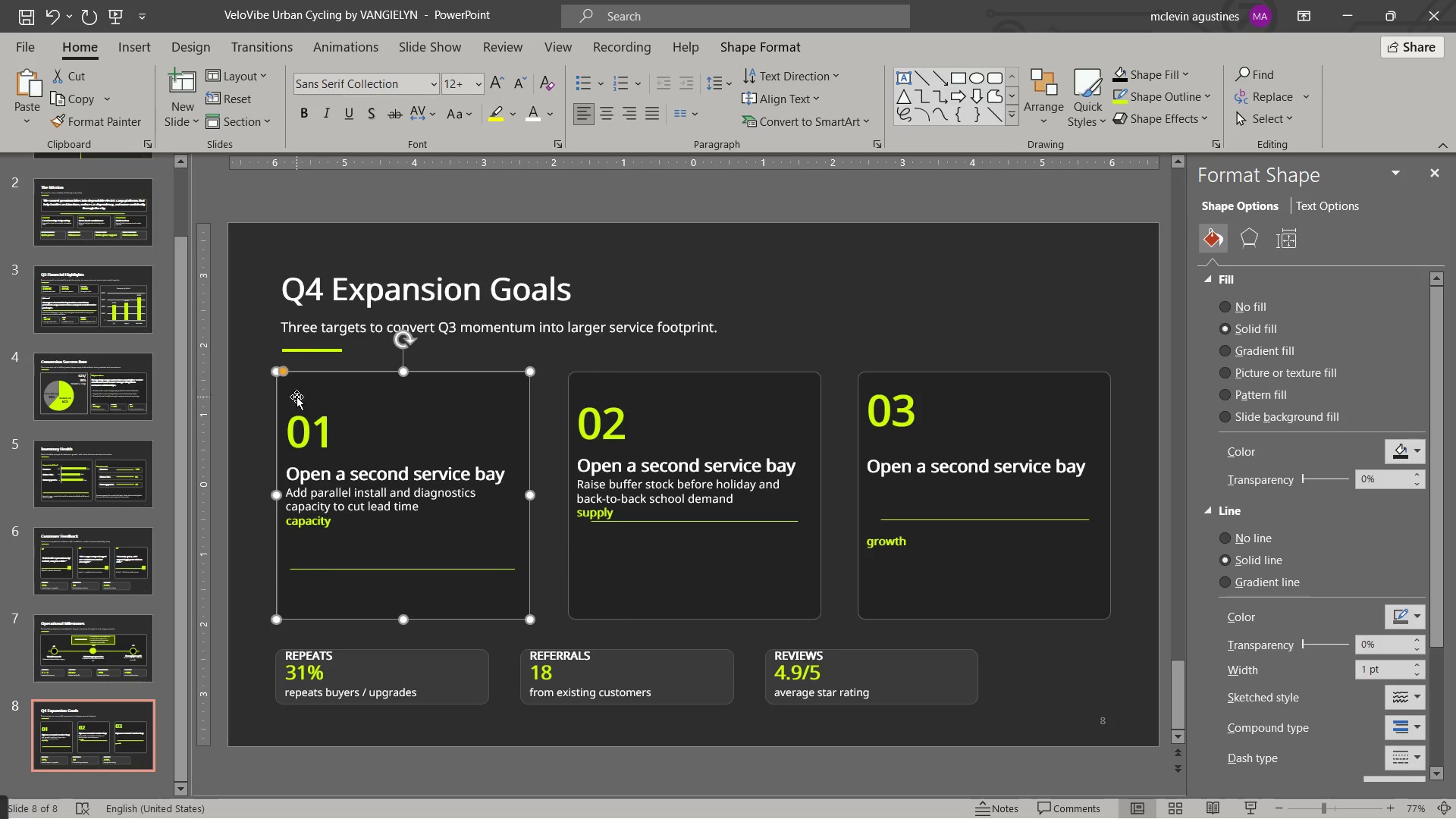 
left_click([297, 397])
 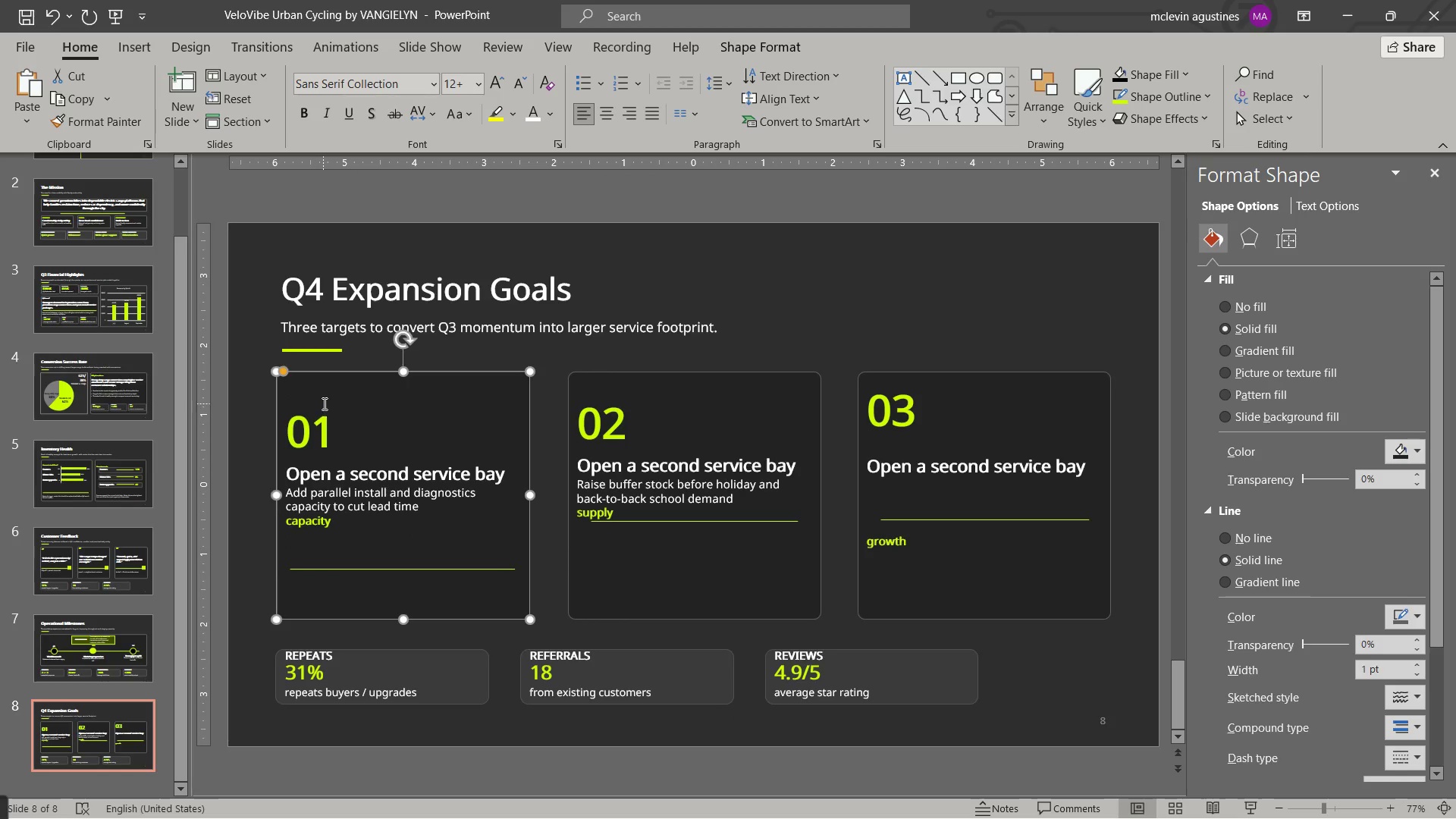 
left_click([323, 403])
 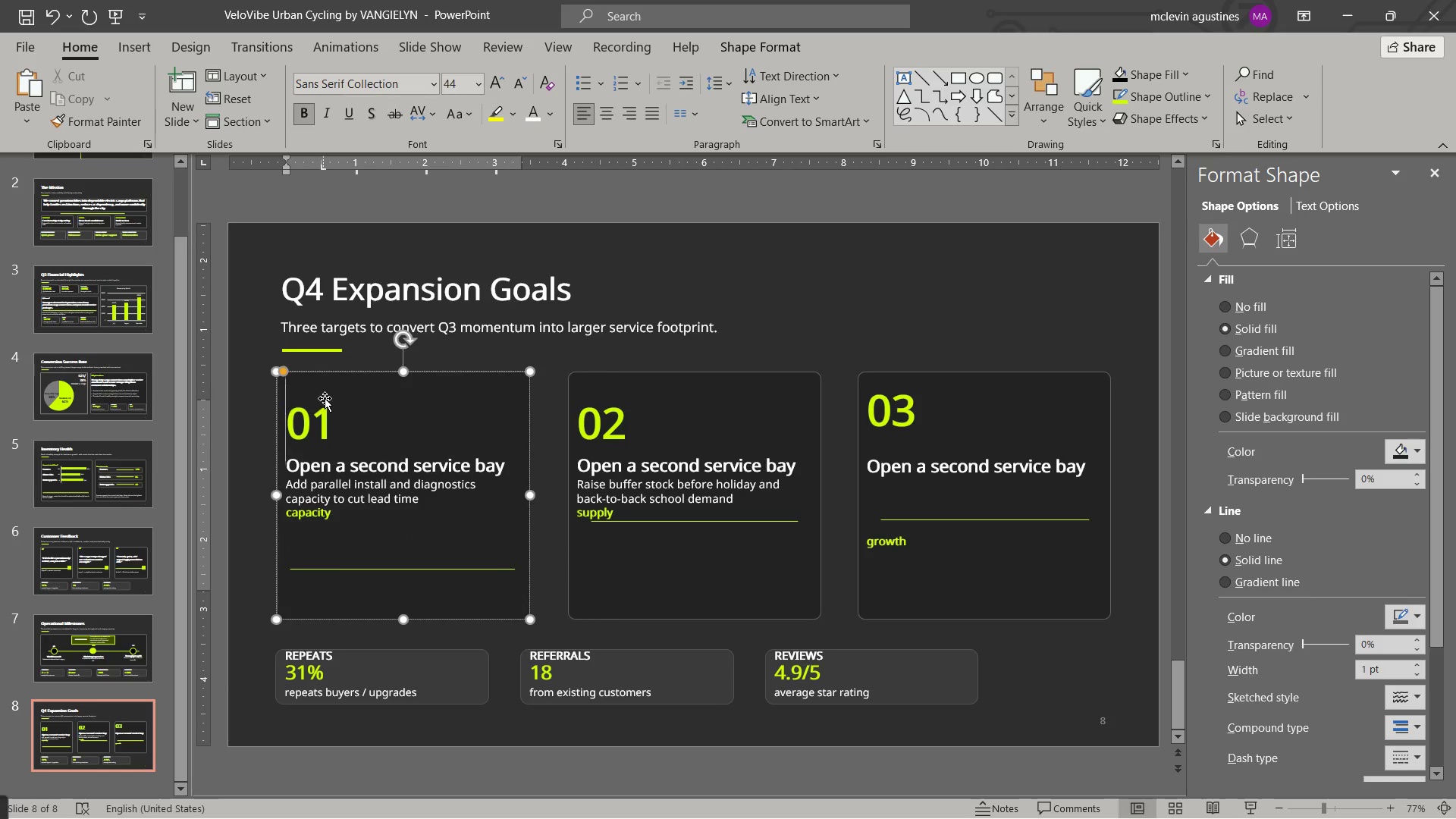 
key(Delete)
 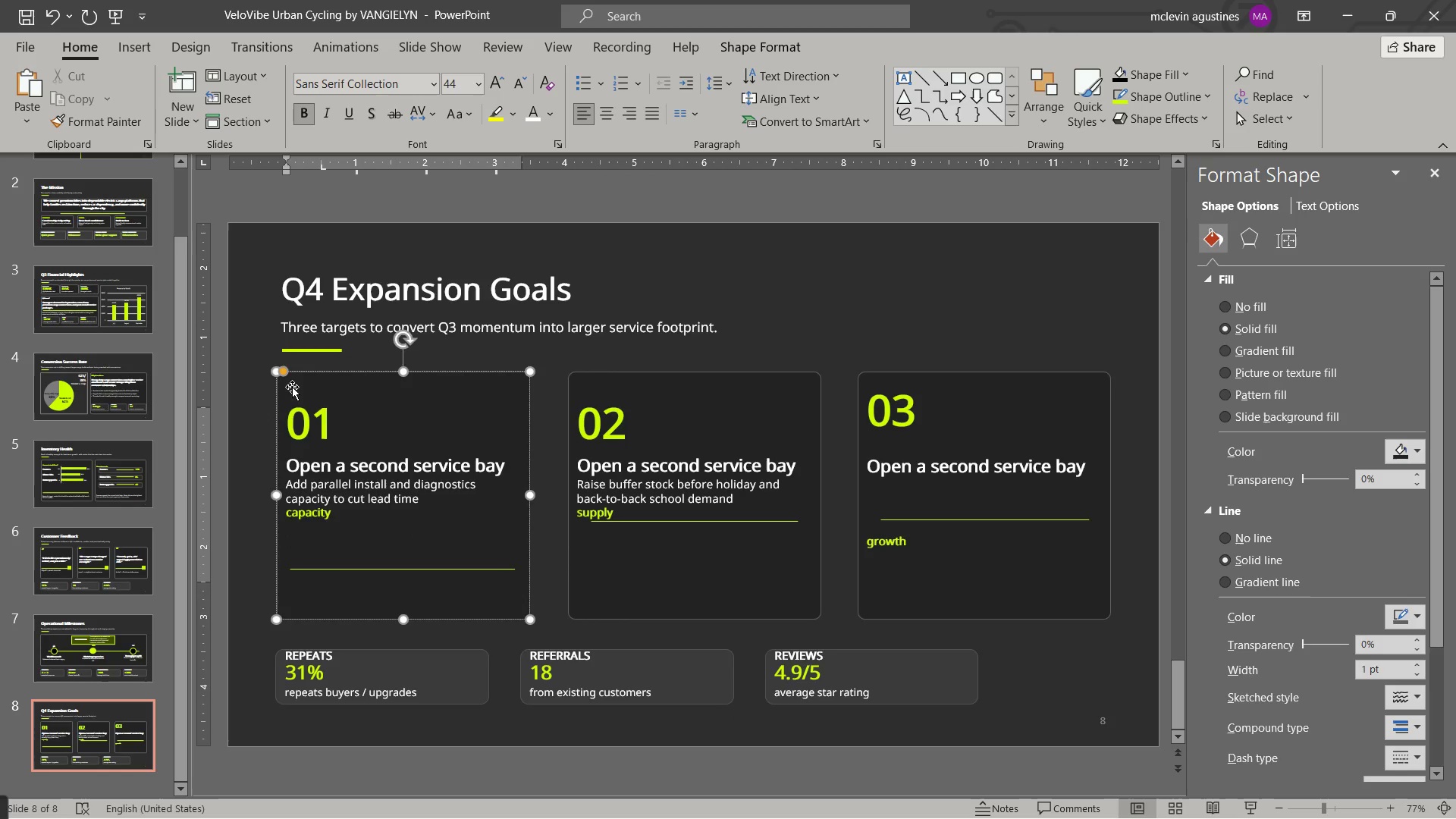 
key(ArrowUp)
 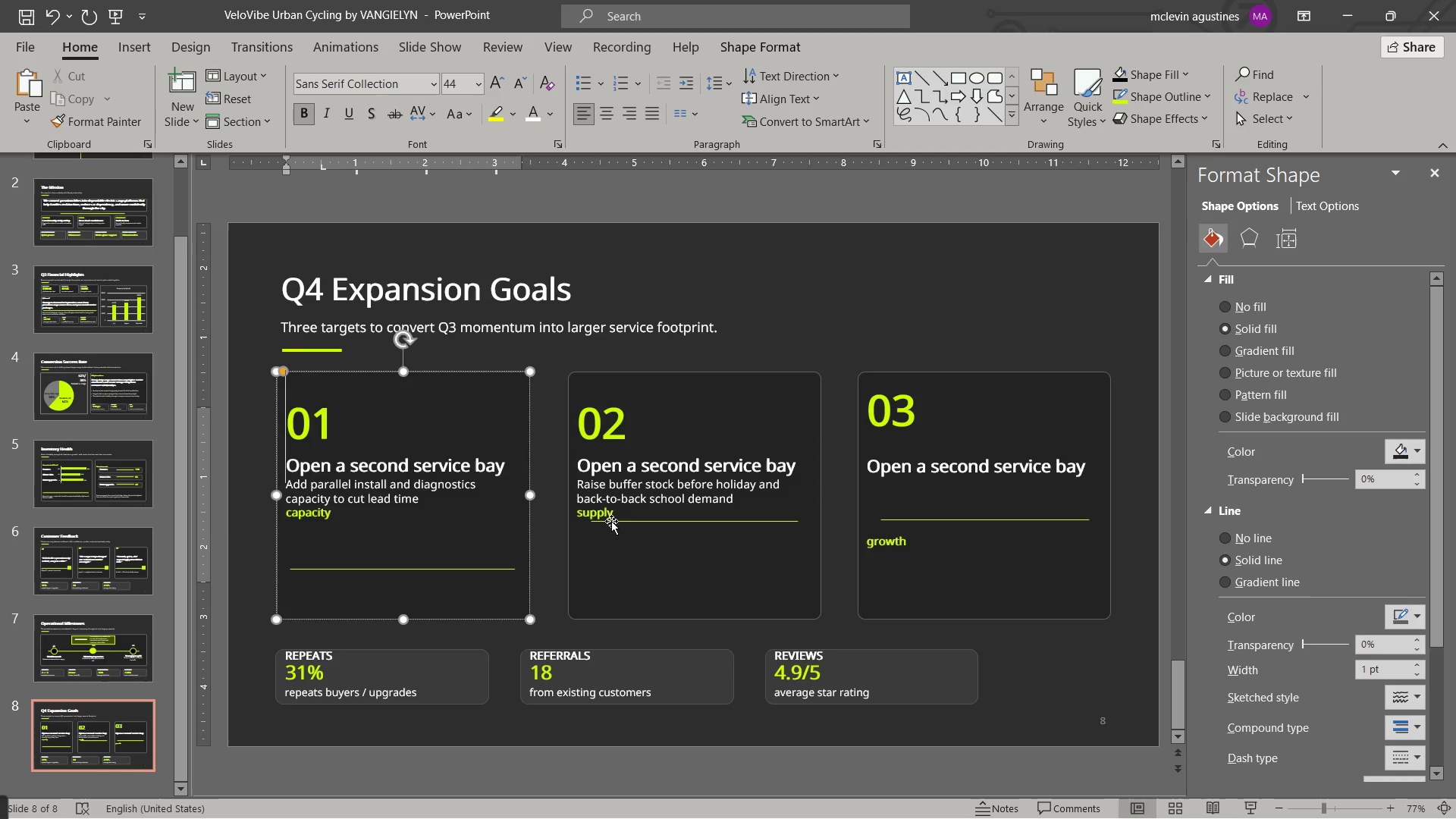 
wait(6.61)
 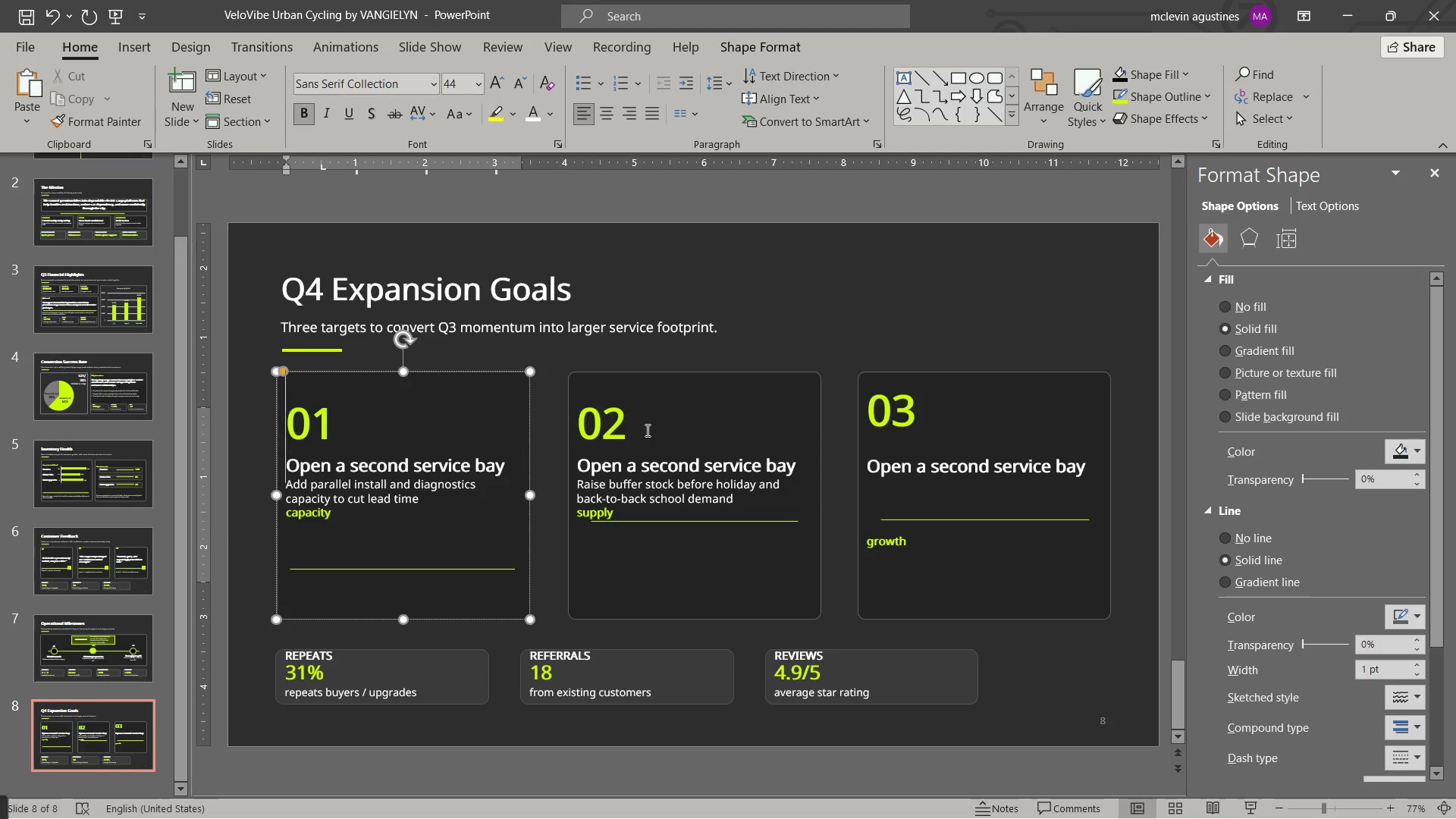 
key(Delete)
 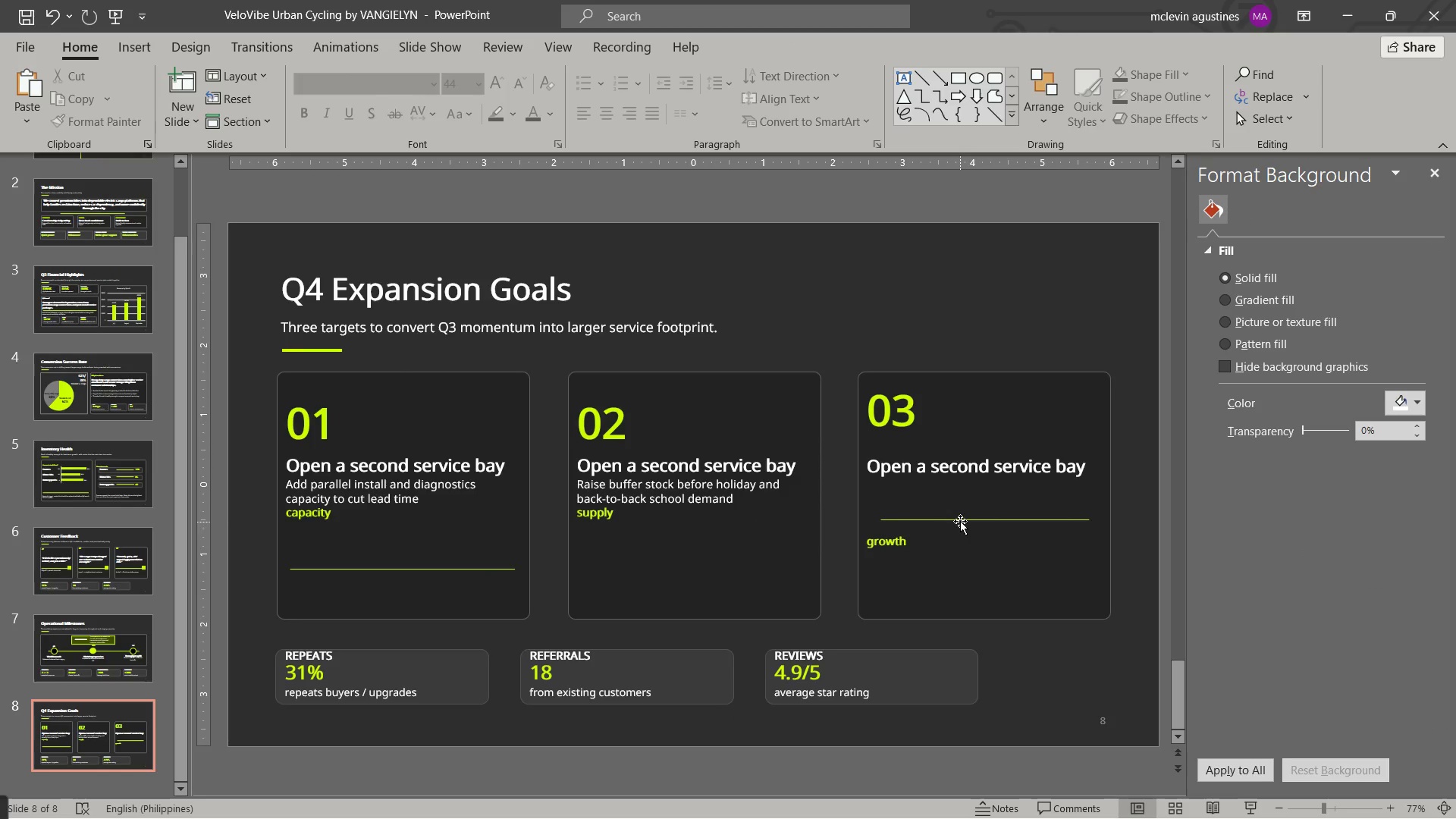 
left_click([960, 521])
 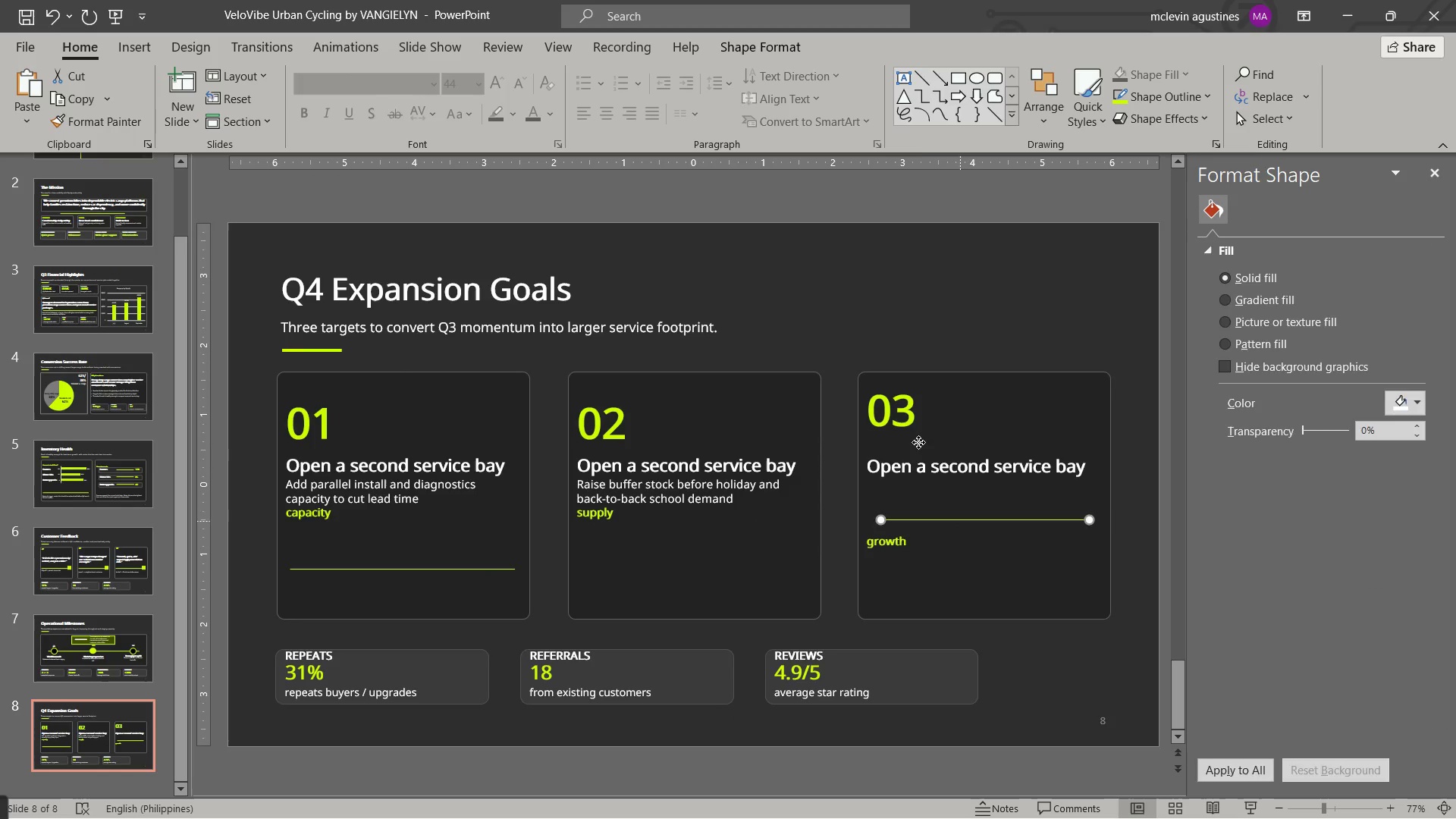 
key(Delete)
 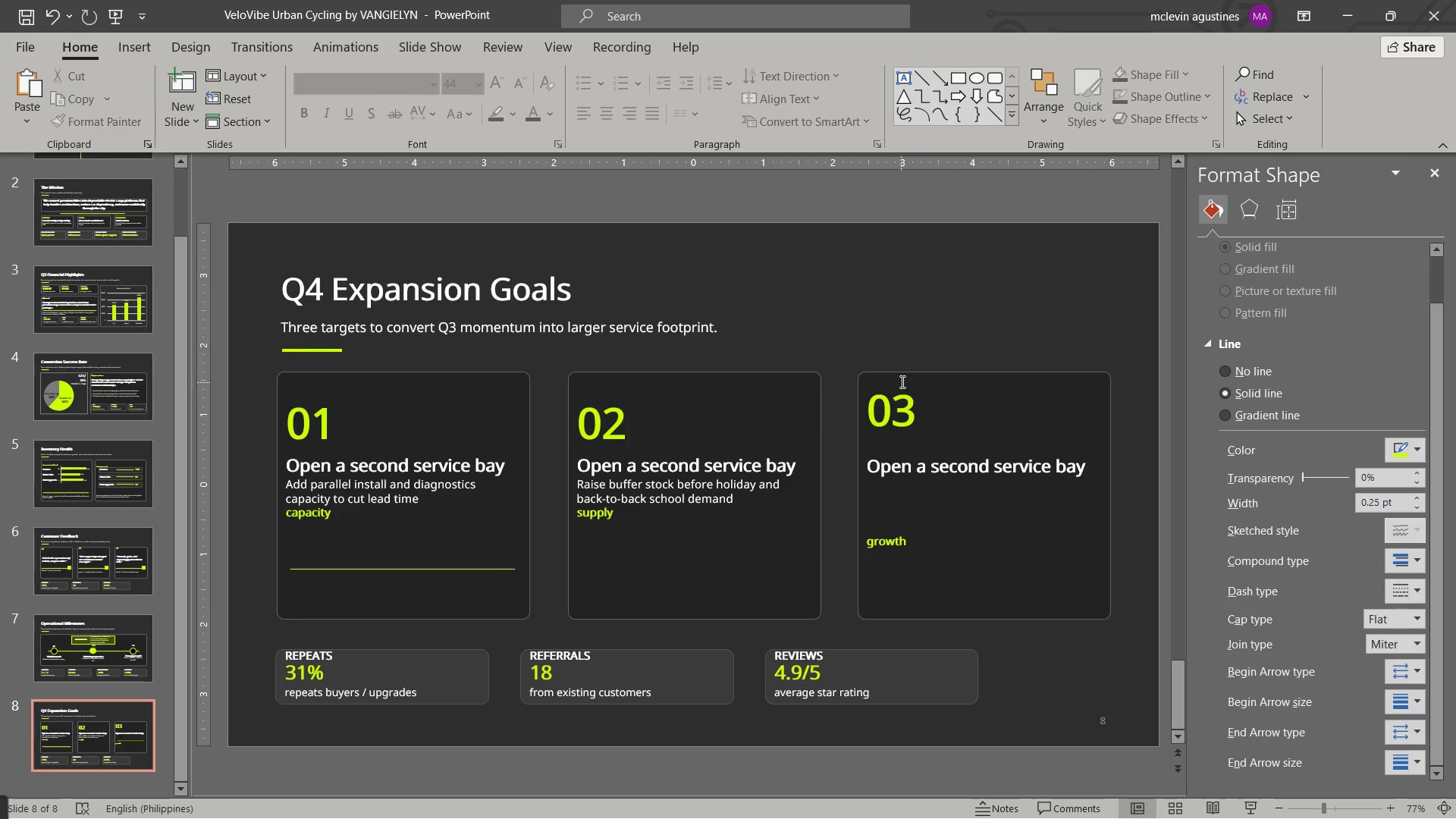 
left_click([901, 381])
 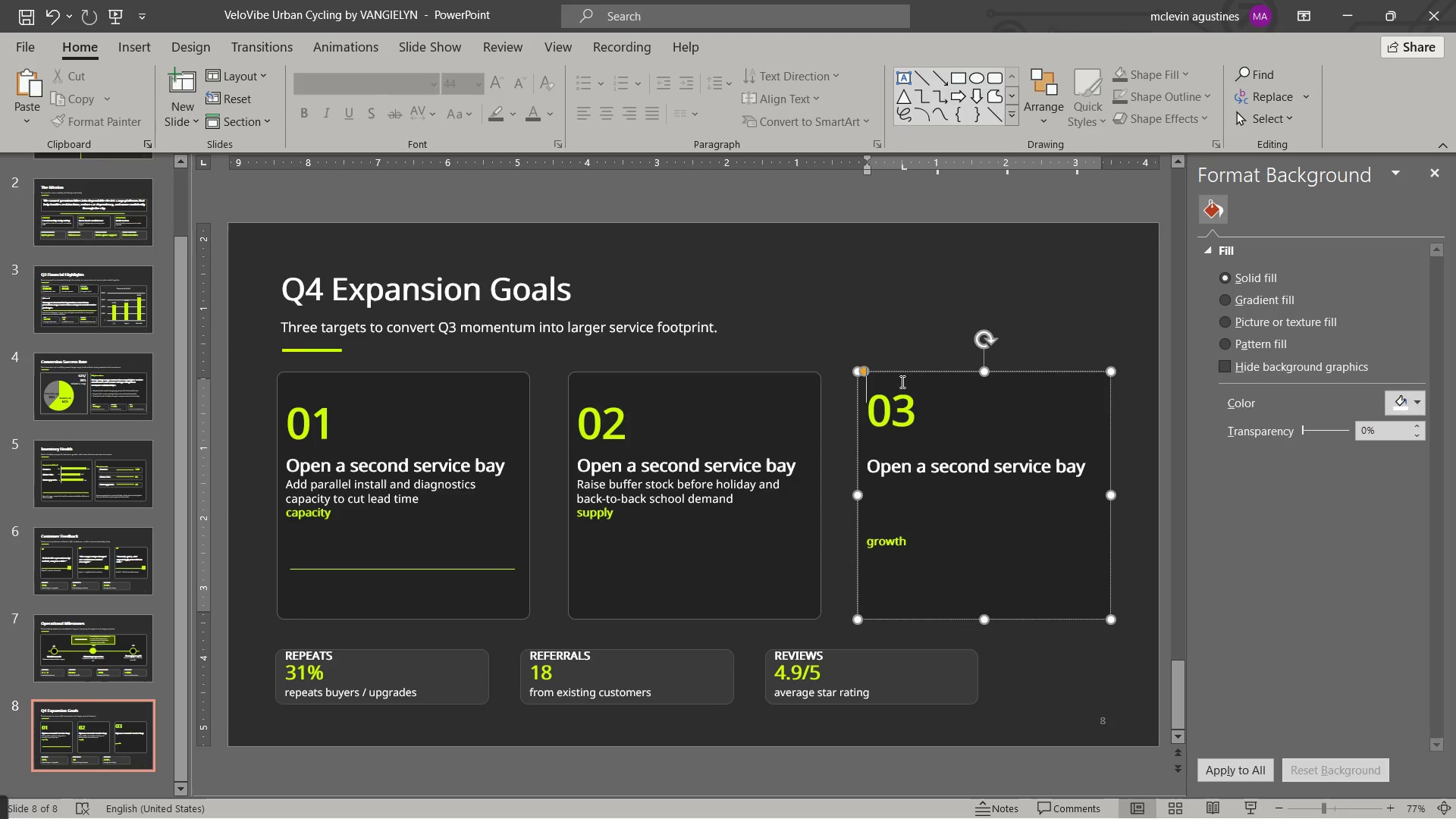 
key(Delete)
 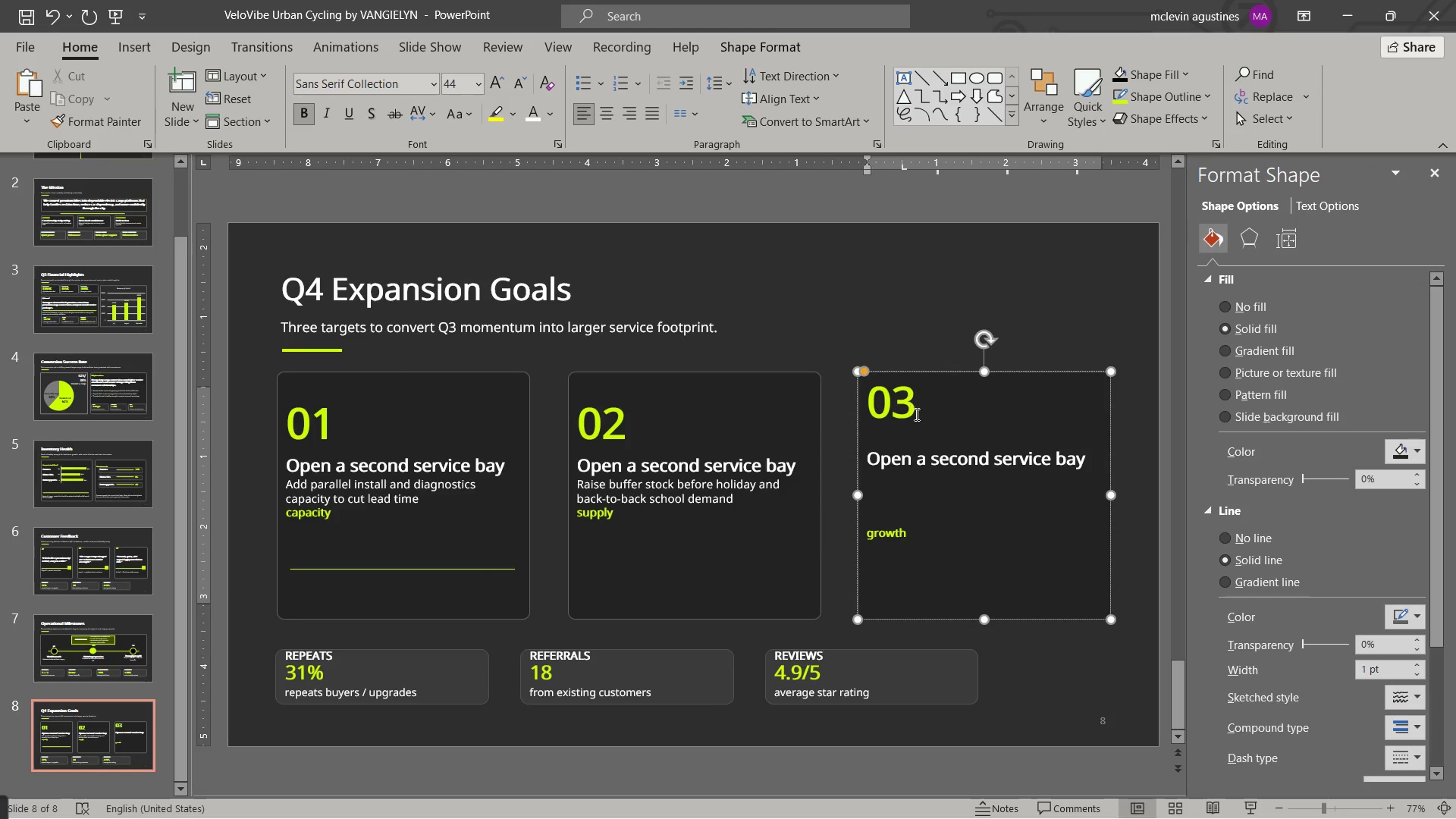 
left_click([925, 429])
 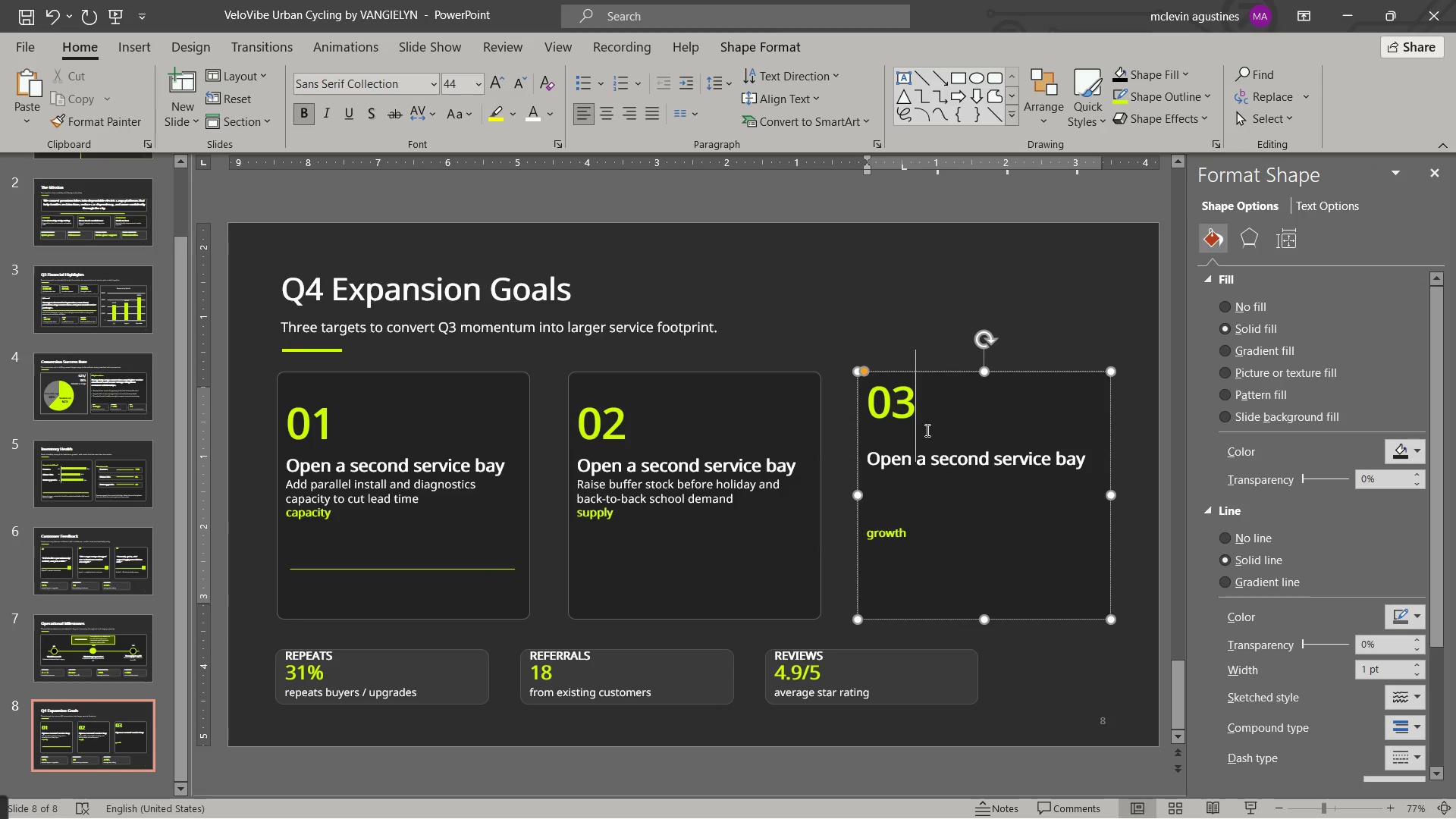 
key(Delete)
 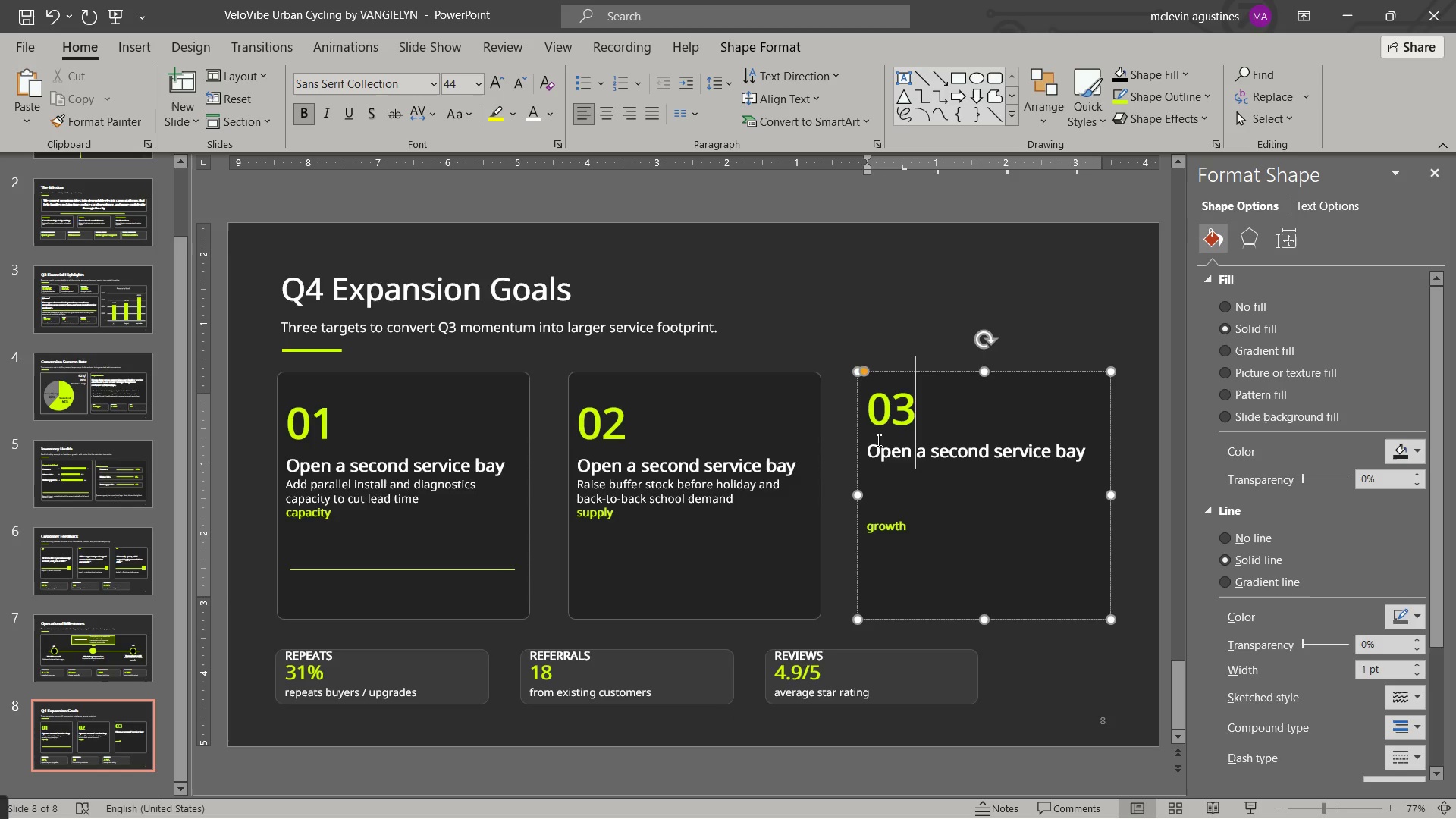 
key(Control+ControlLeft)
 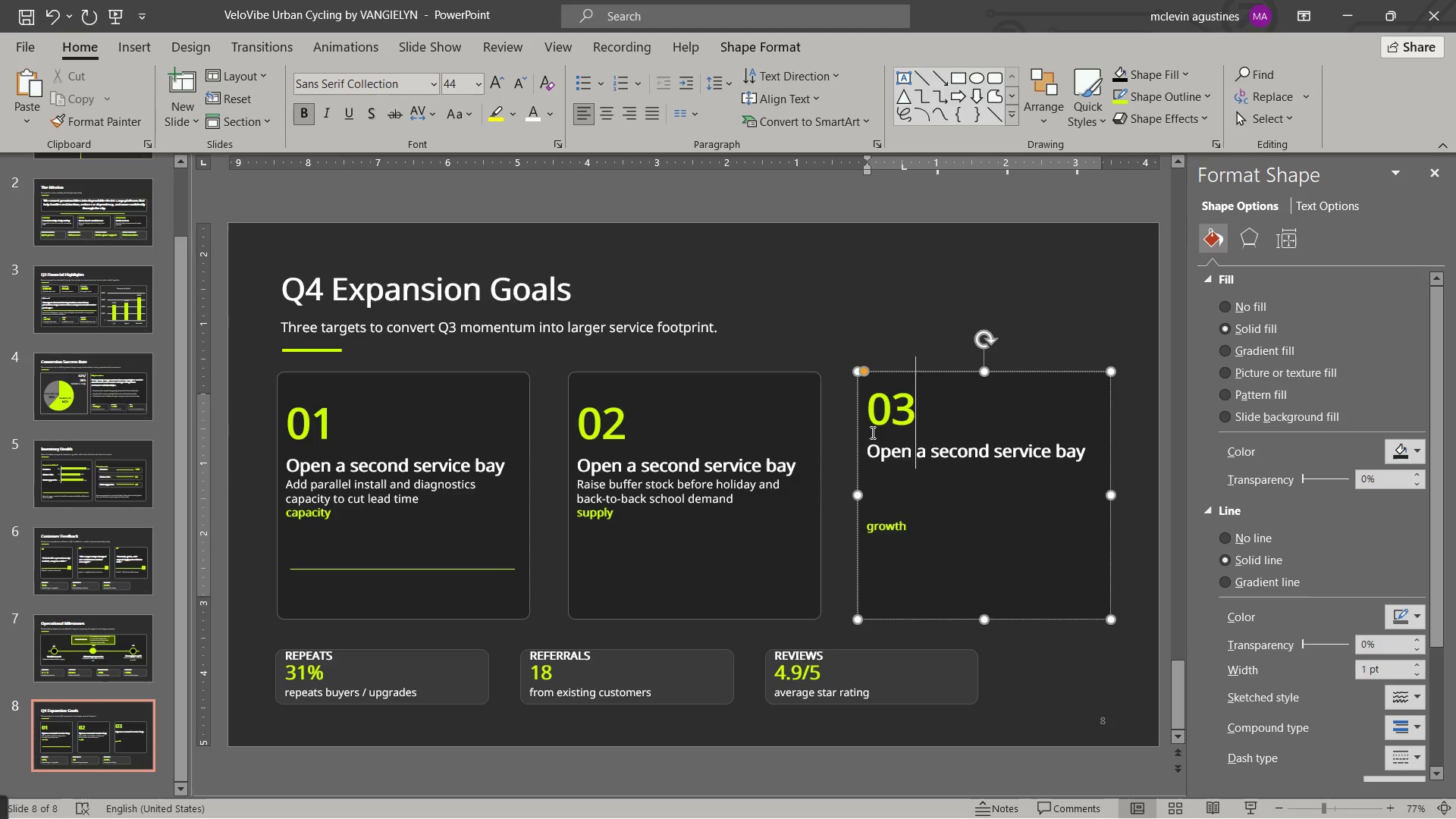 
key(Control+Z)
 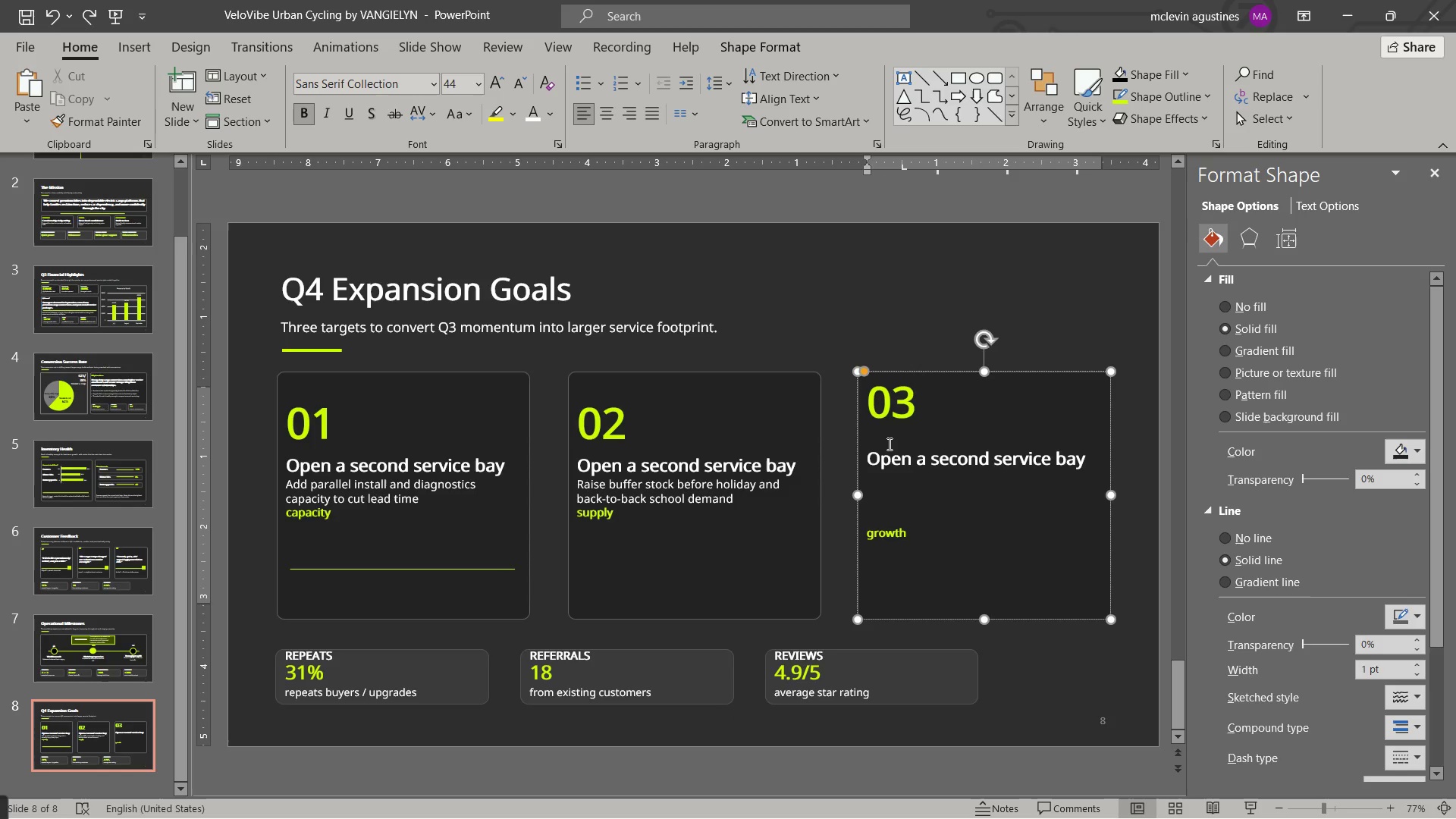 
left_click([888, 442])
 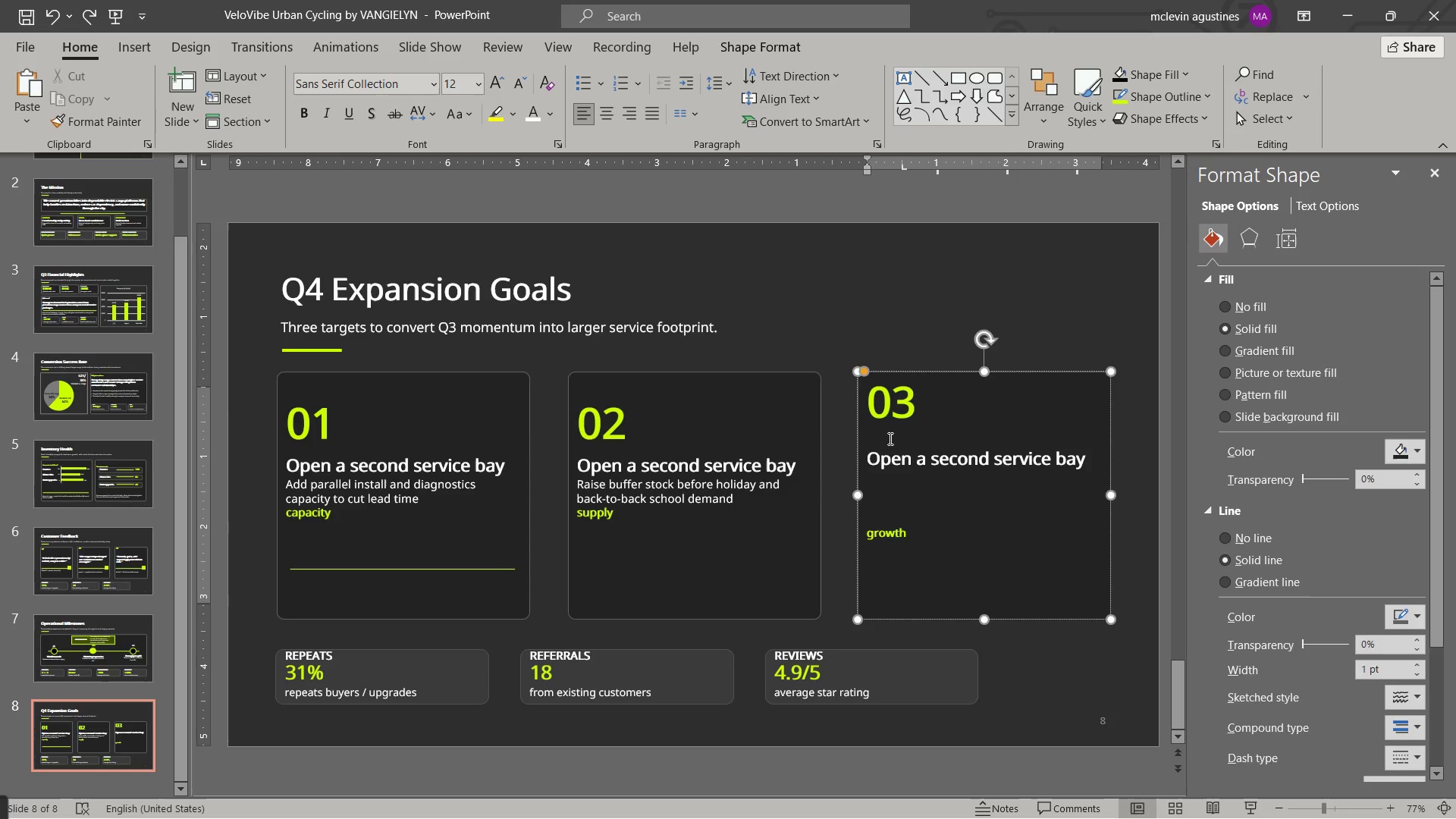 
key(Delete)
 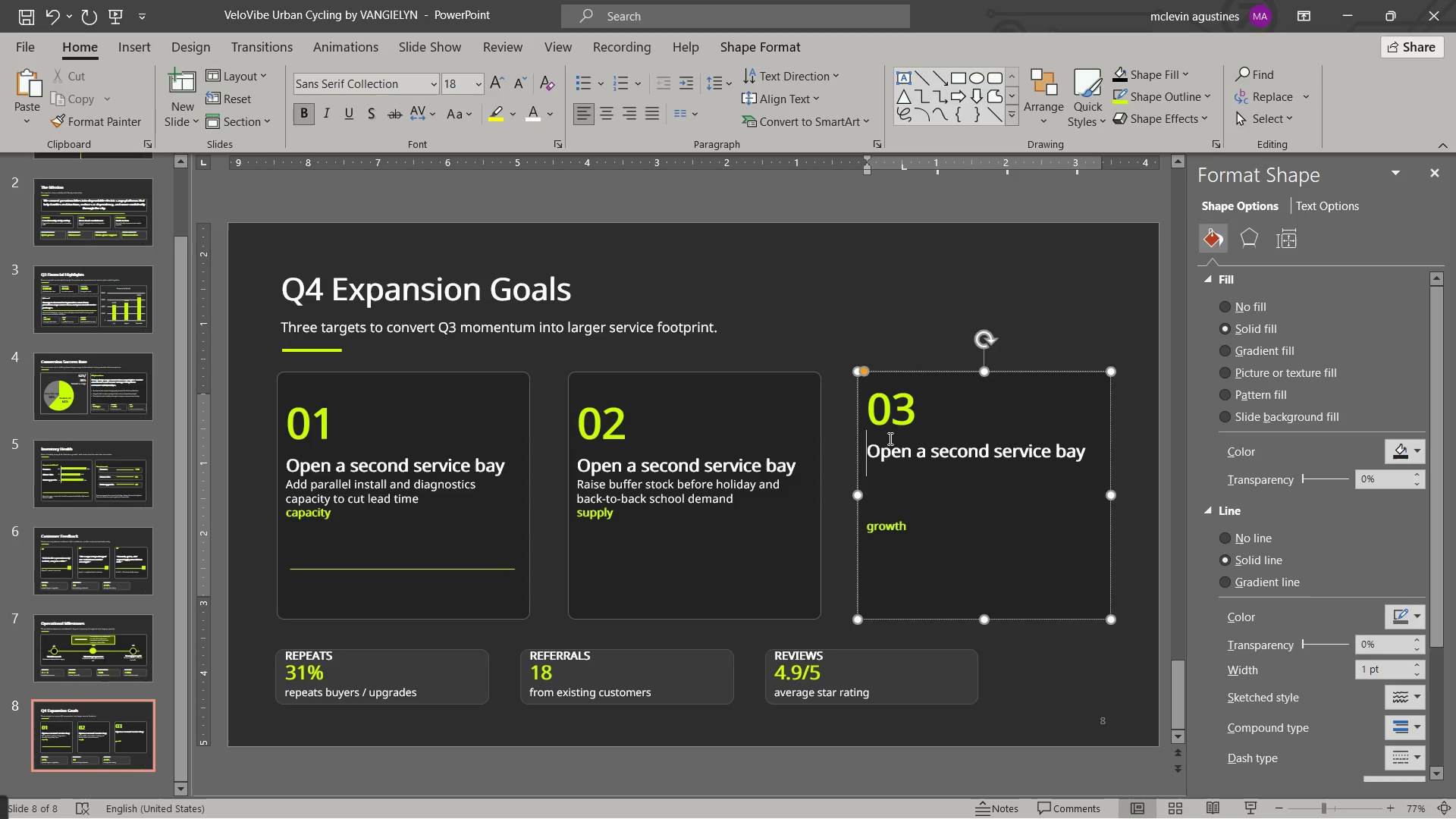 
key(ArrowUp)
 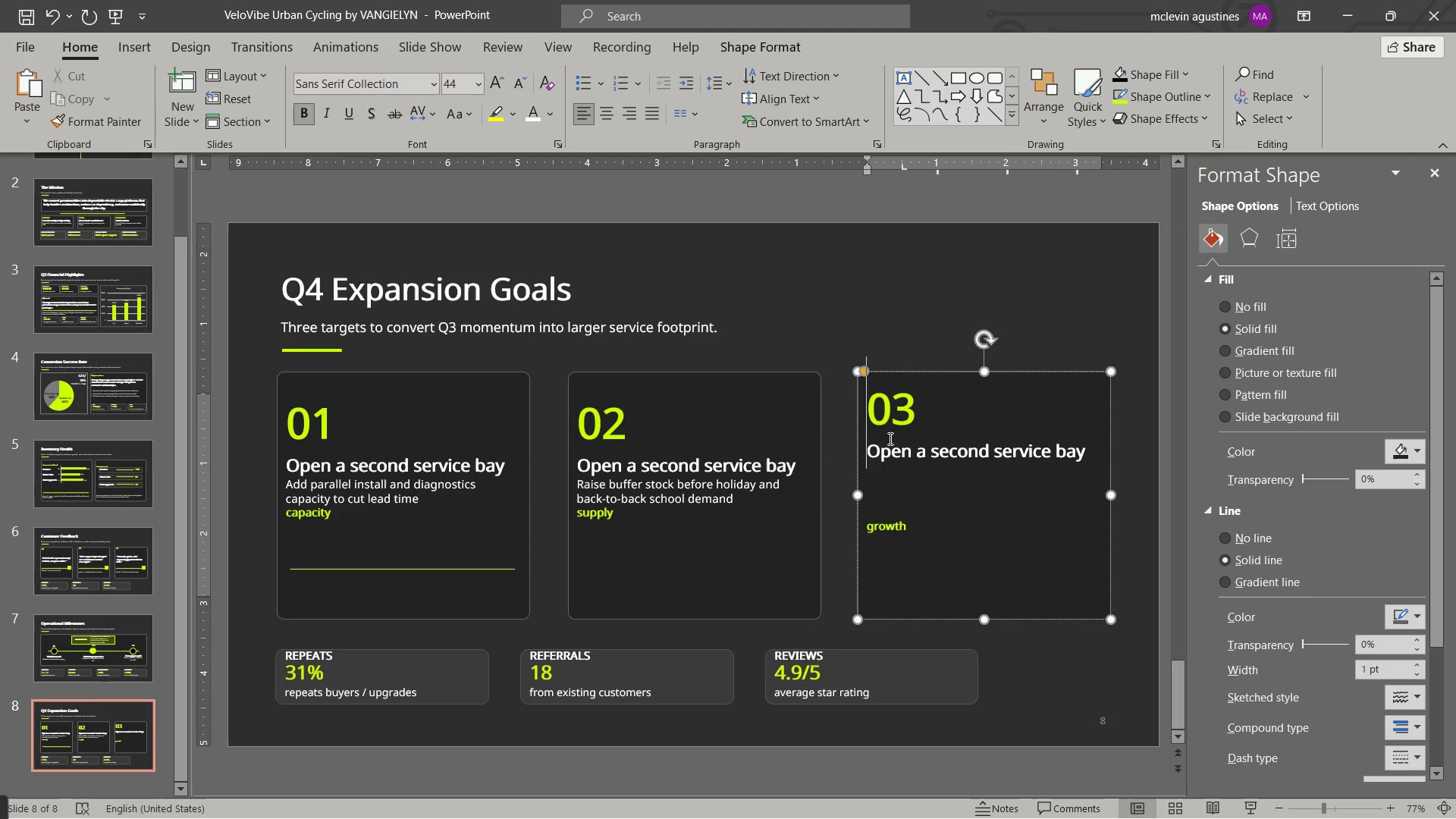 
key(ArrowUp)
 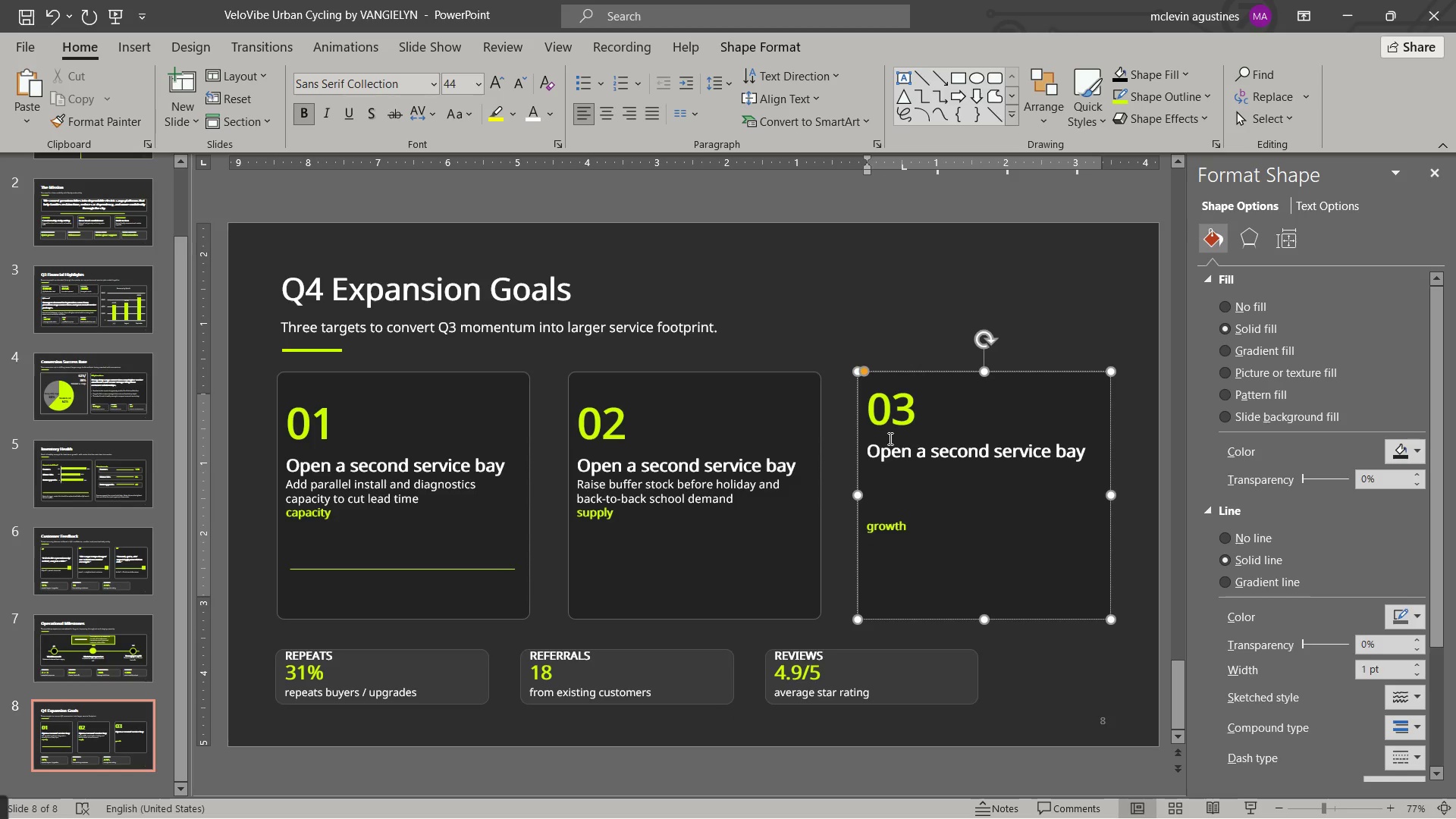 
key(ArrowDown)
 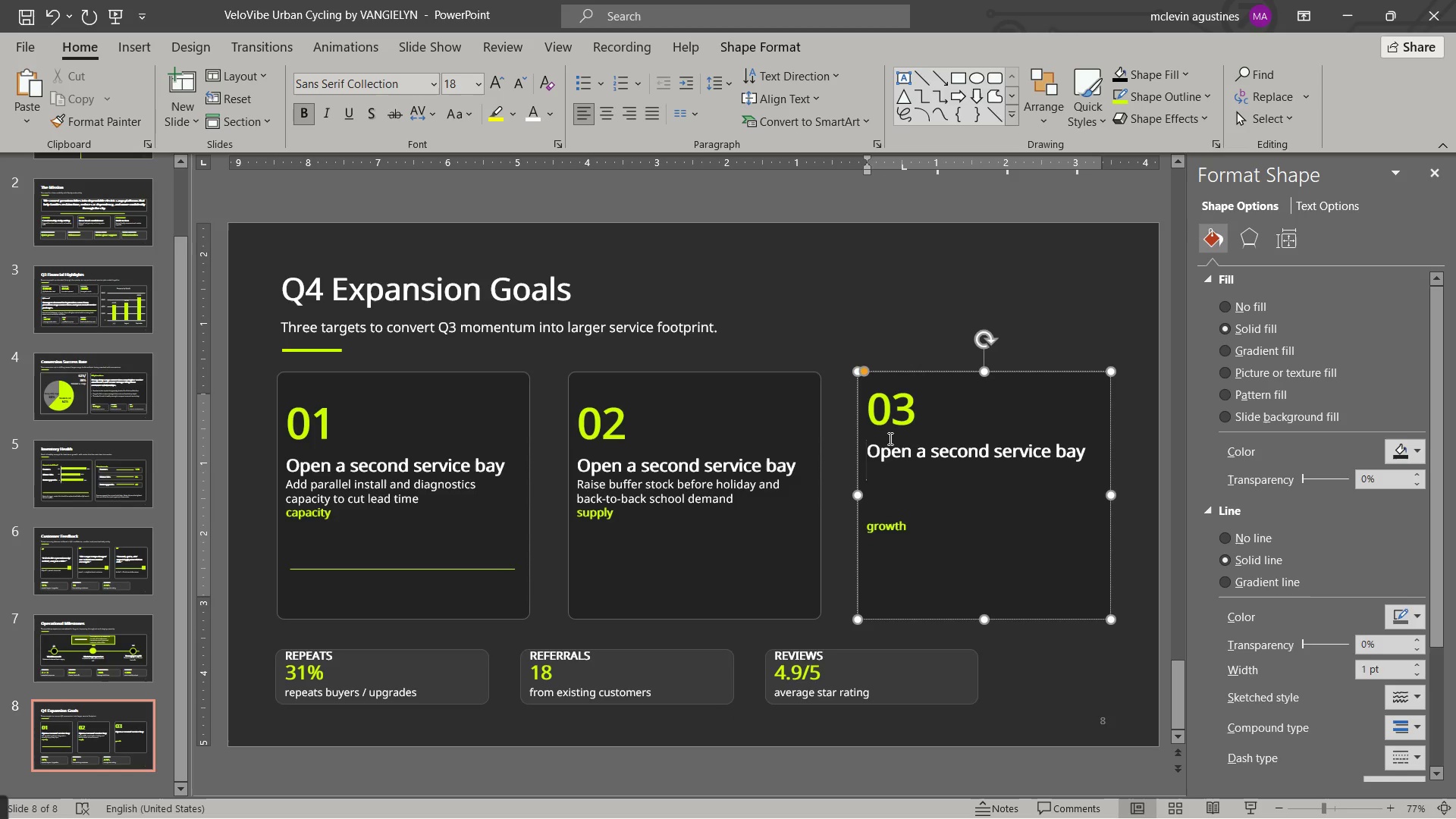 
key(ArrowDown)
 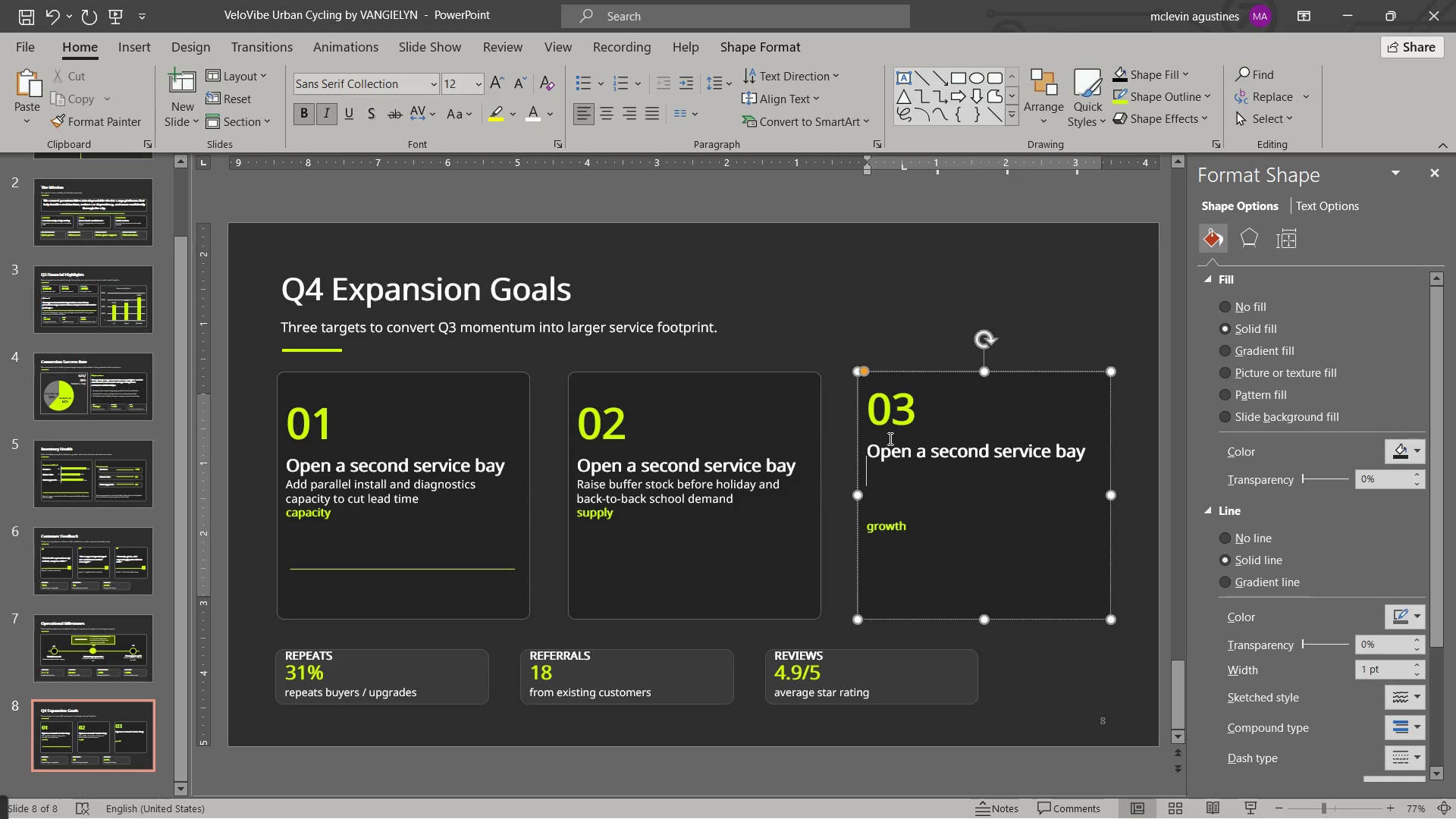 
key(Delete)
 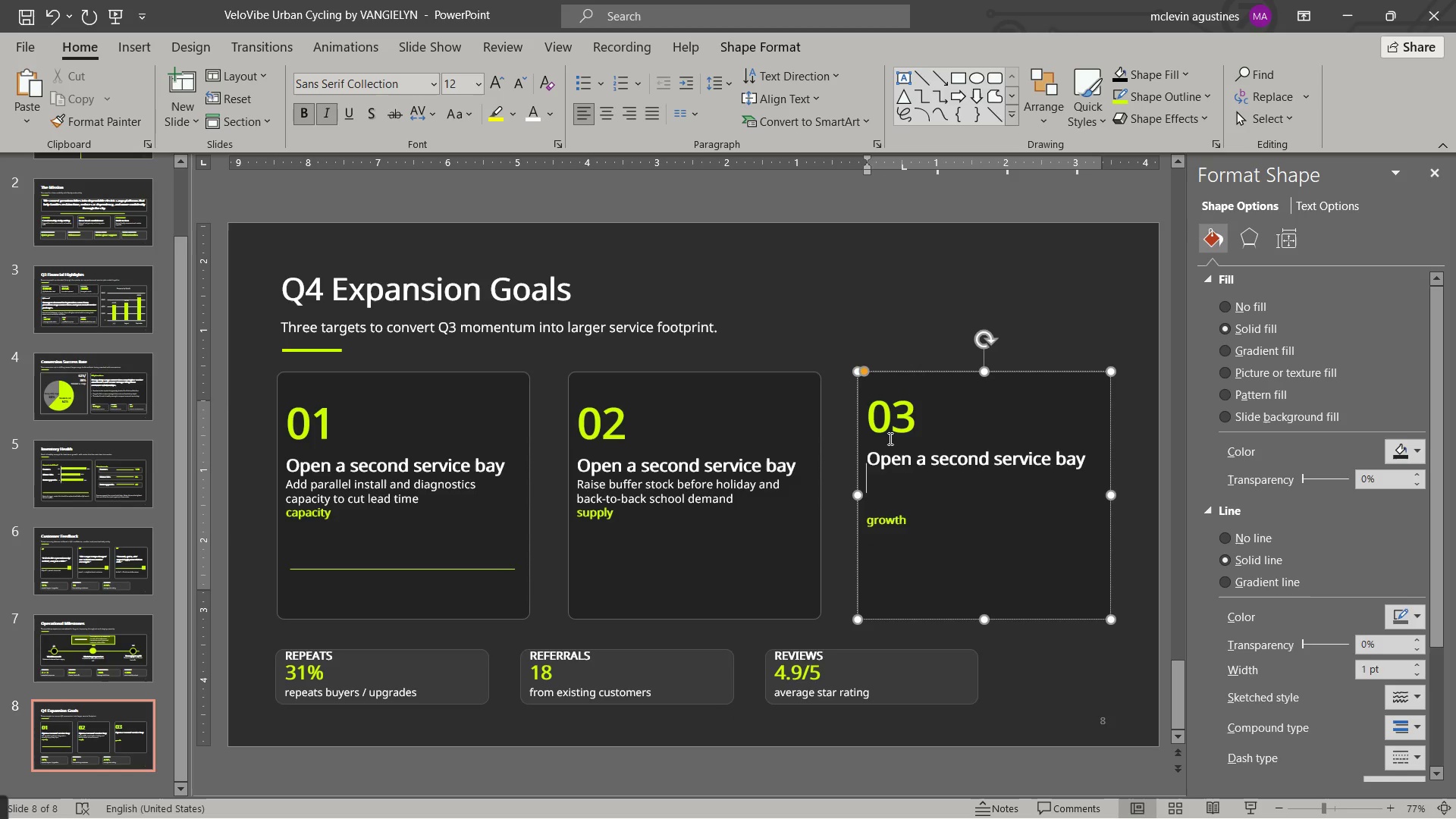 
key(Delete)
 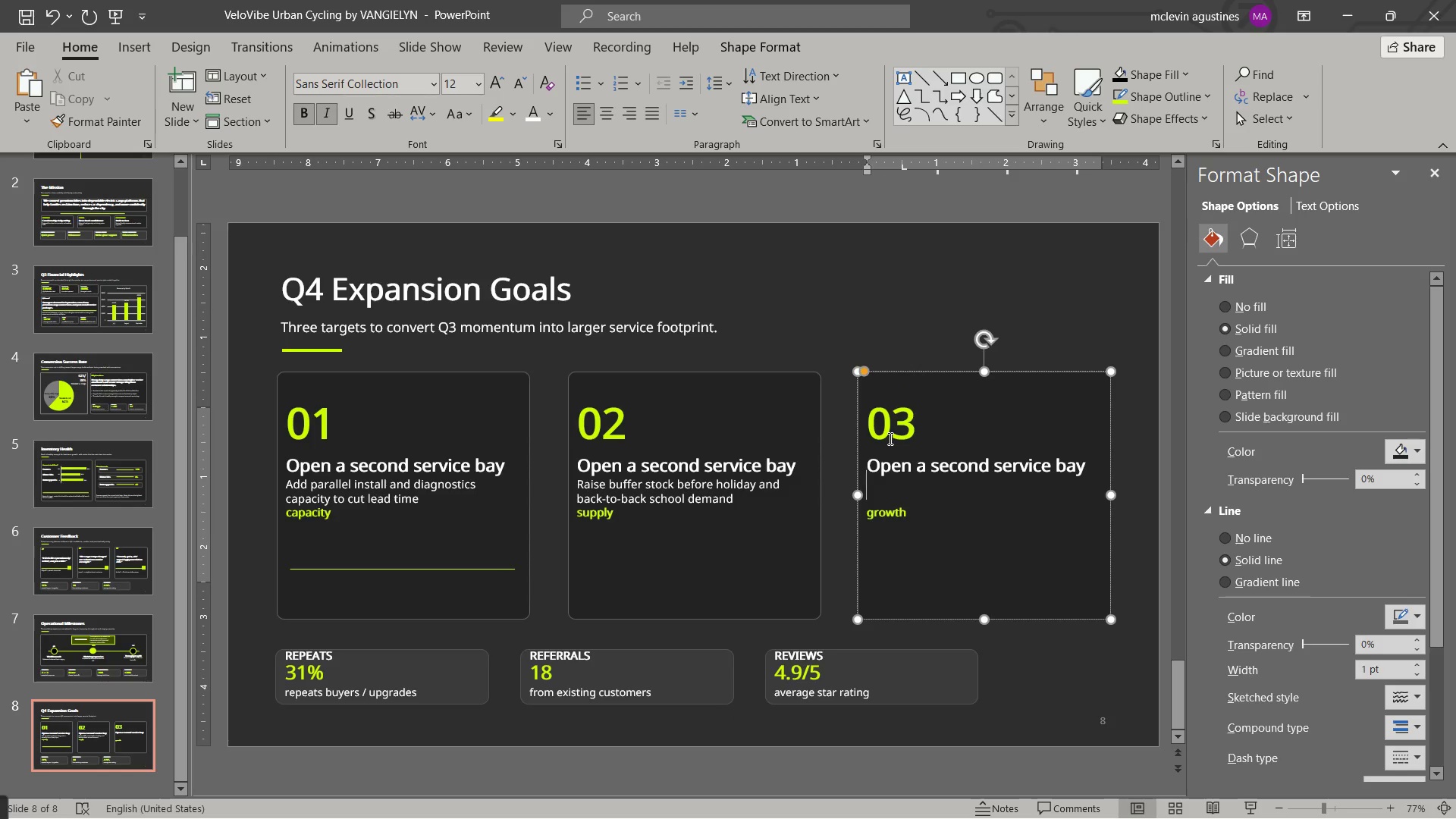 
key(Delete)
 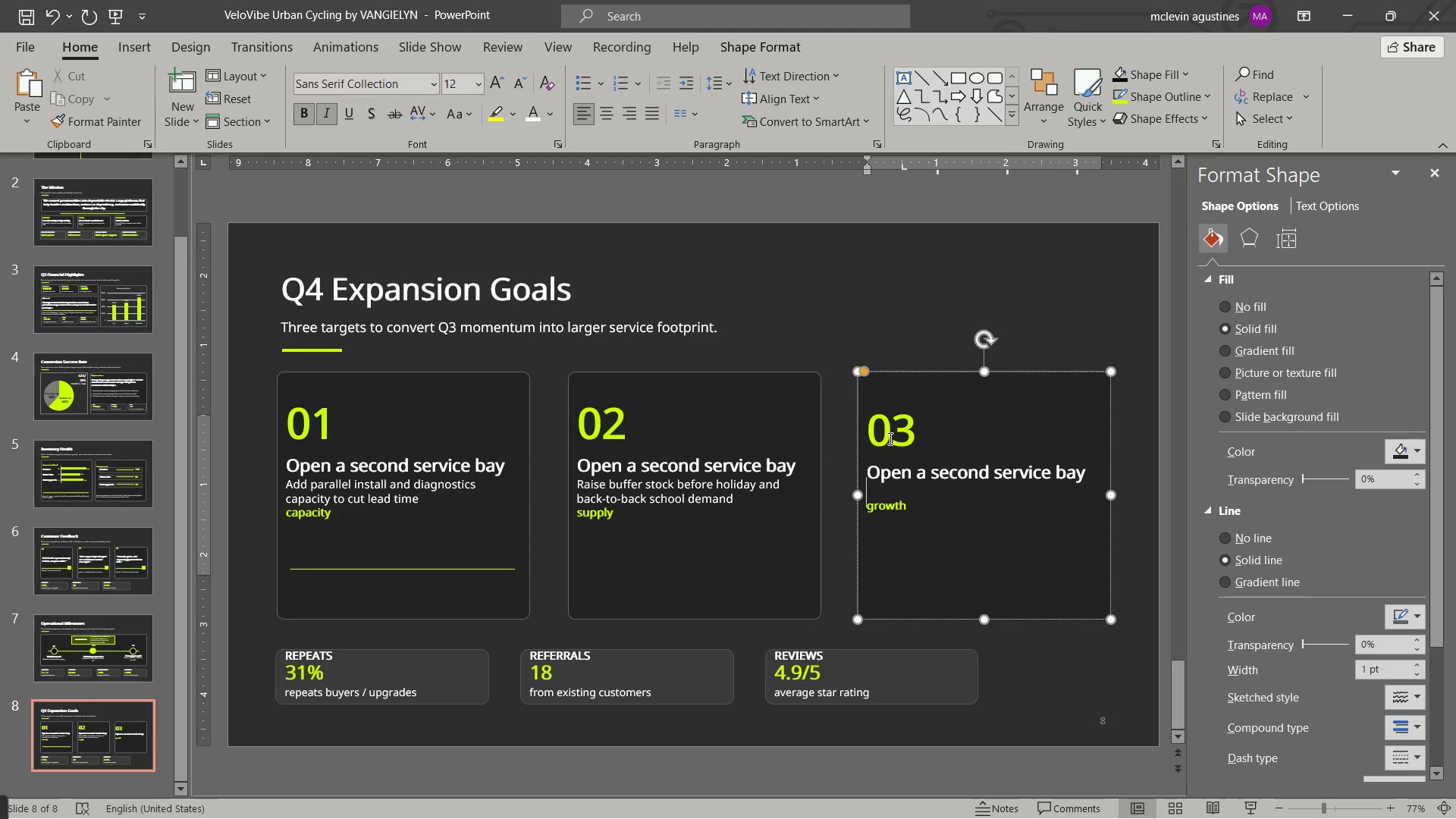 
type(turn)
 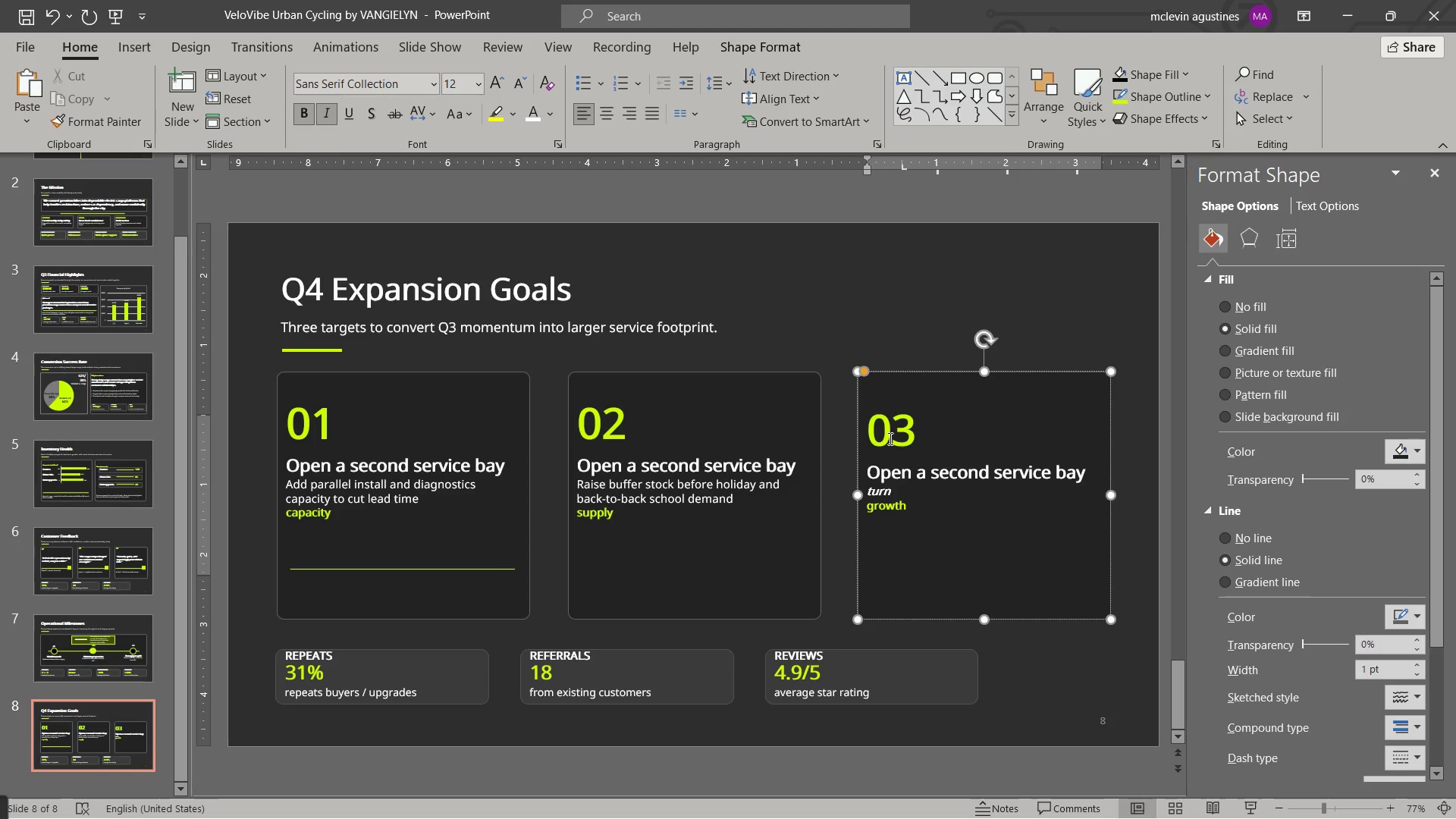 
hold_key(key=ControlLeft, duration=0.31)
 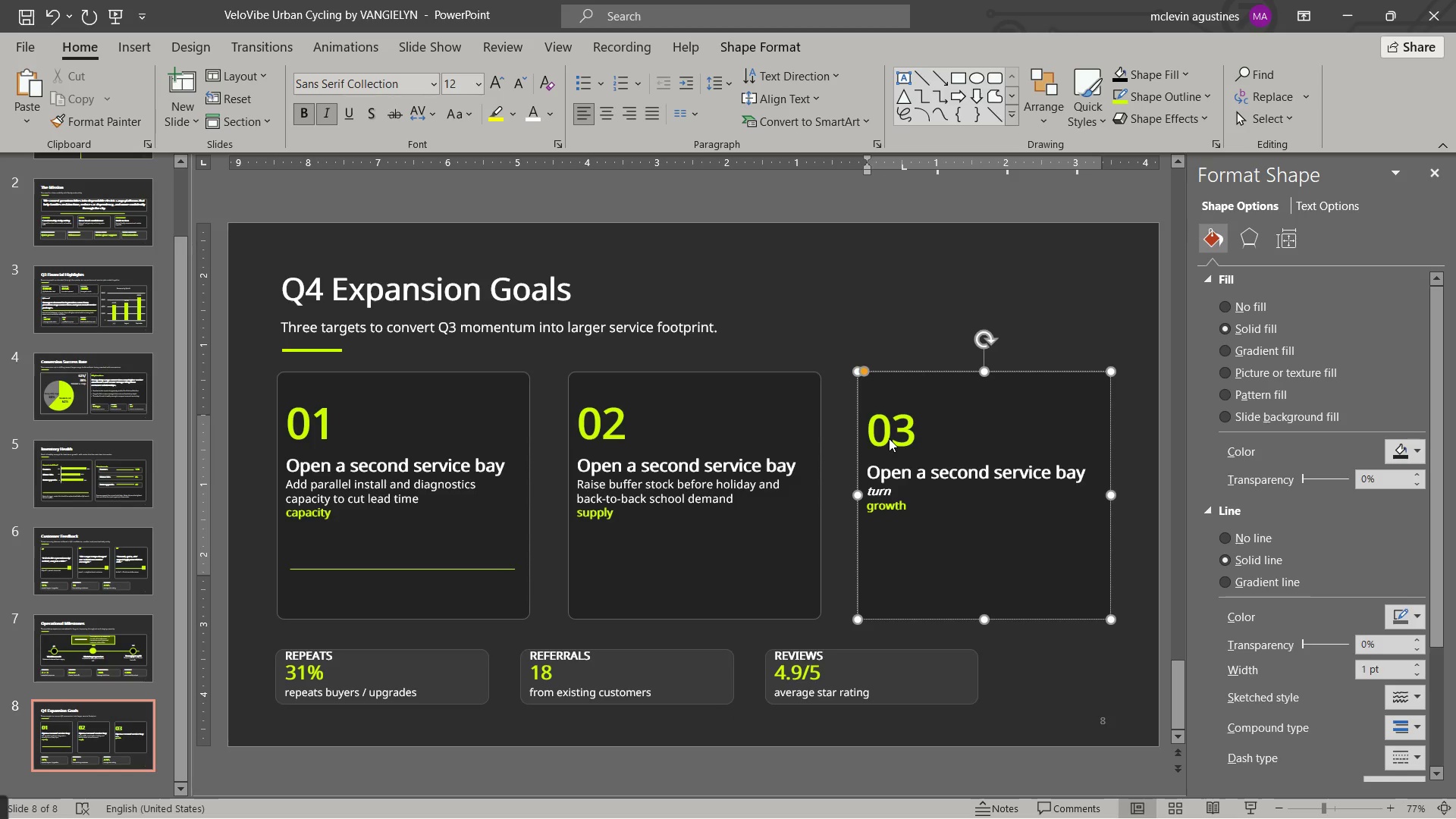 
key(Control+Shift+ShiftLeft)
 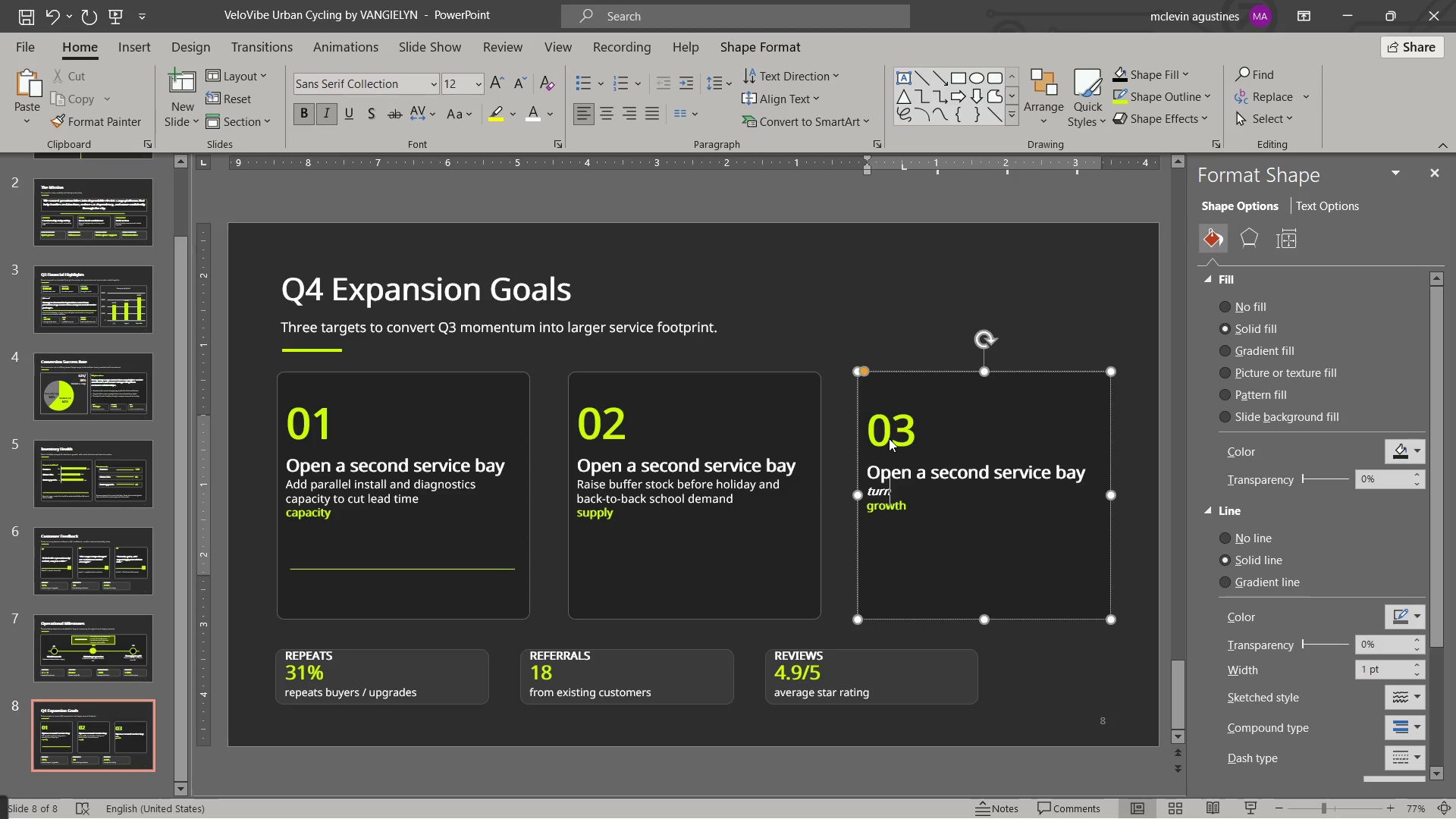 
key(ArrowLeft)
 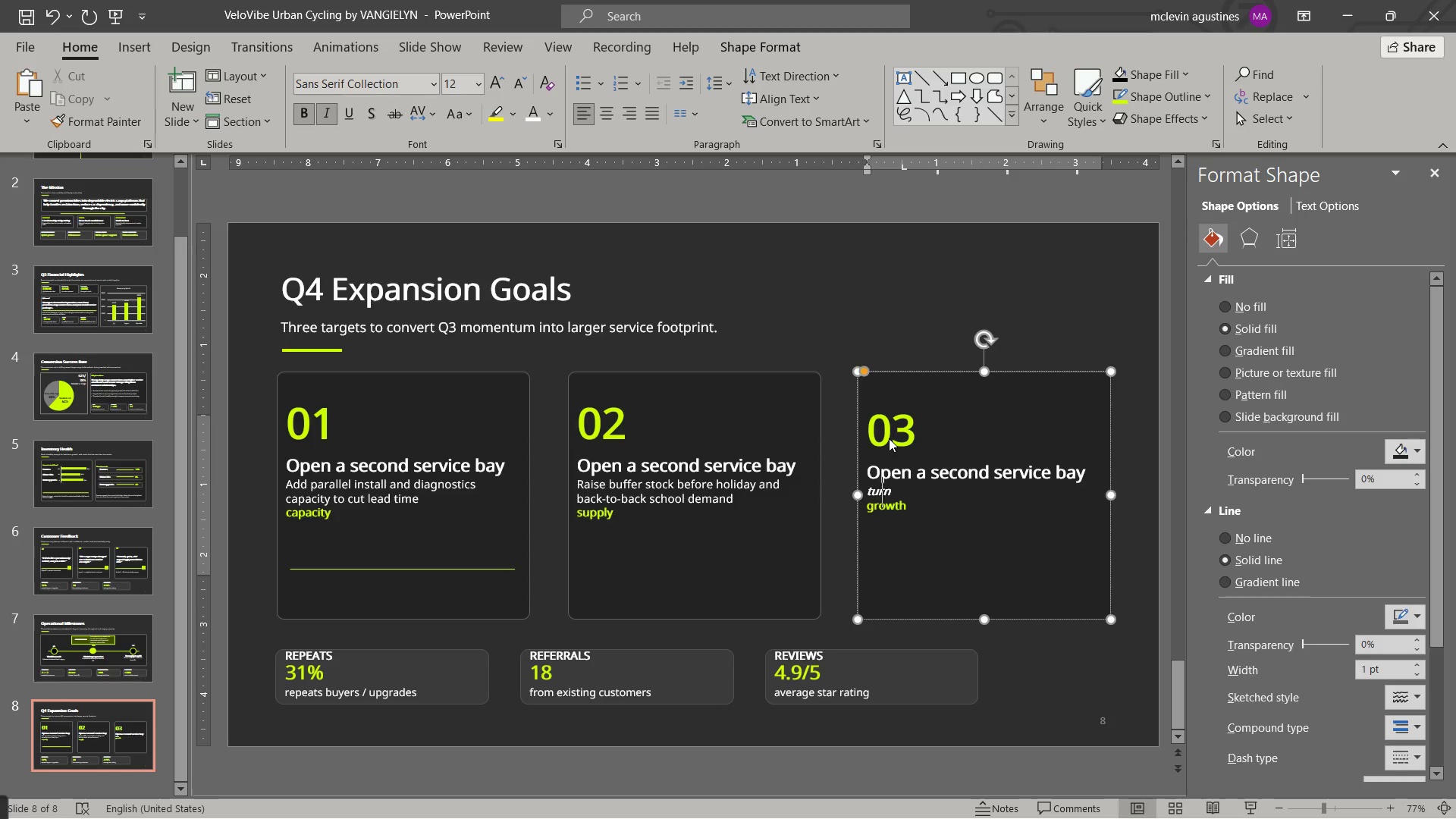 
hold_key(key=ControlLeft, duration=0.69)
 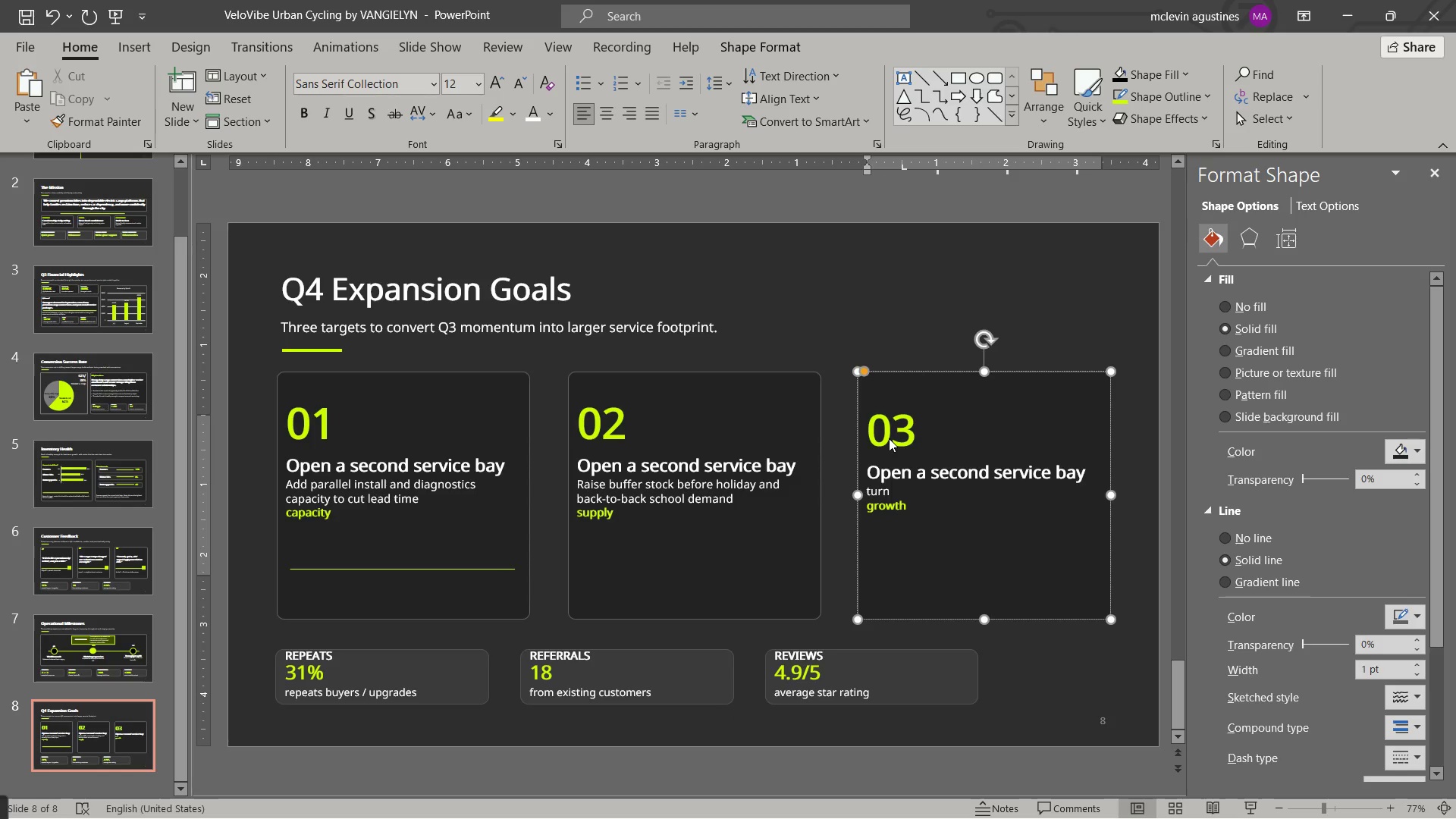 
type(bi)
 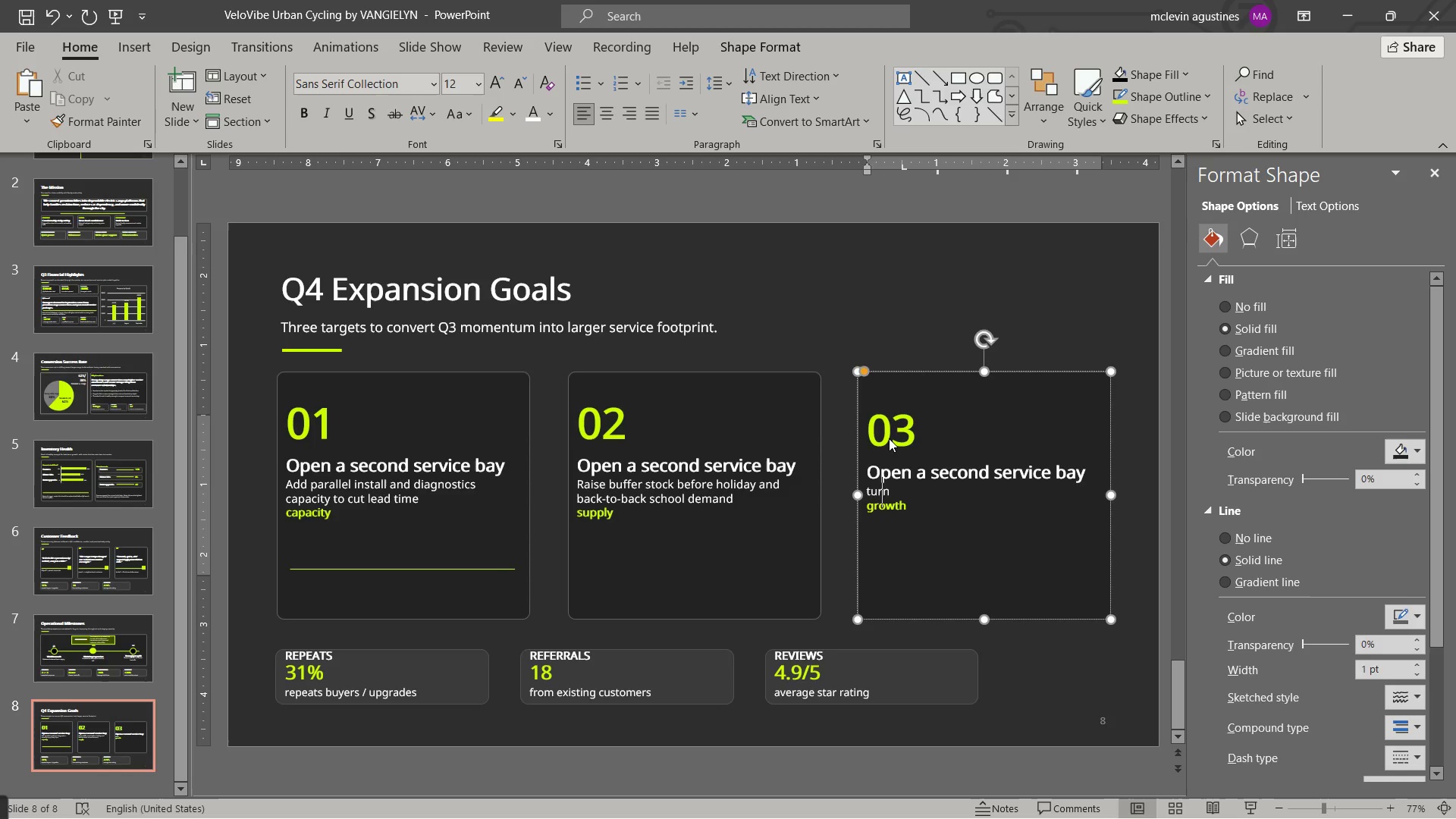 
key(ArrowRight)
 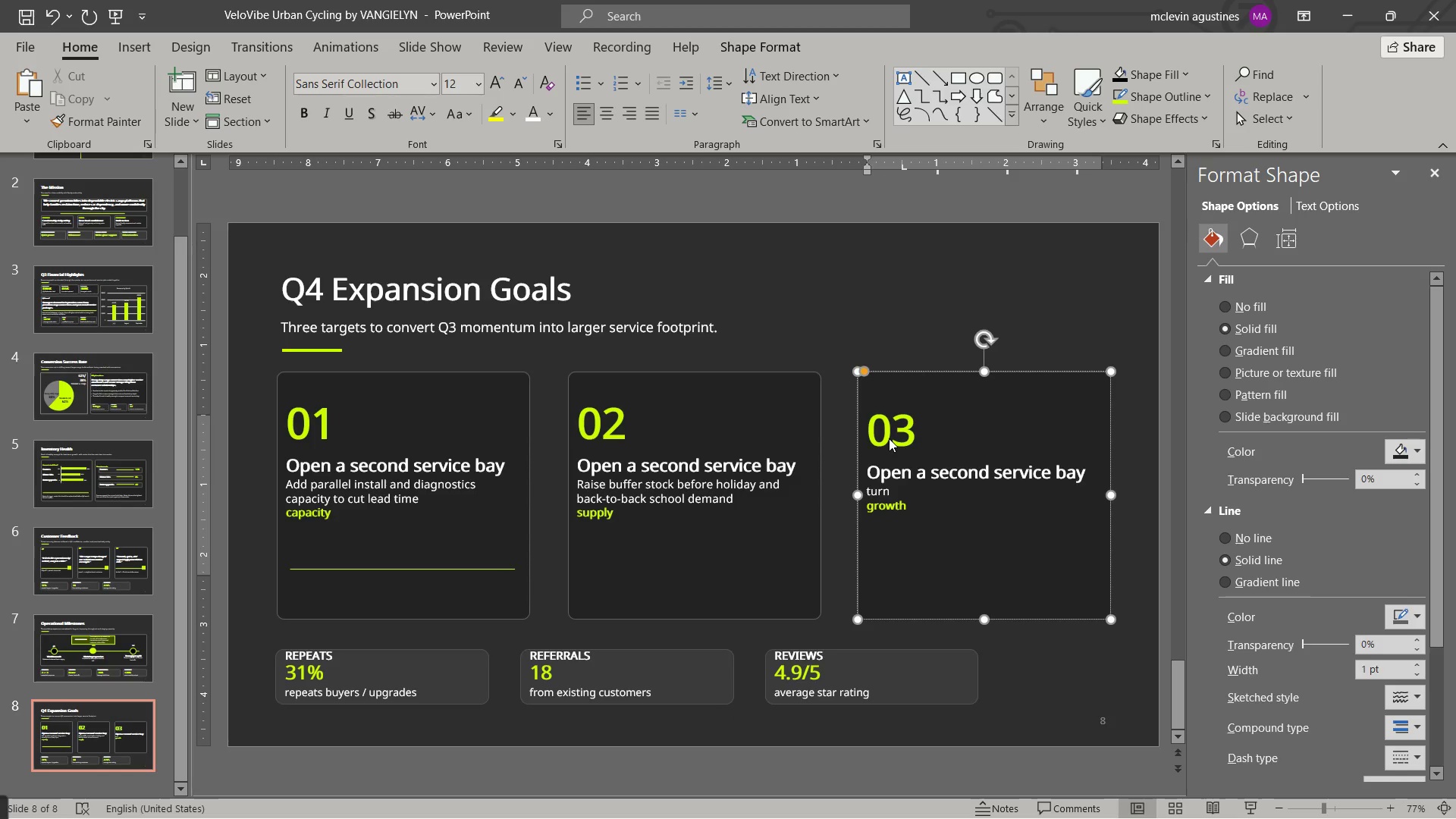 
type( family advocates and local communing communities into a repeat engine.)
 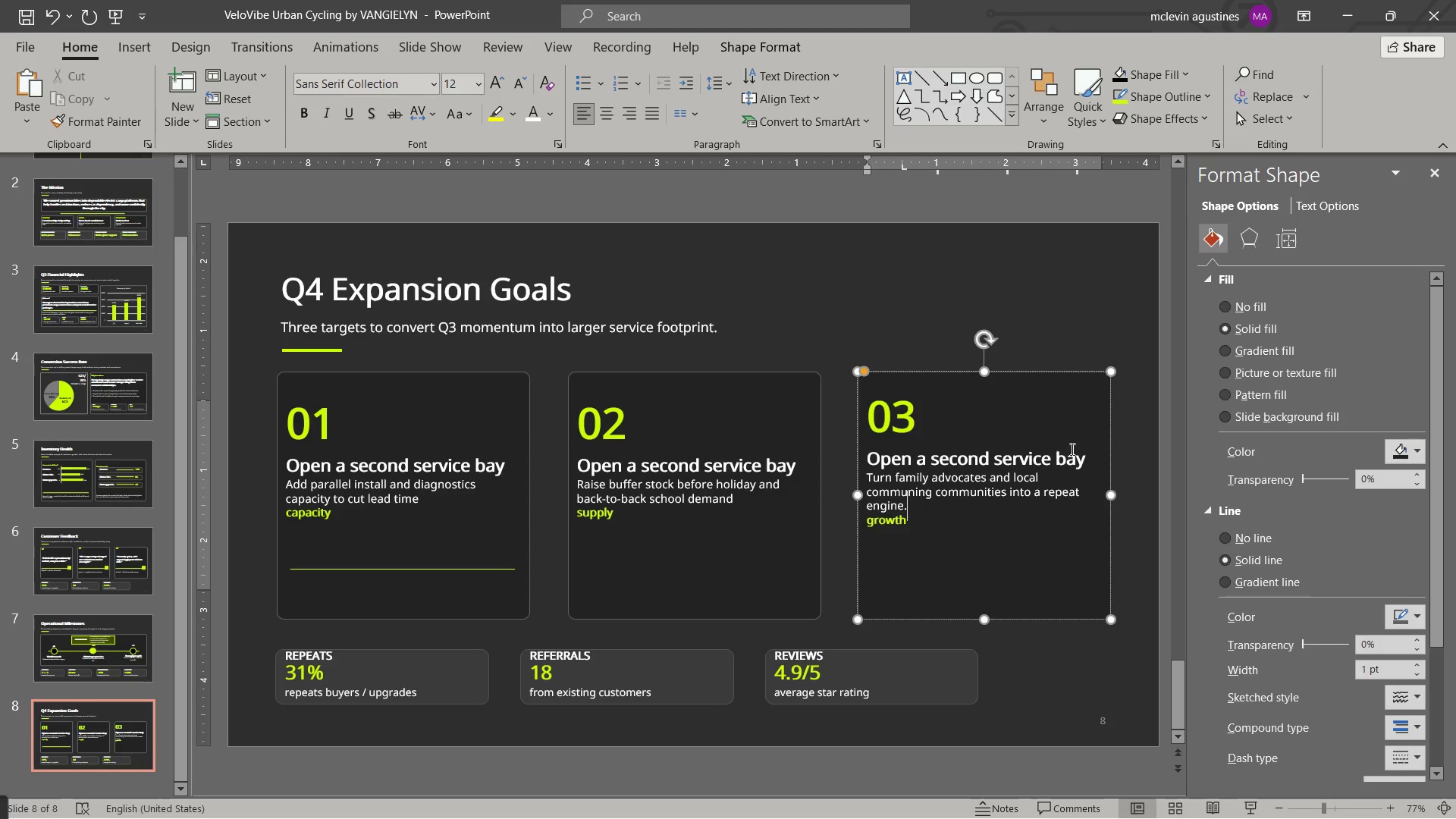 
key(Escape)
 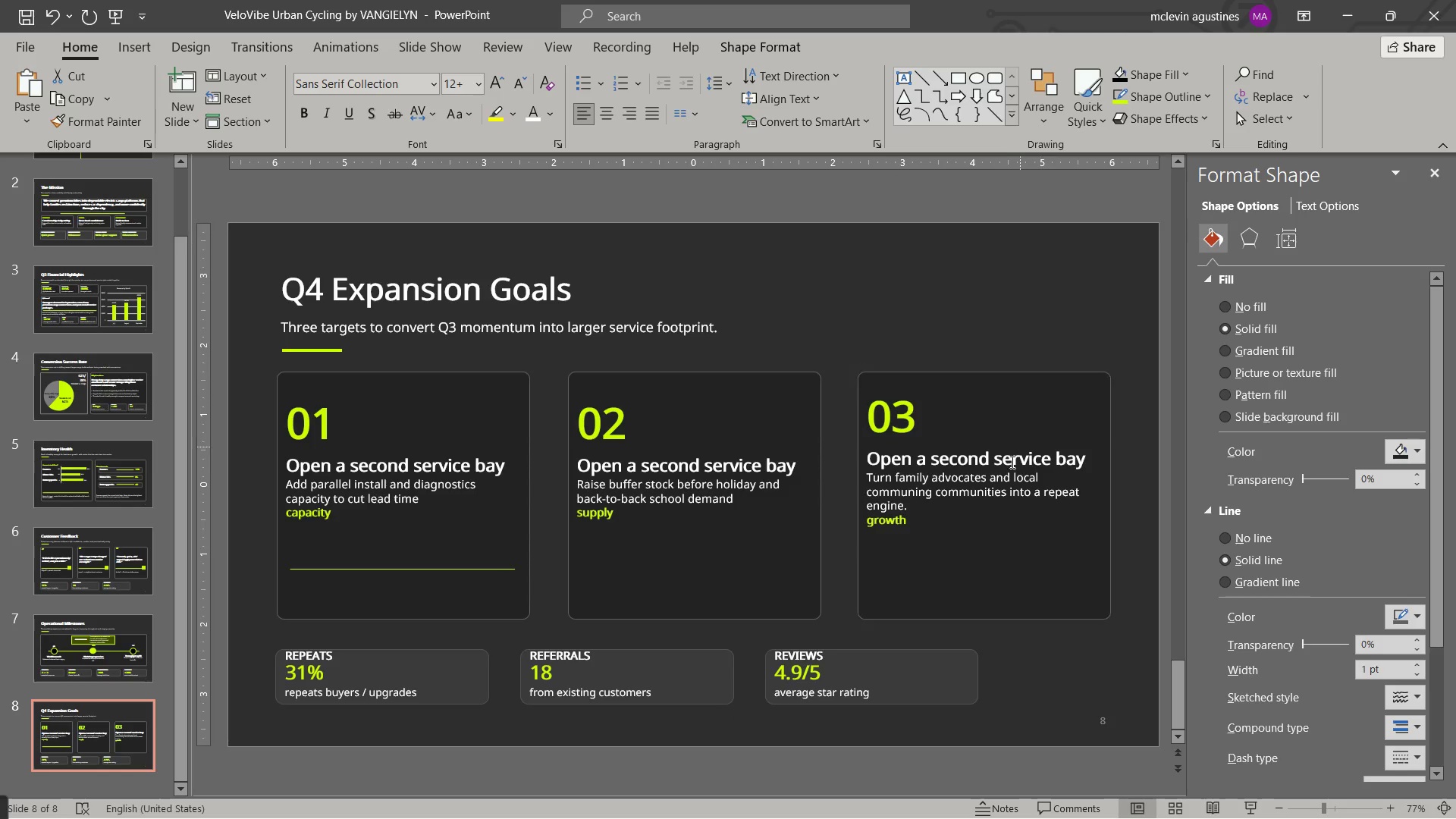 
key(Escape)
 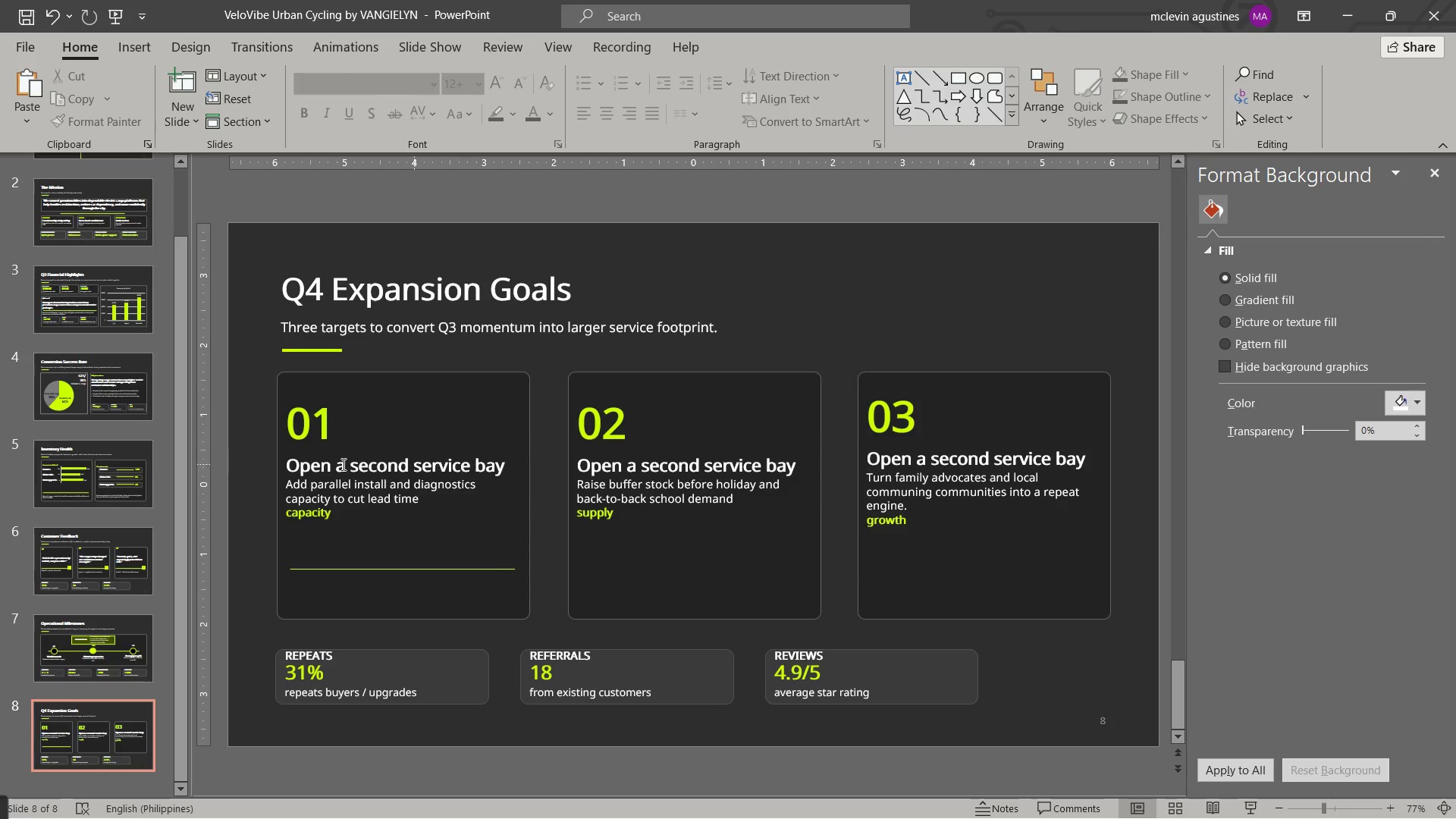 
left_click([293, 466])
 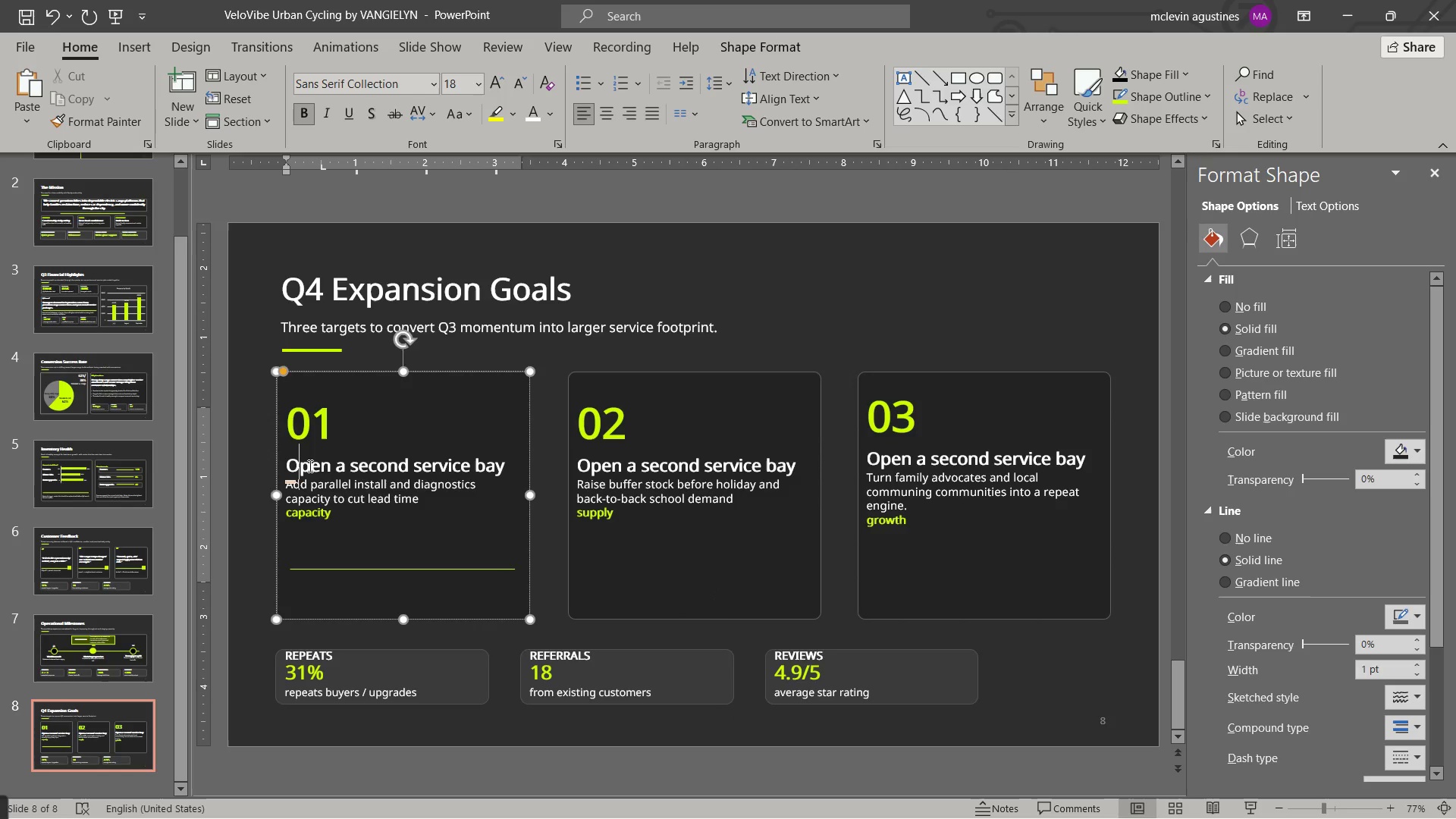 
key(ArrowLeft)
 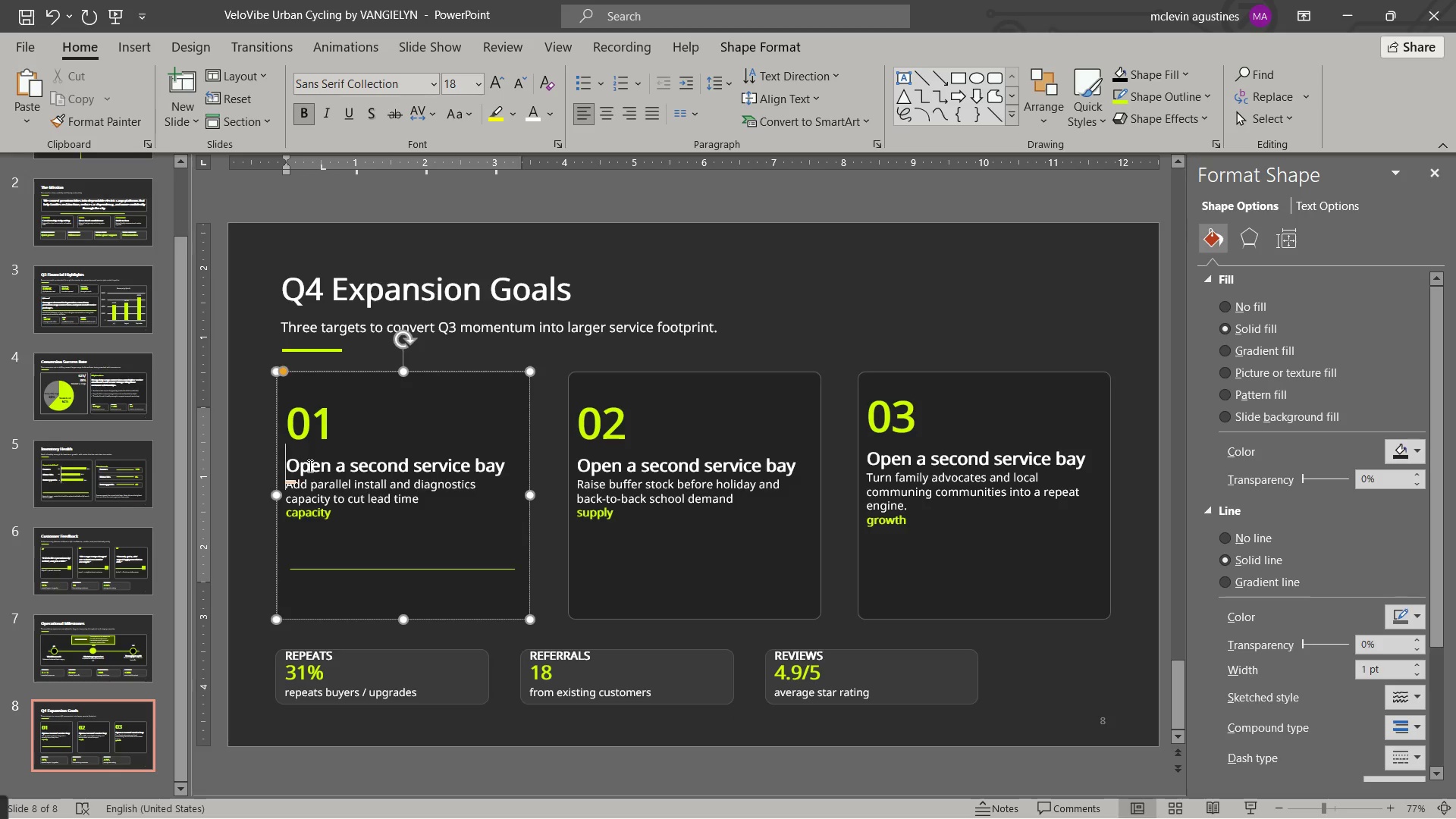 
key(Enter)
 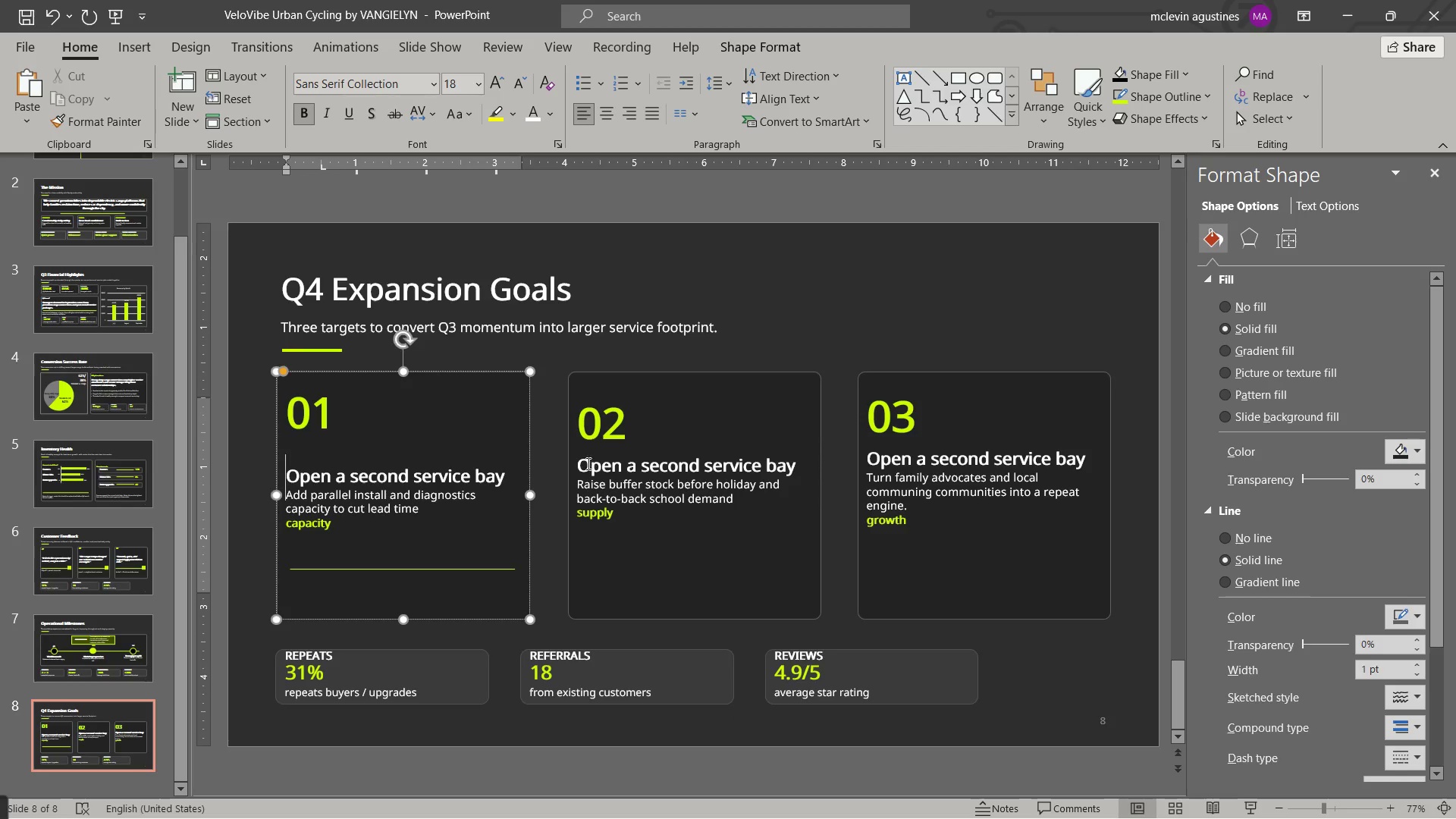 
left_click([581, 466])
 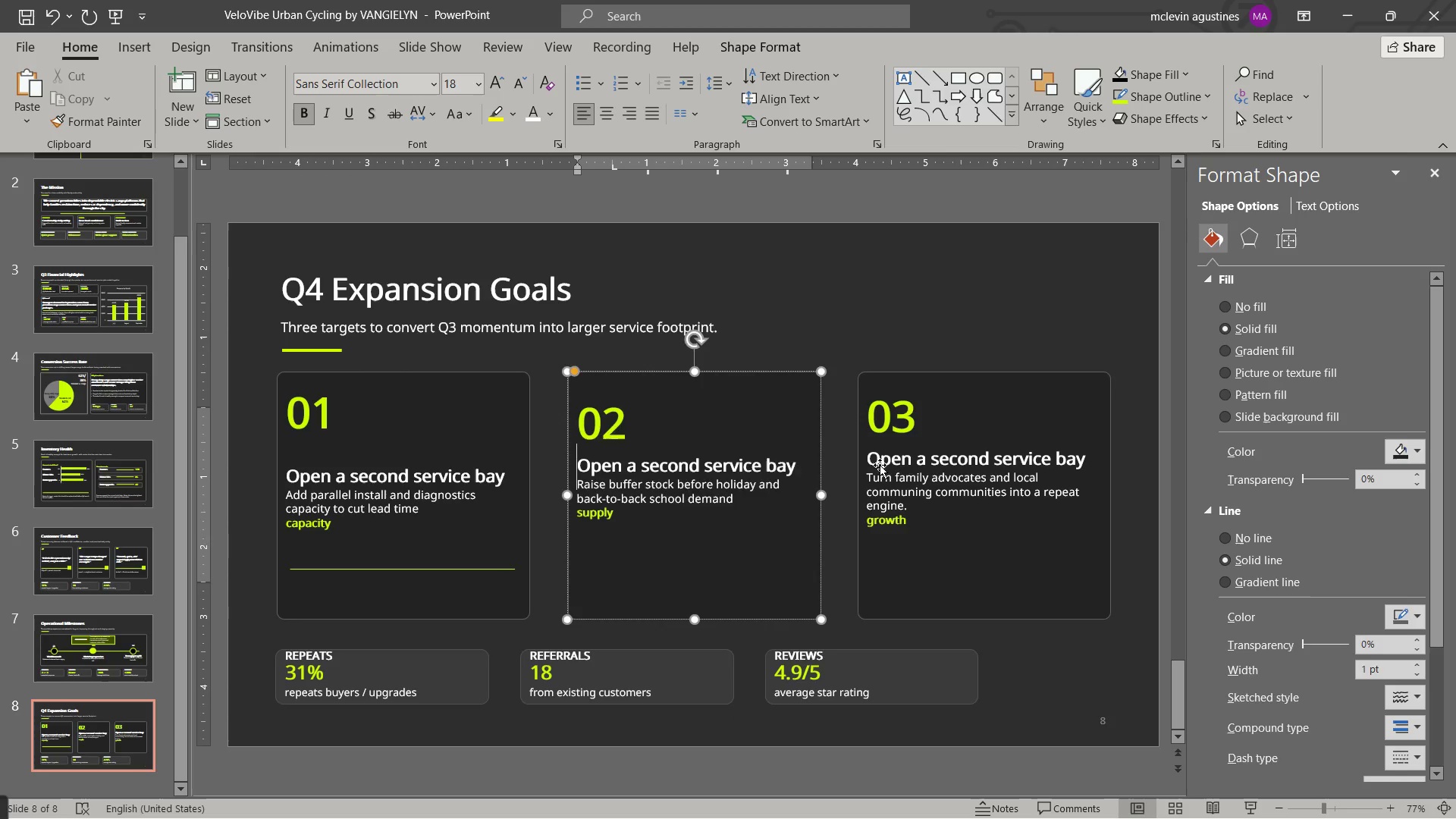 
key(Enter)
 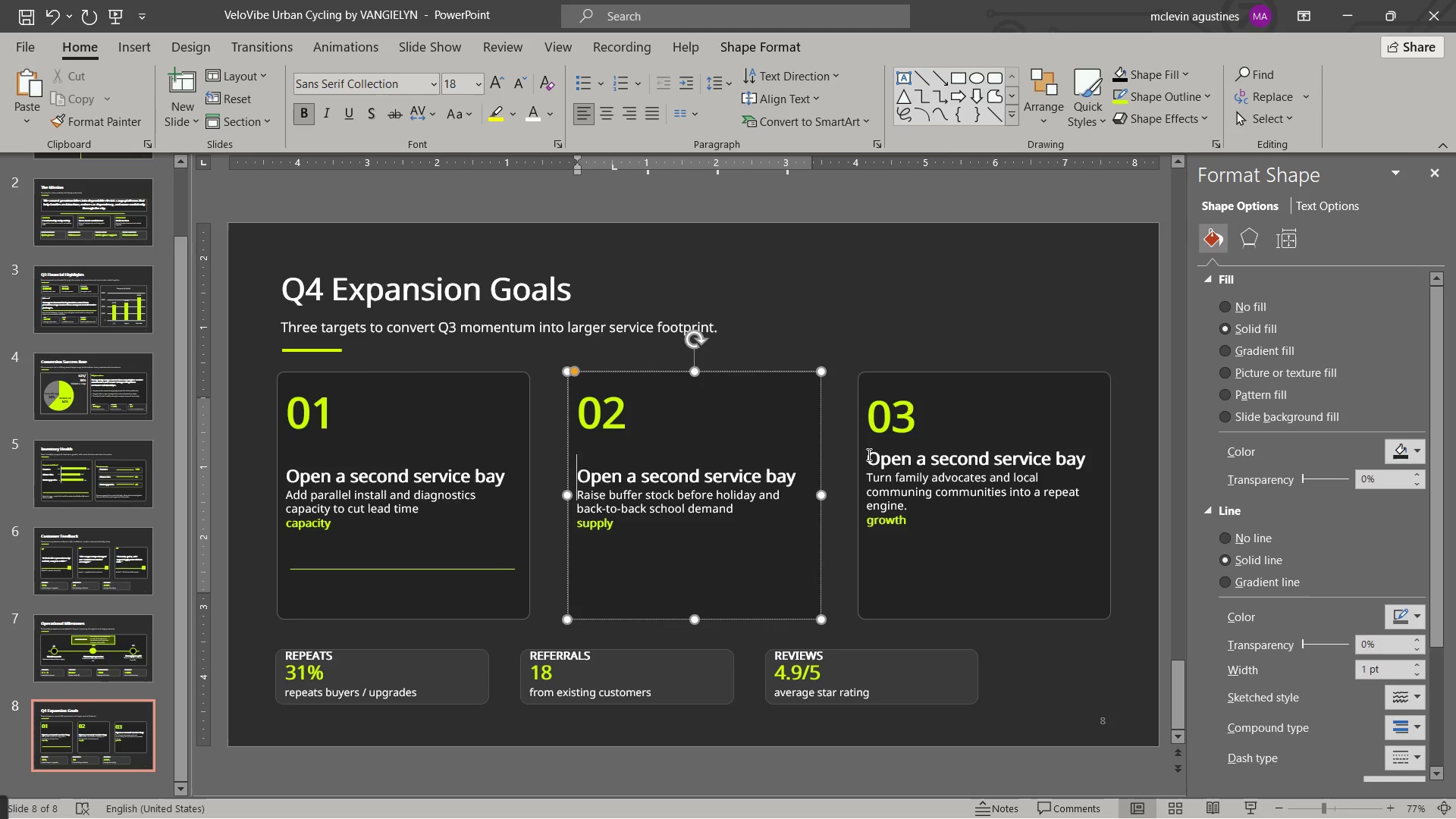 
left_click([868, 454])
 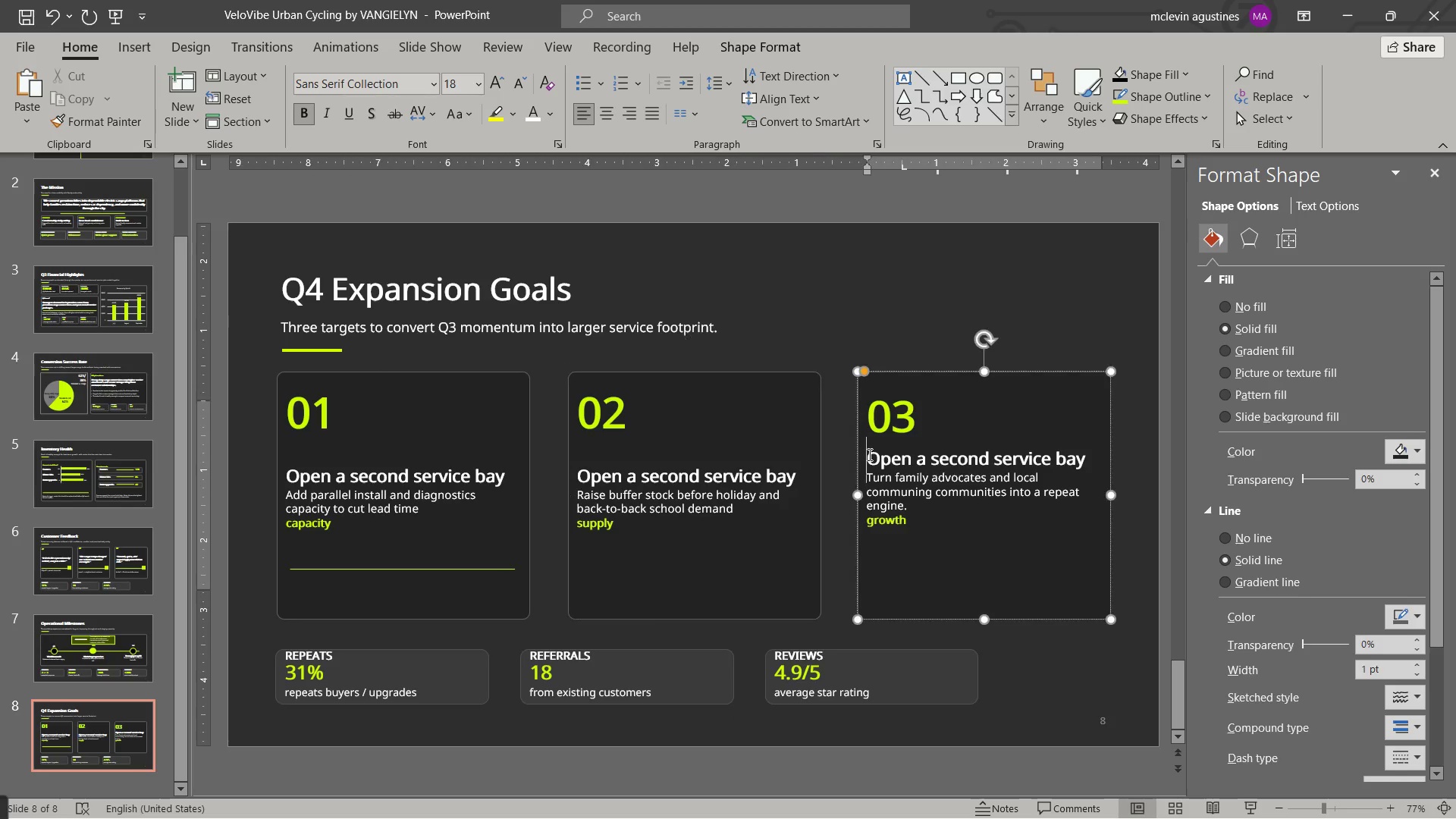 
key(Enter)
 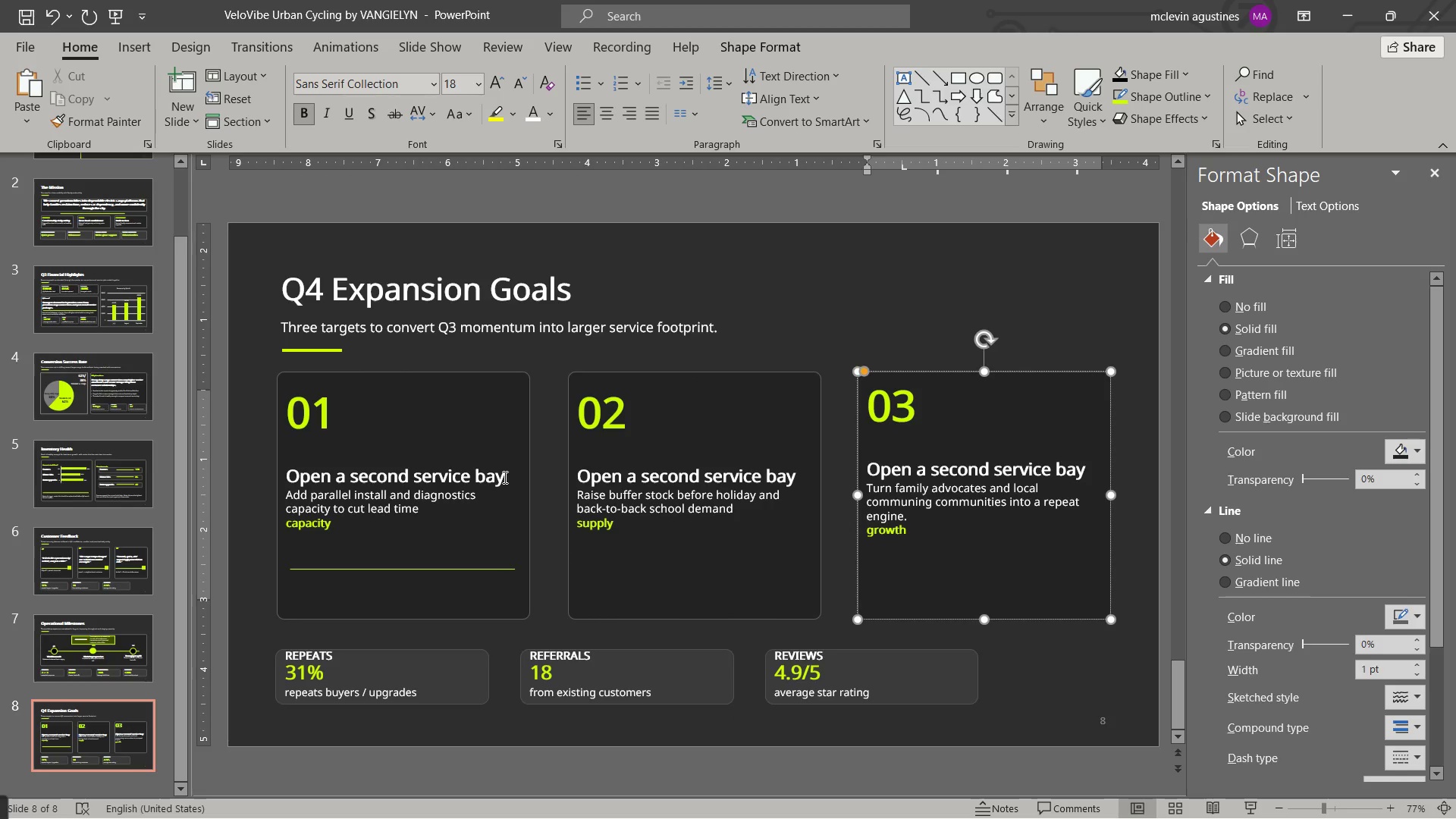 
left_click([504, 477])
 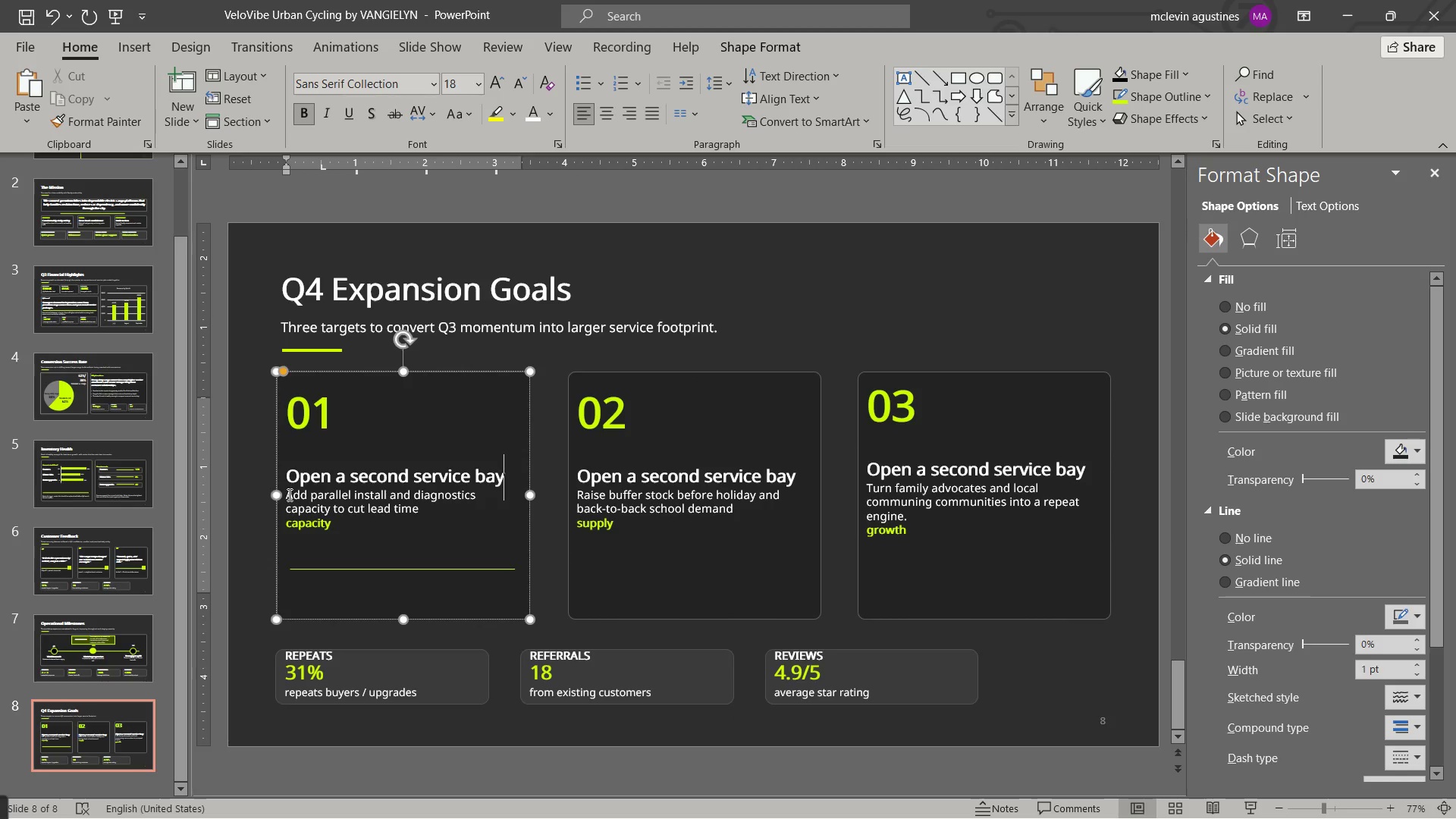 
left_click([288, 494])
 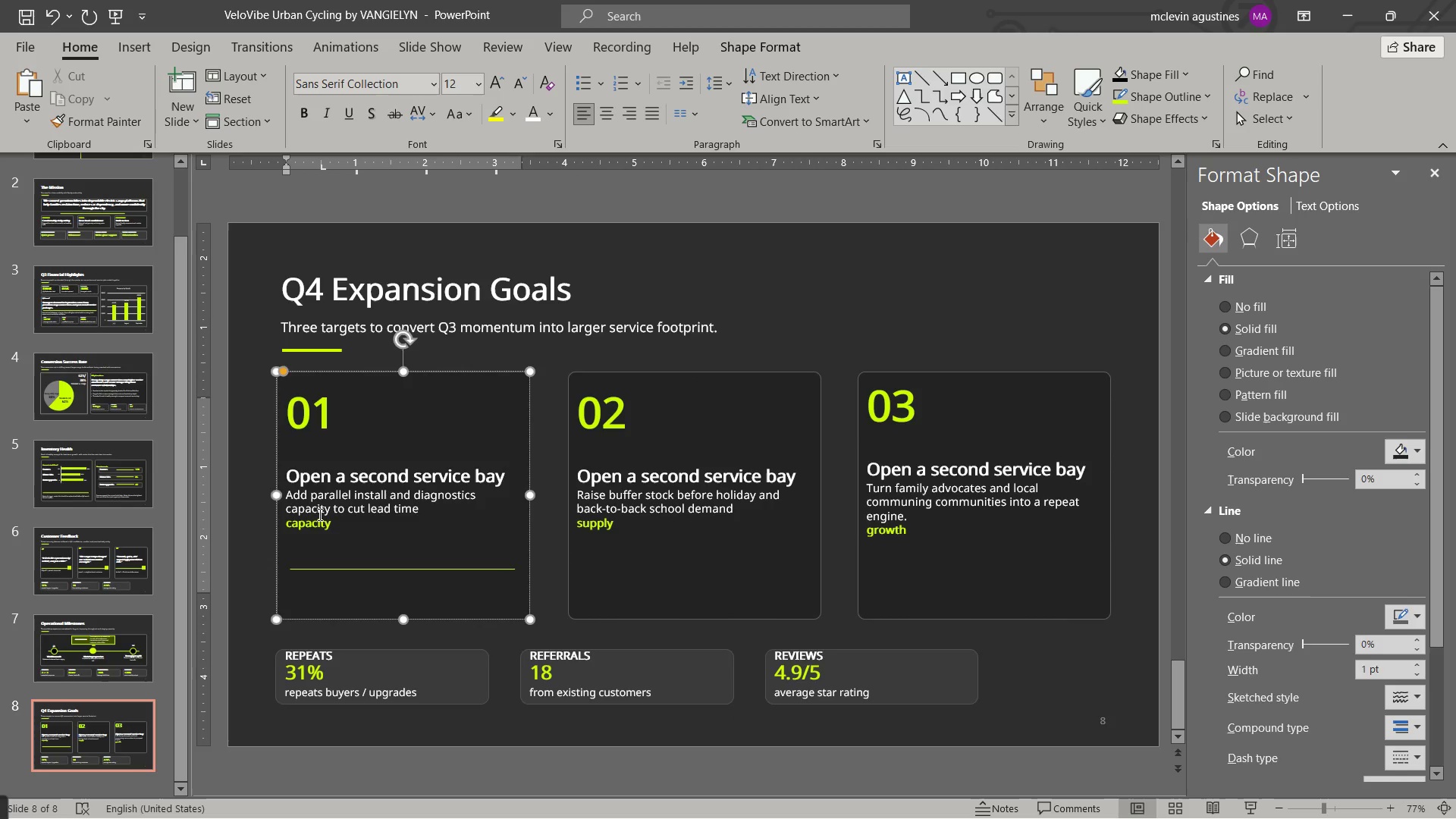 
key(Enter)
 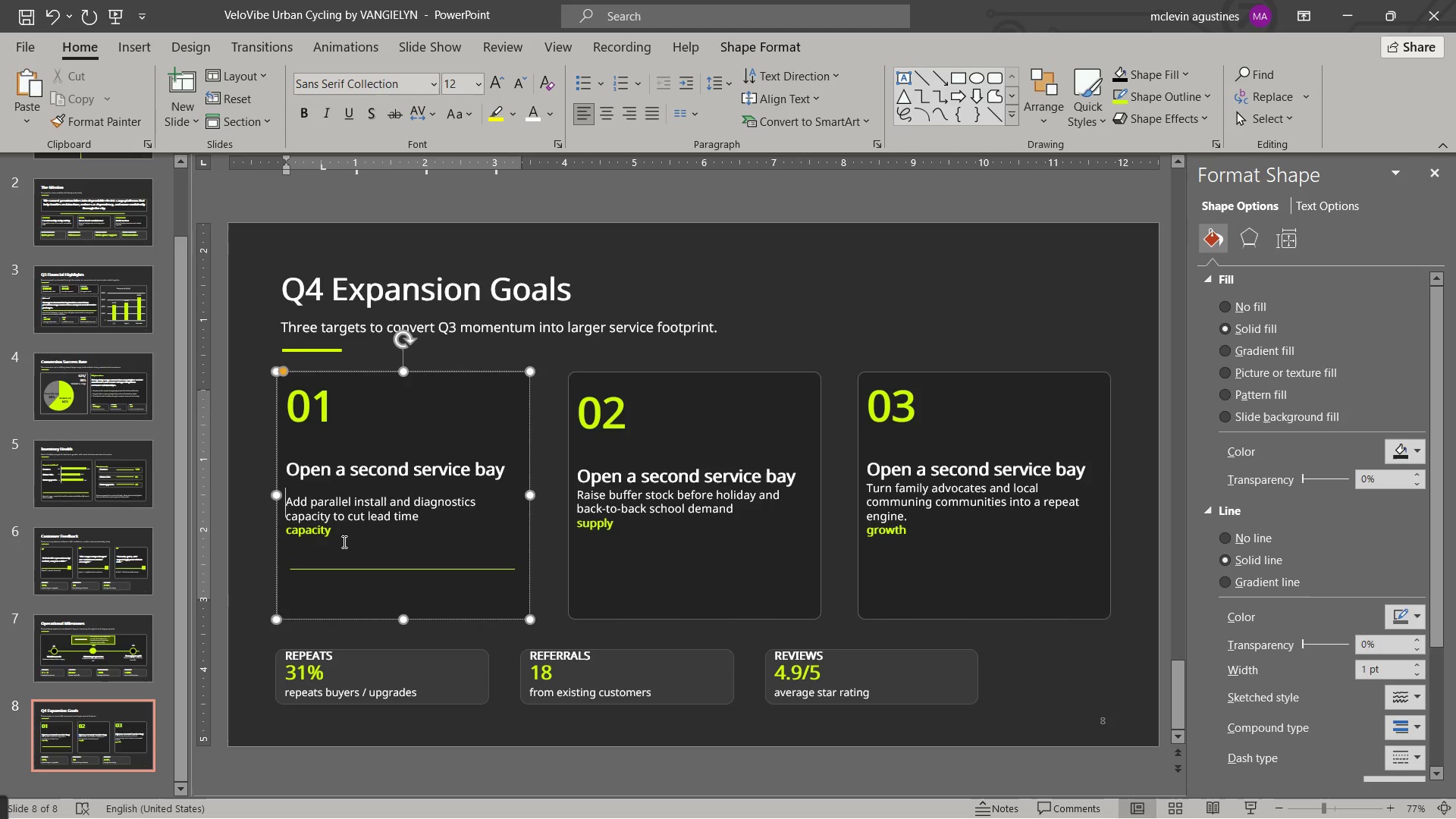 
key(Enter)
 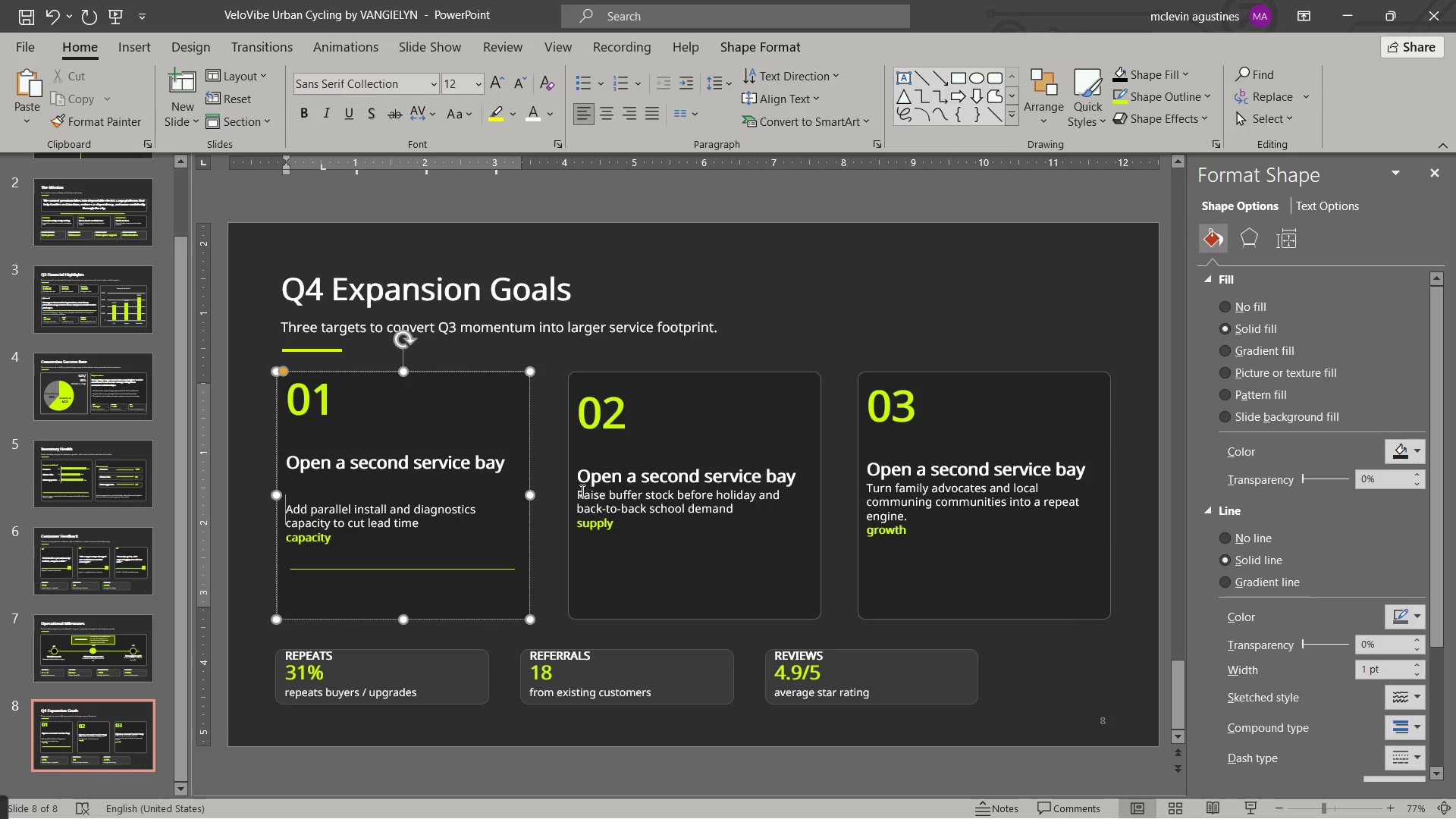 
left_click([578, 490])
 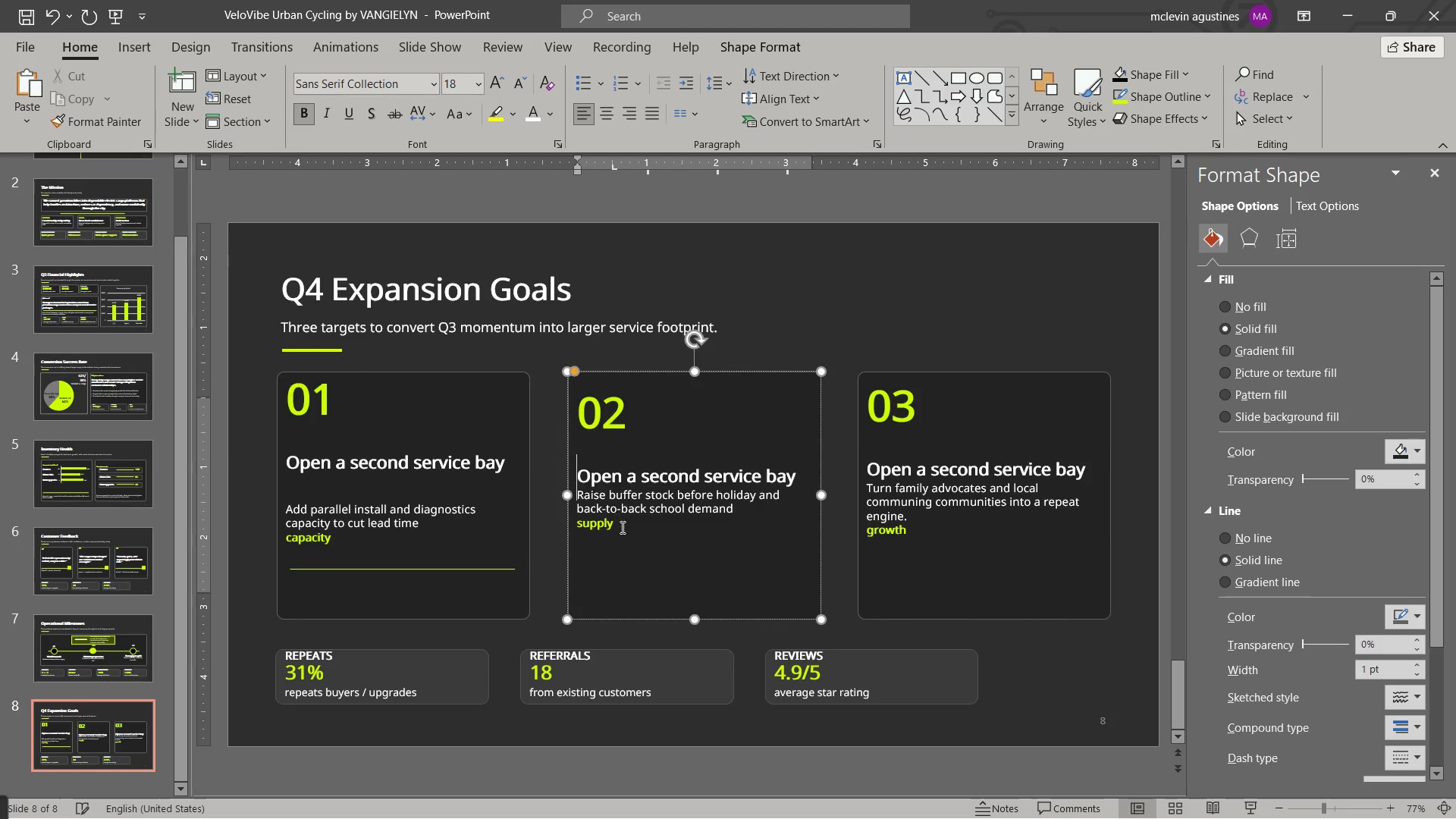 
key(Enter)
 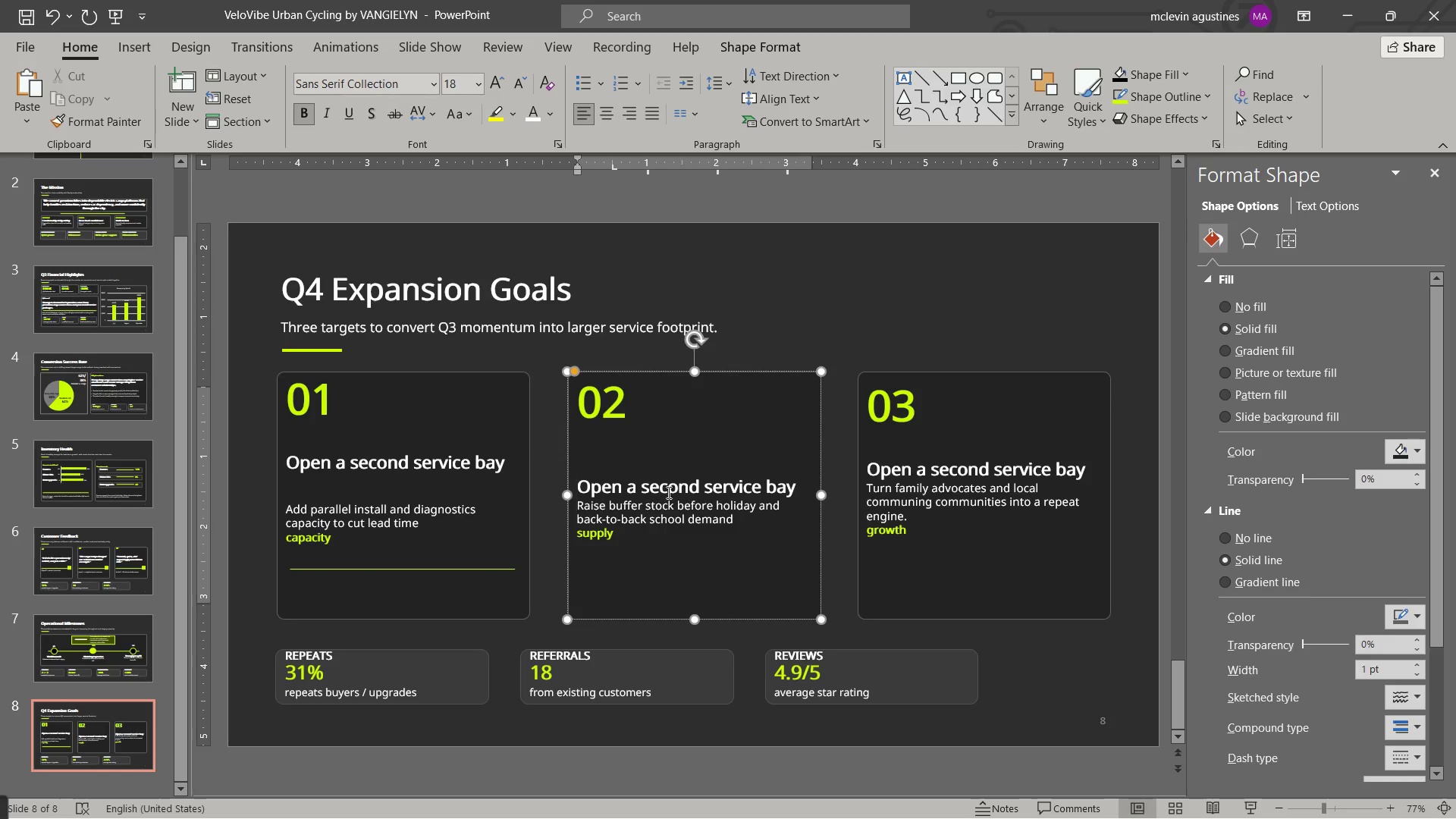 
key(Backspace)
 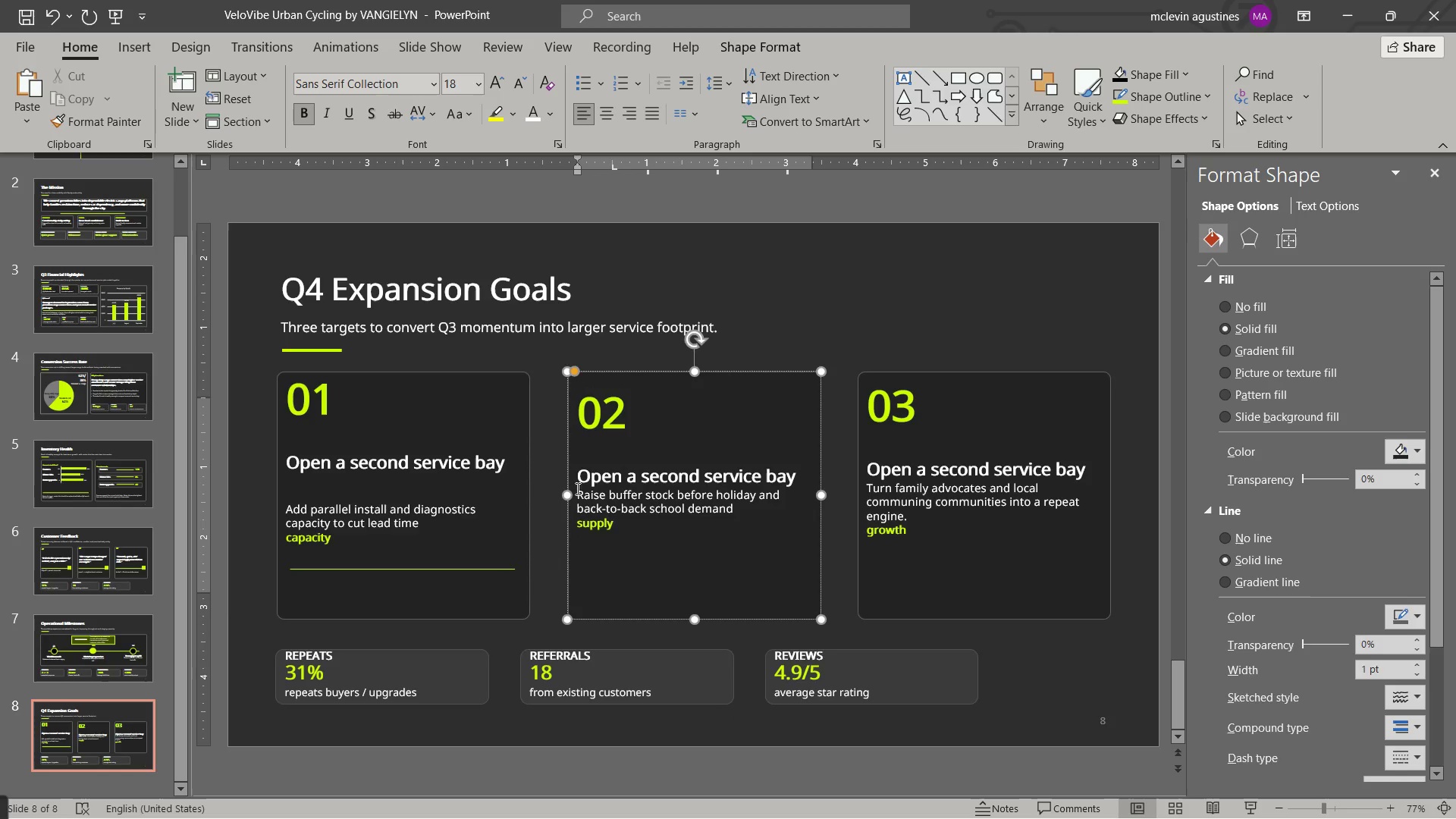 
left_click([578, 492])
 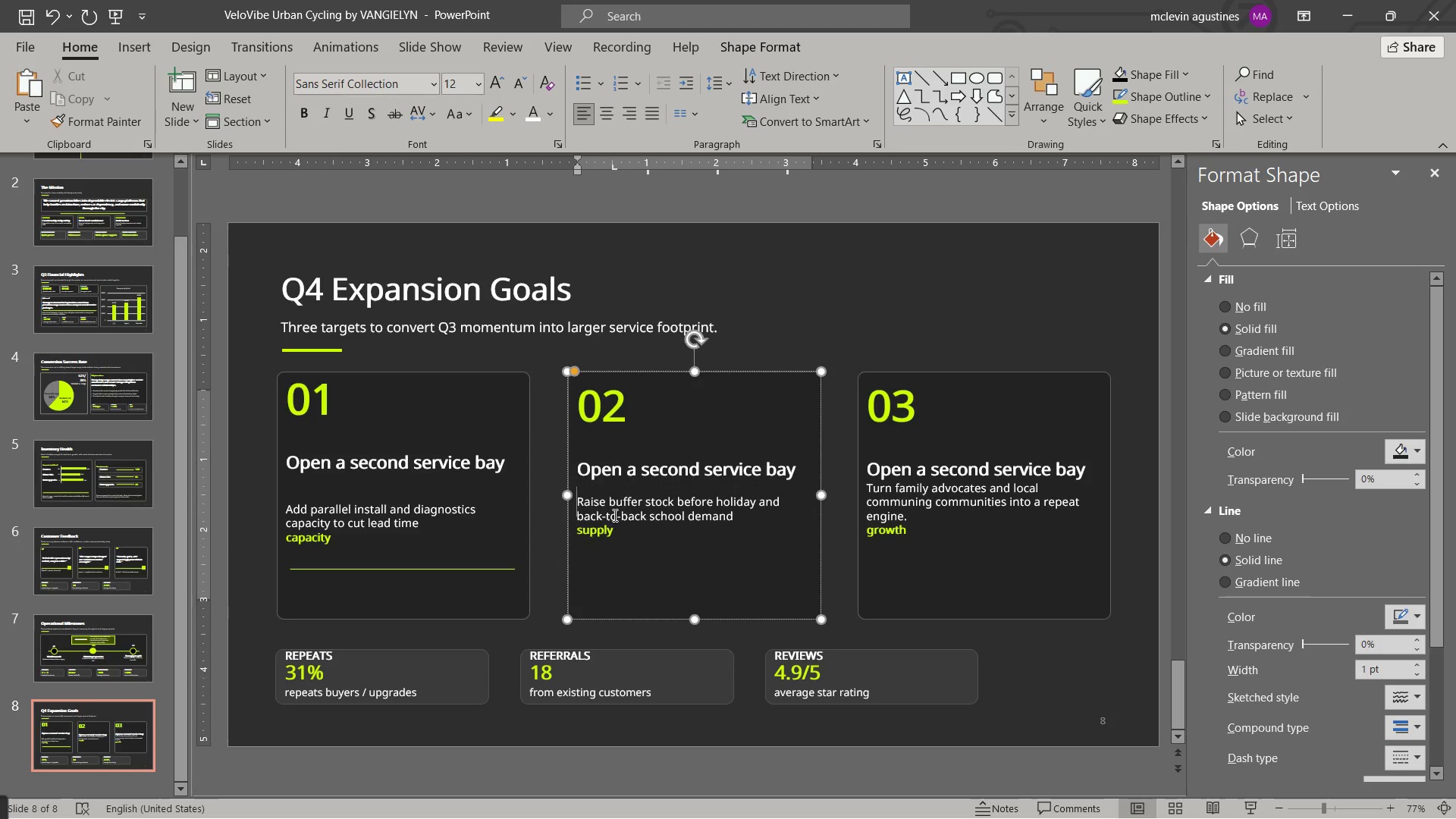 
key(Enter)
 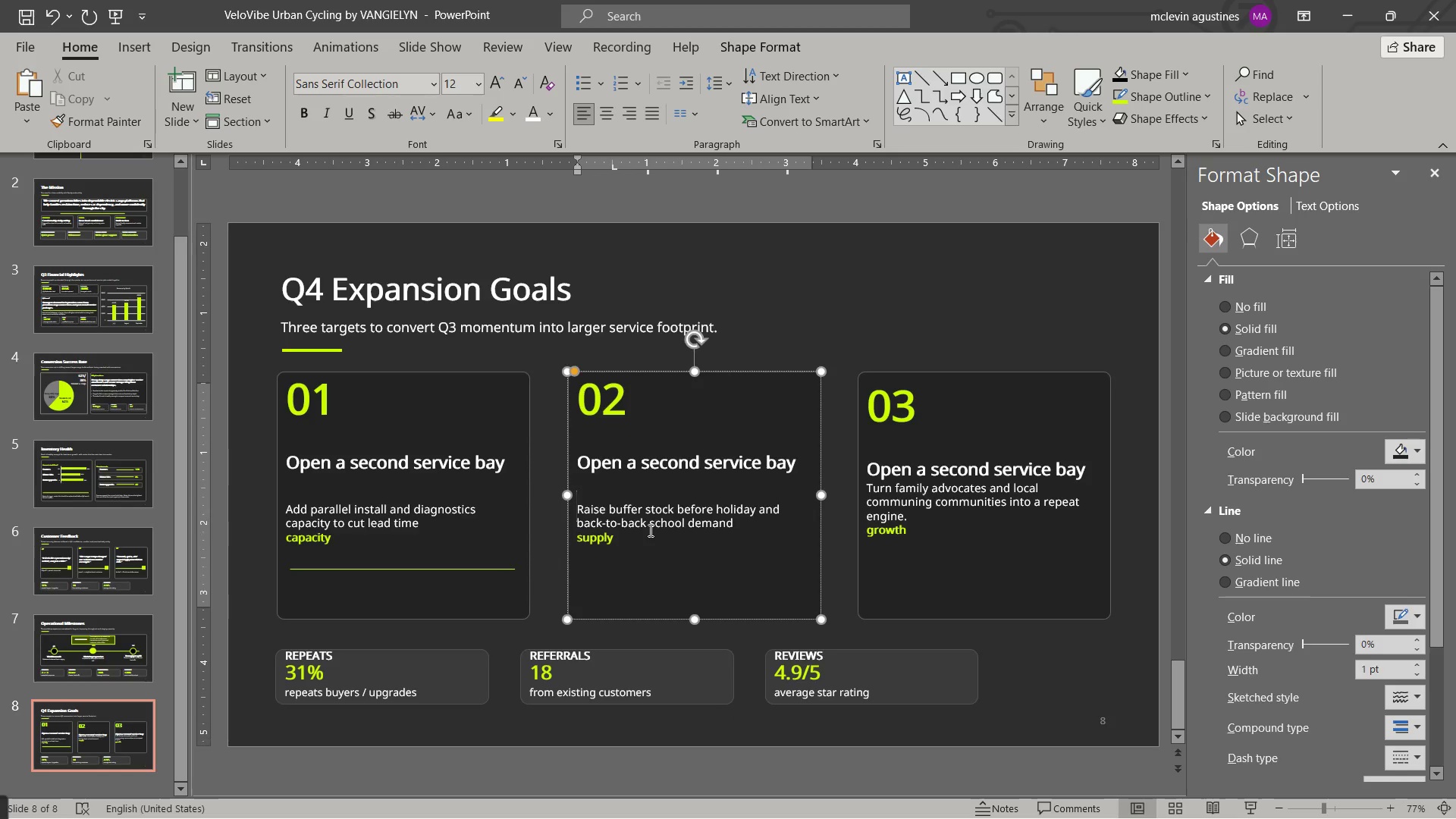 
key(Enter)
 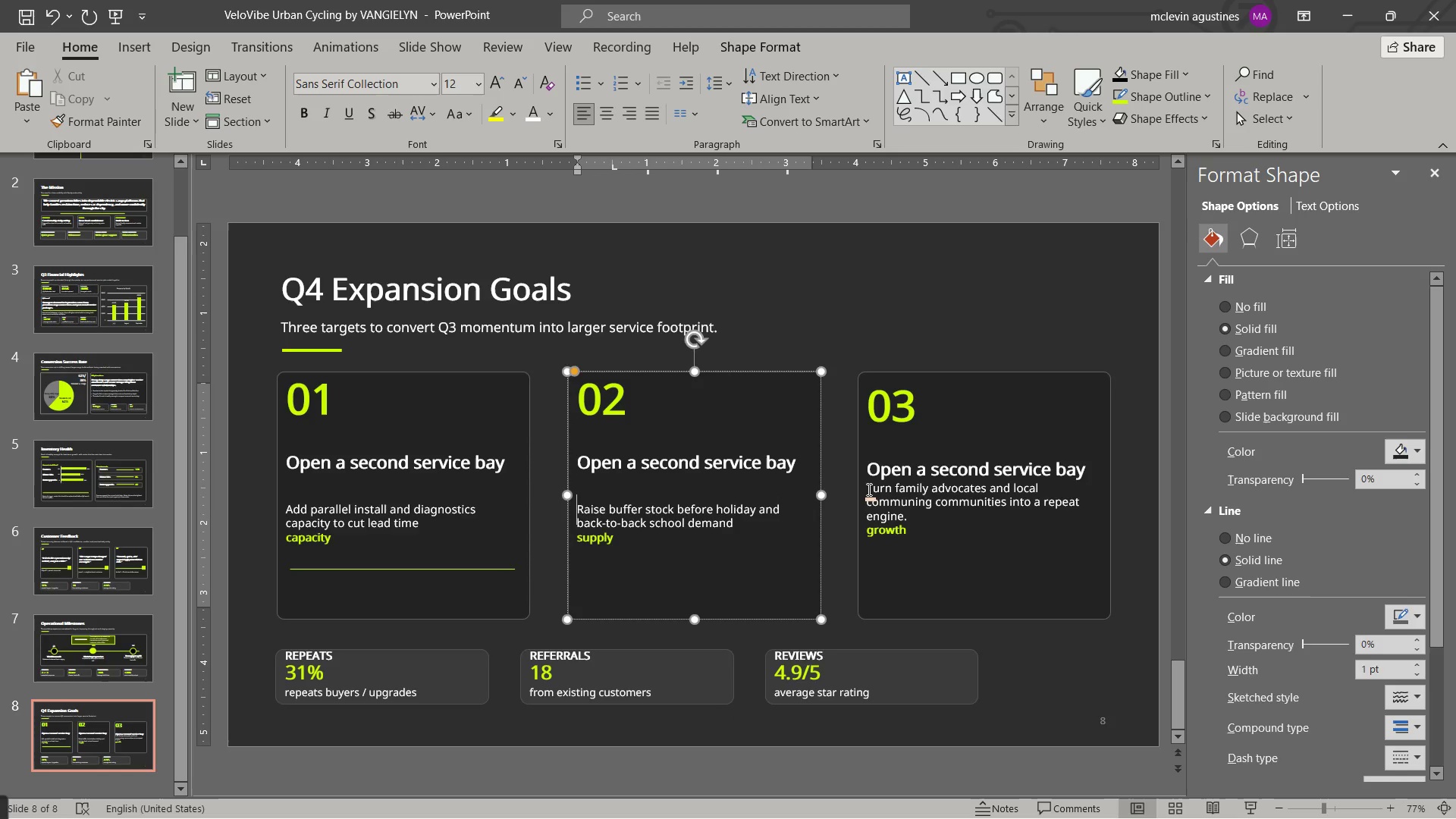 
left_click([867, 489])
 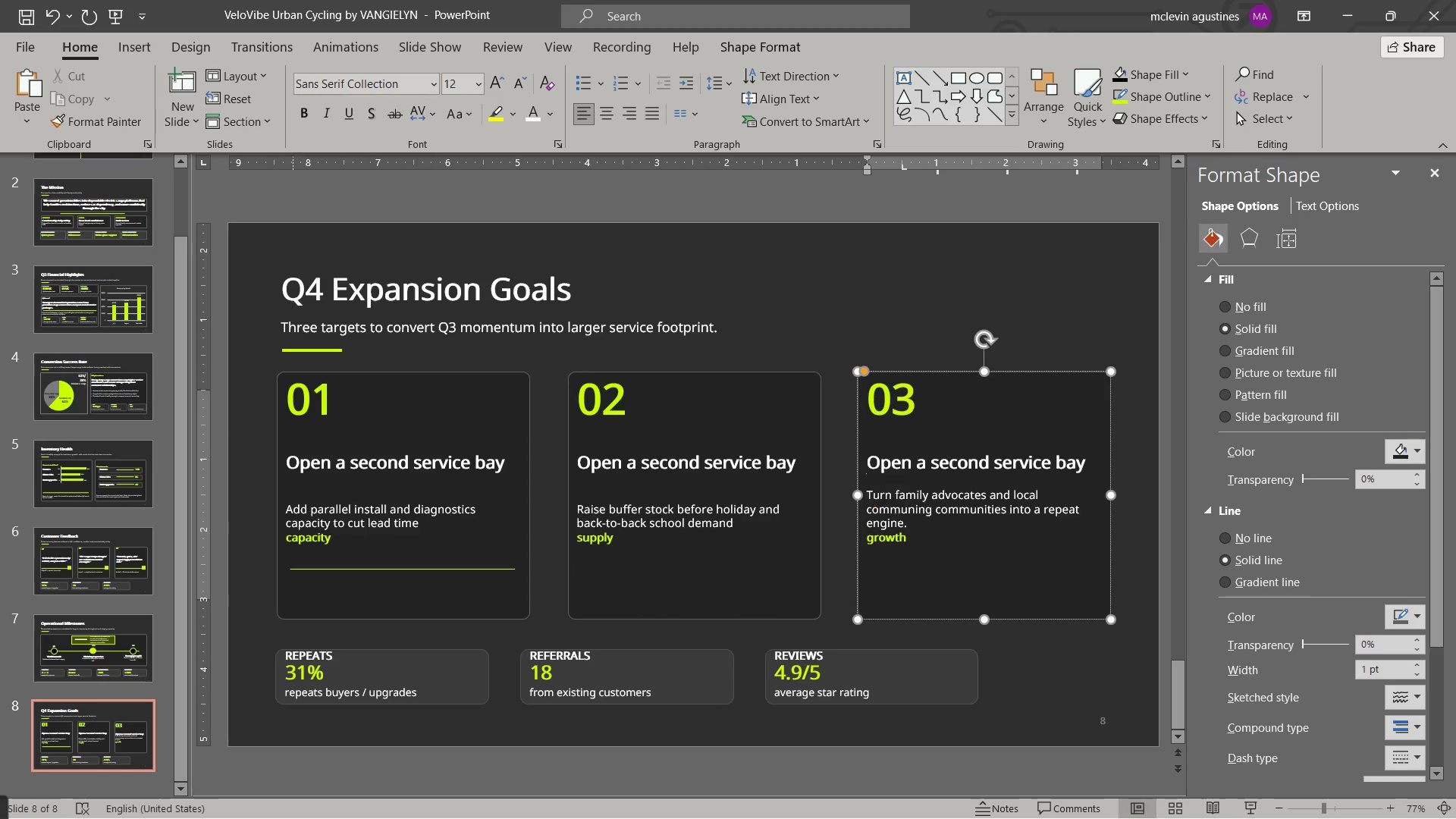 
key(Enter)
 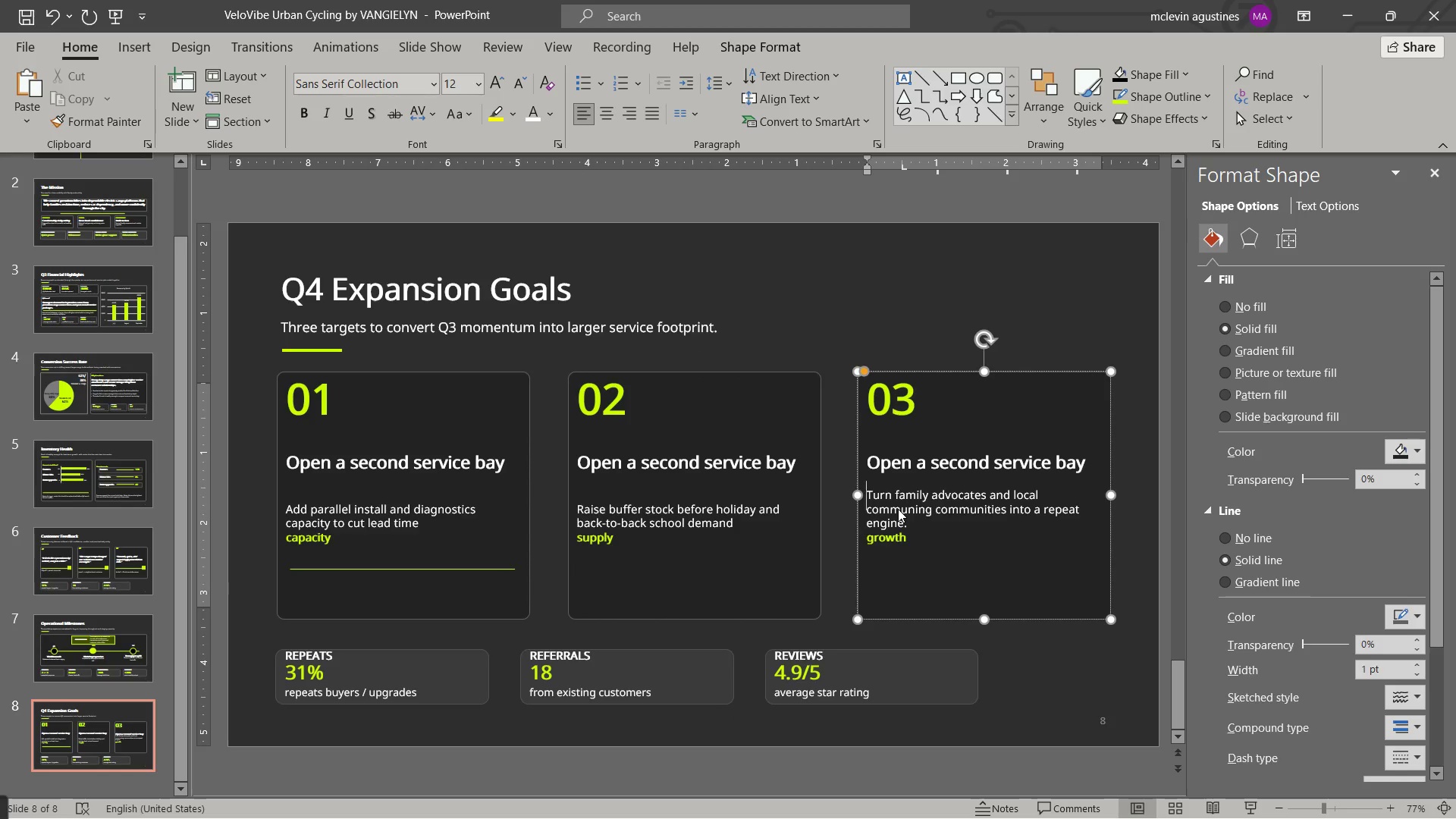 
key(Enter)
 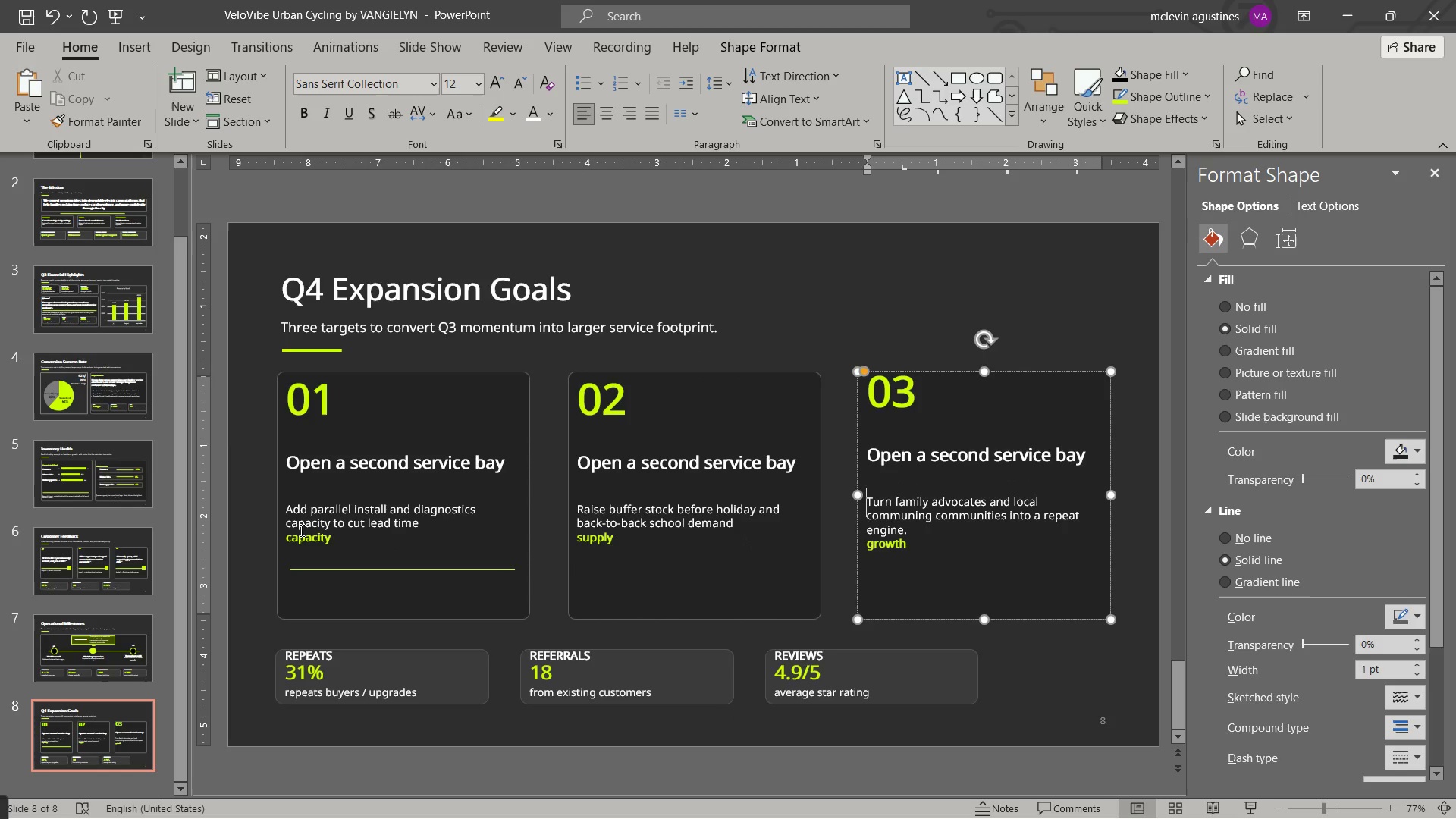 
left_click([287, 542])
 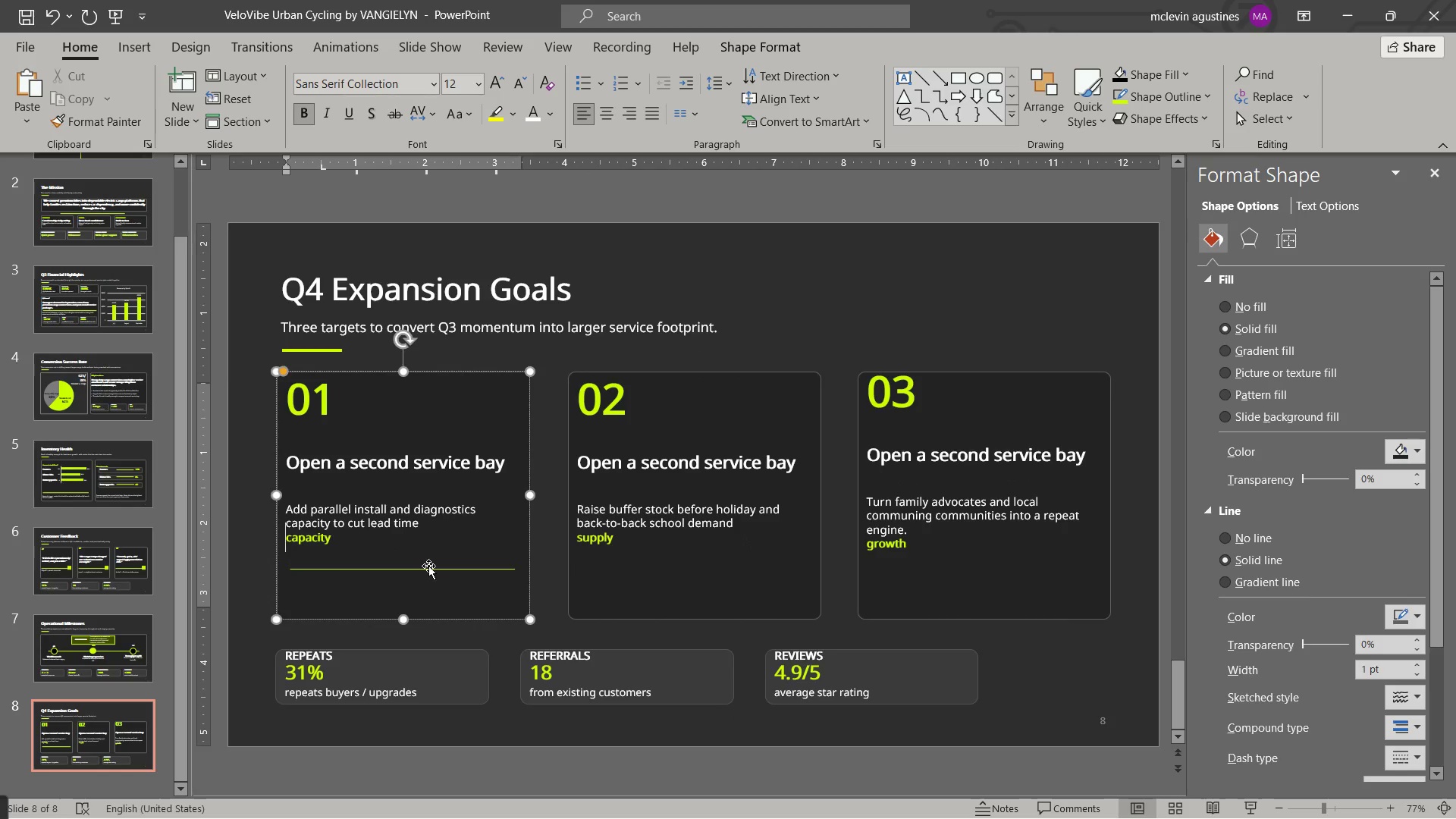 
key(Enter)
 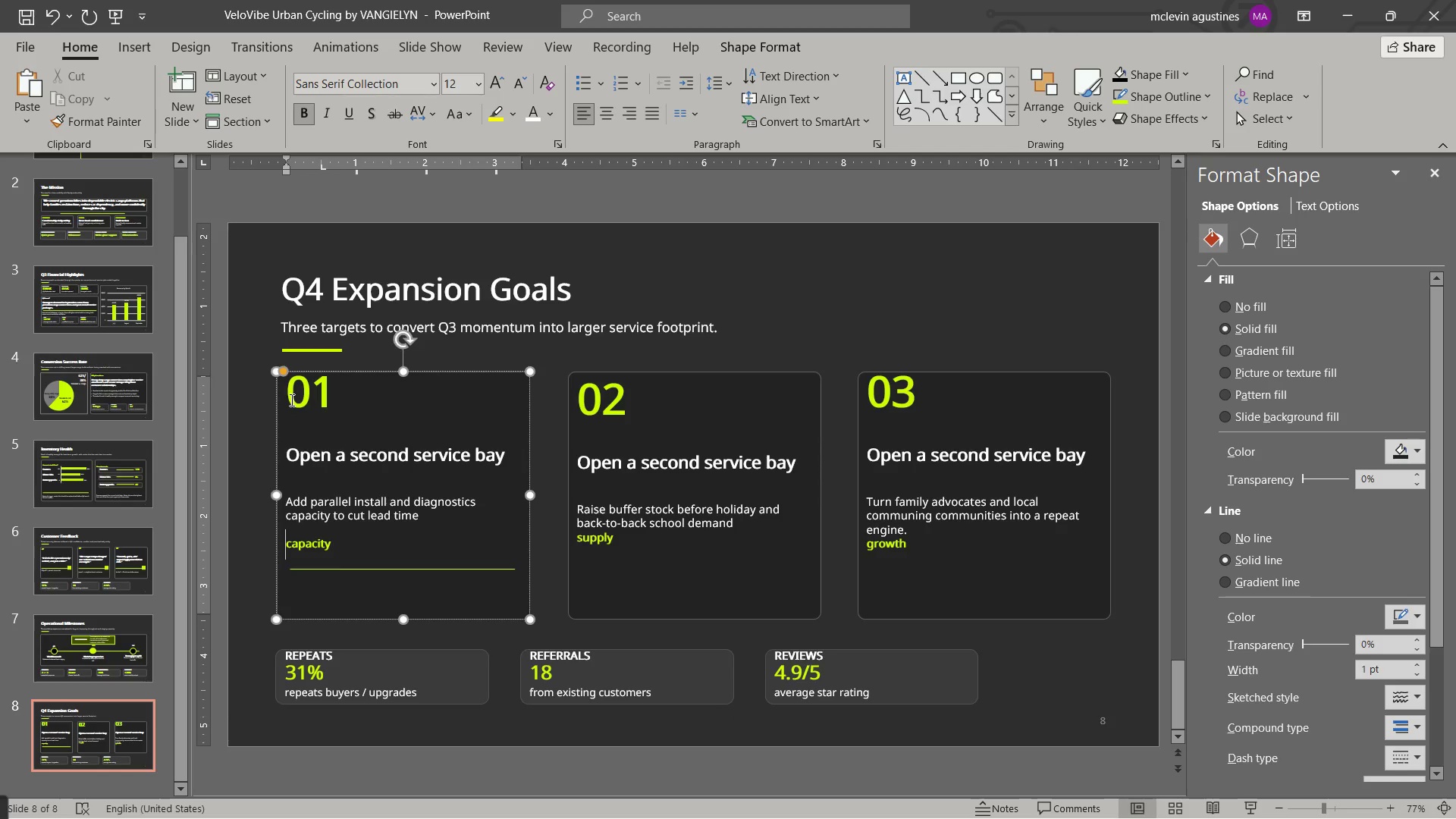 
key(Enter)
 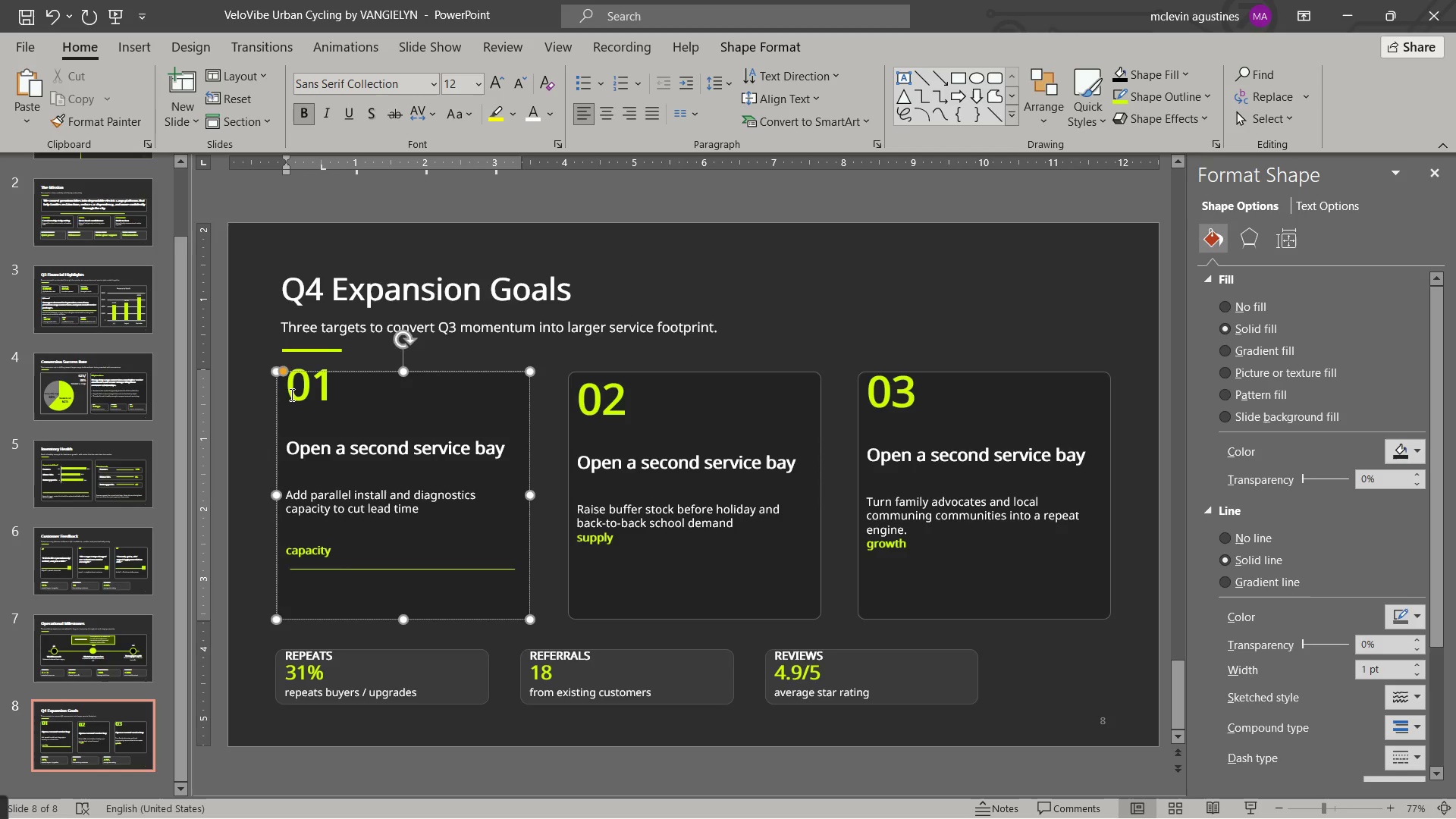 
left_click([290, 394])
 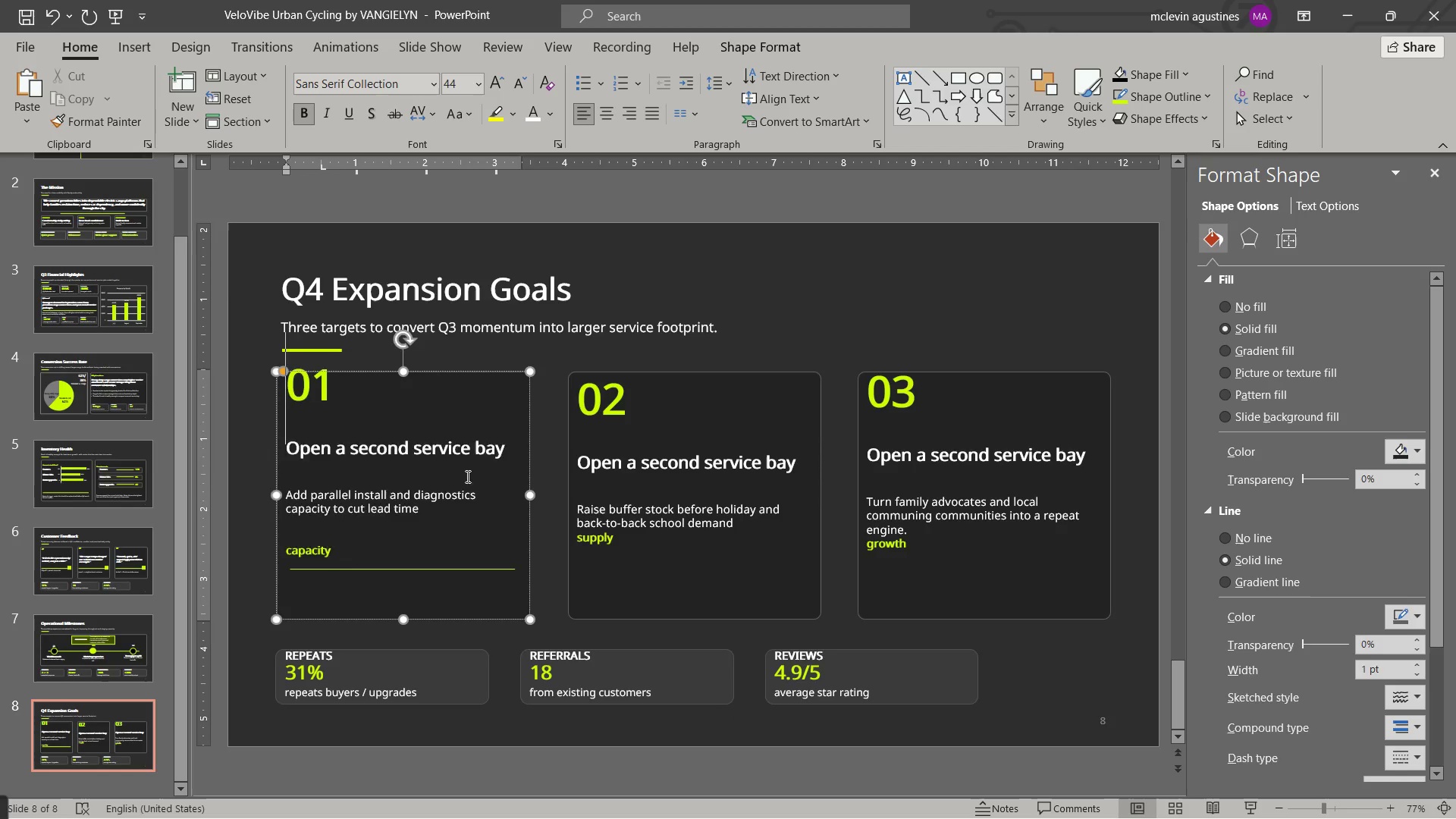 
key(Enter)
 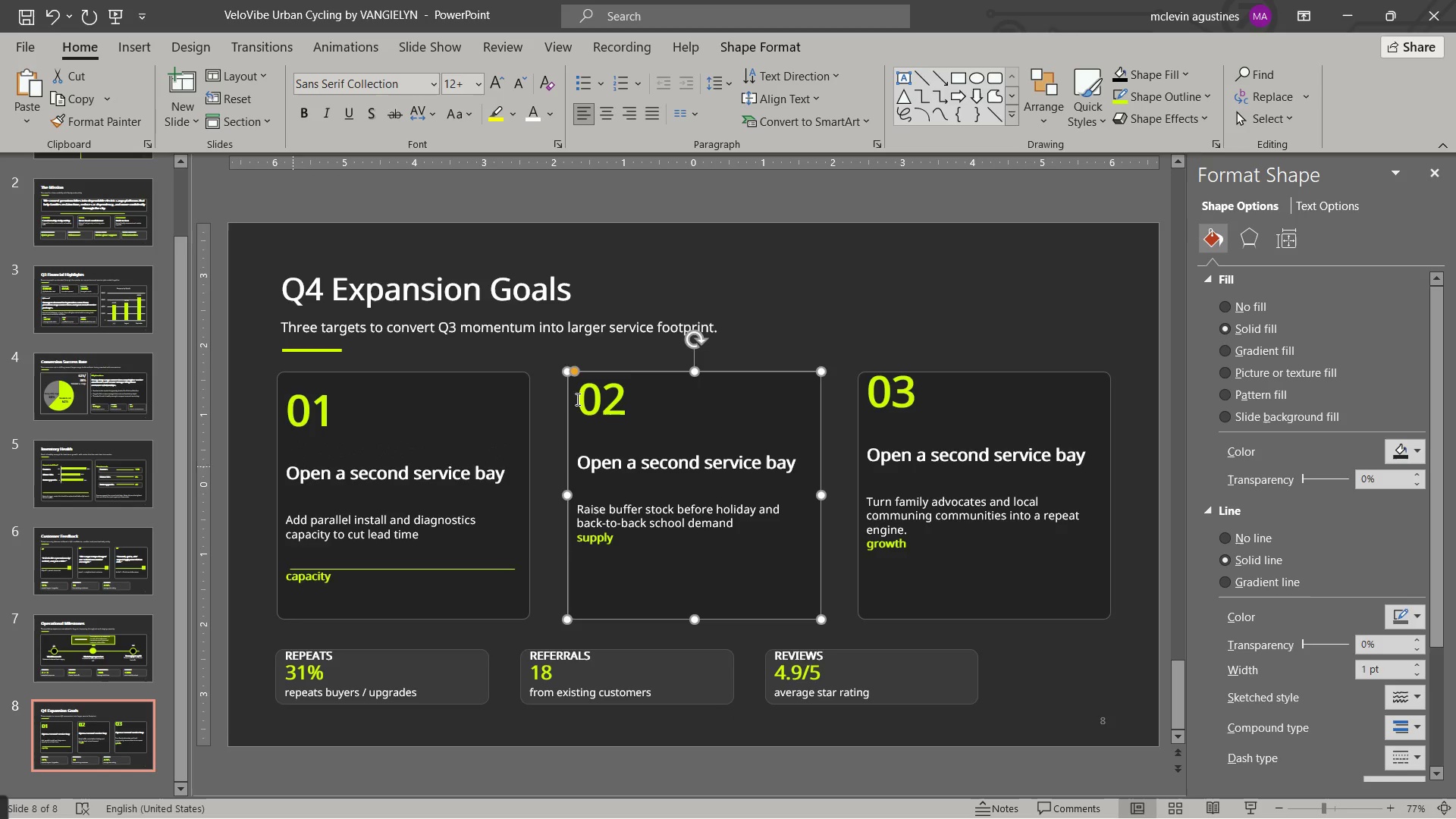 
double_click([581, 399])
 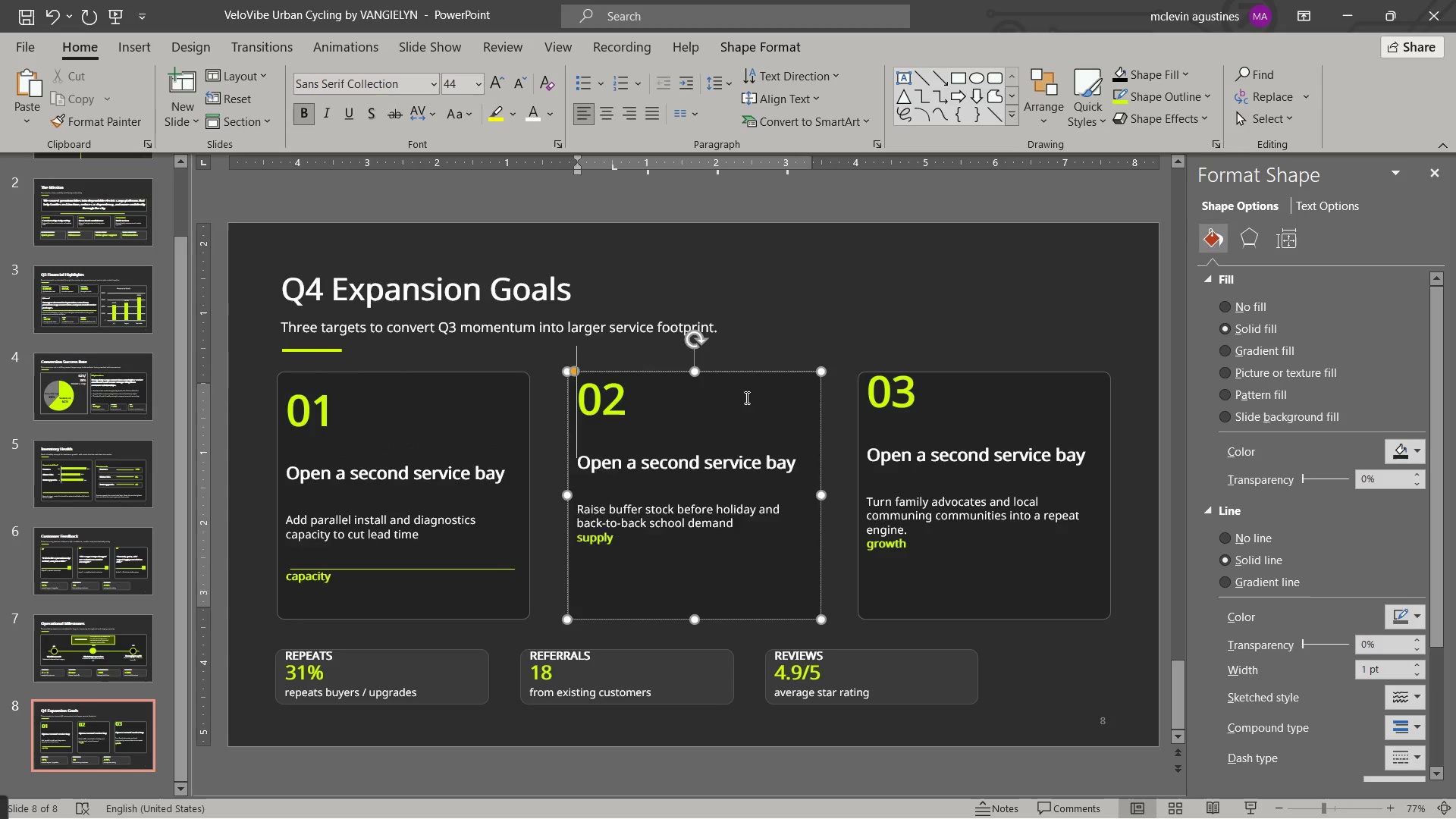 
key(Enter)
 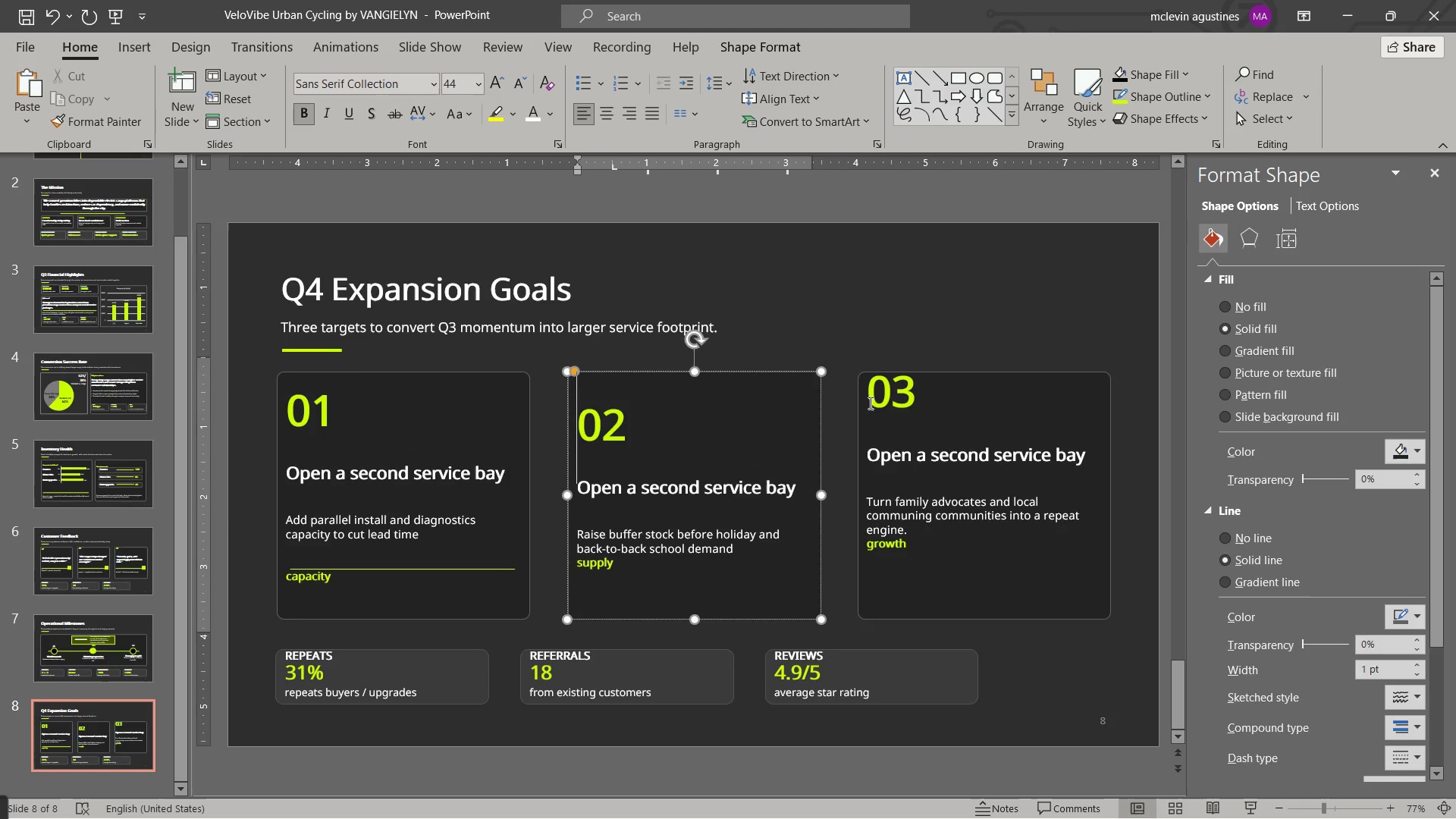 
left_click([869, 403])
 